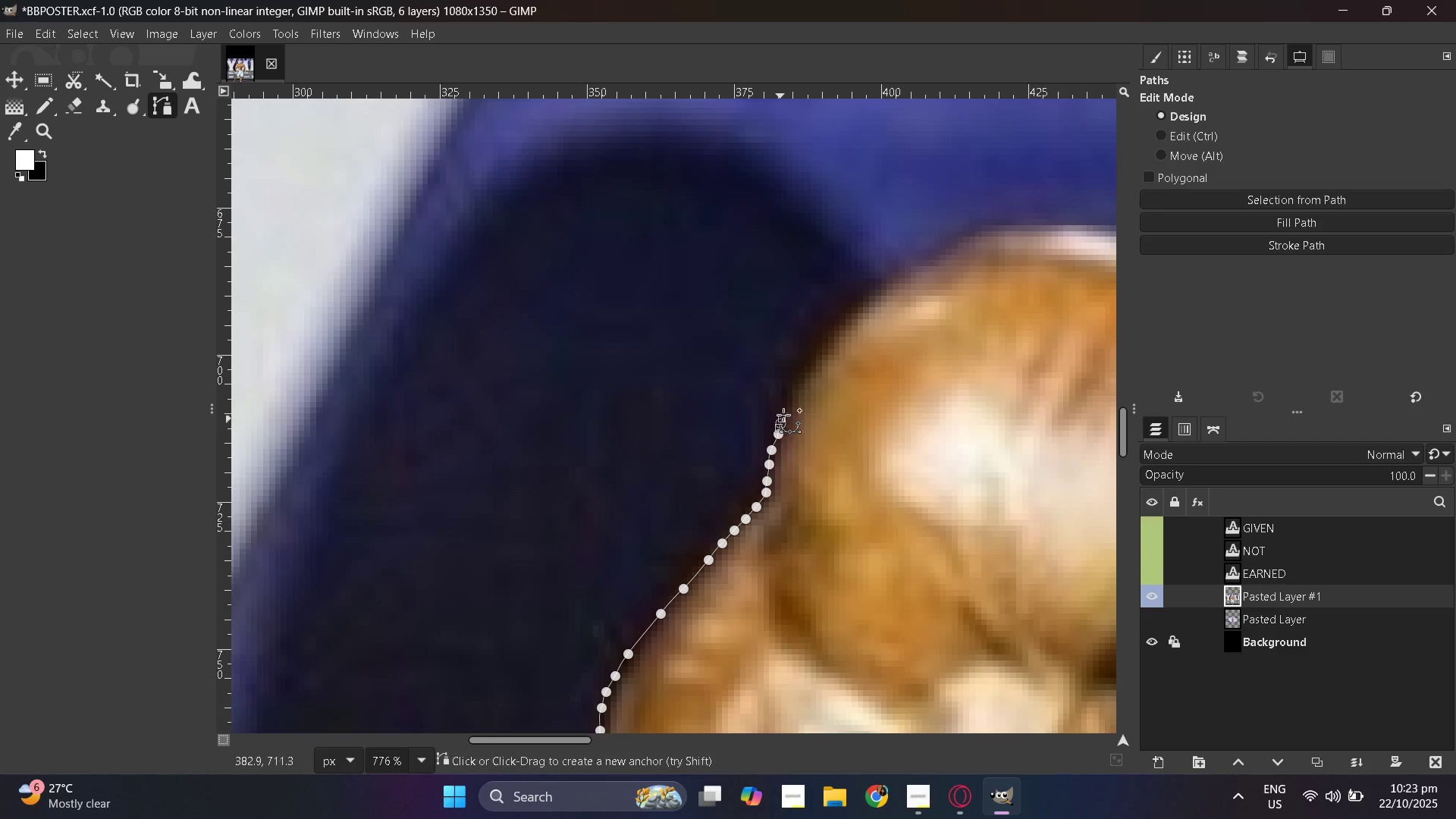 
left_click_drag(start_coordinate=[780, 423], to_coordinate=[786, 411])
 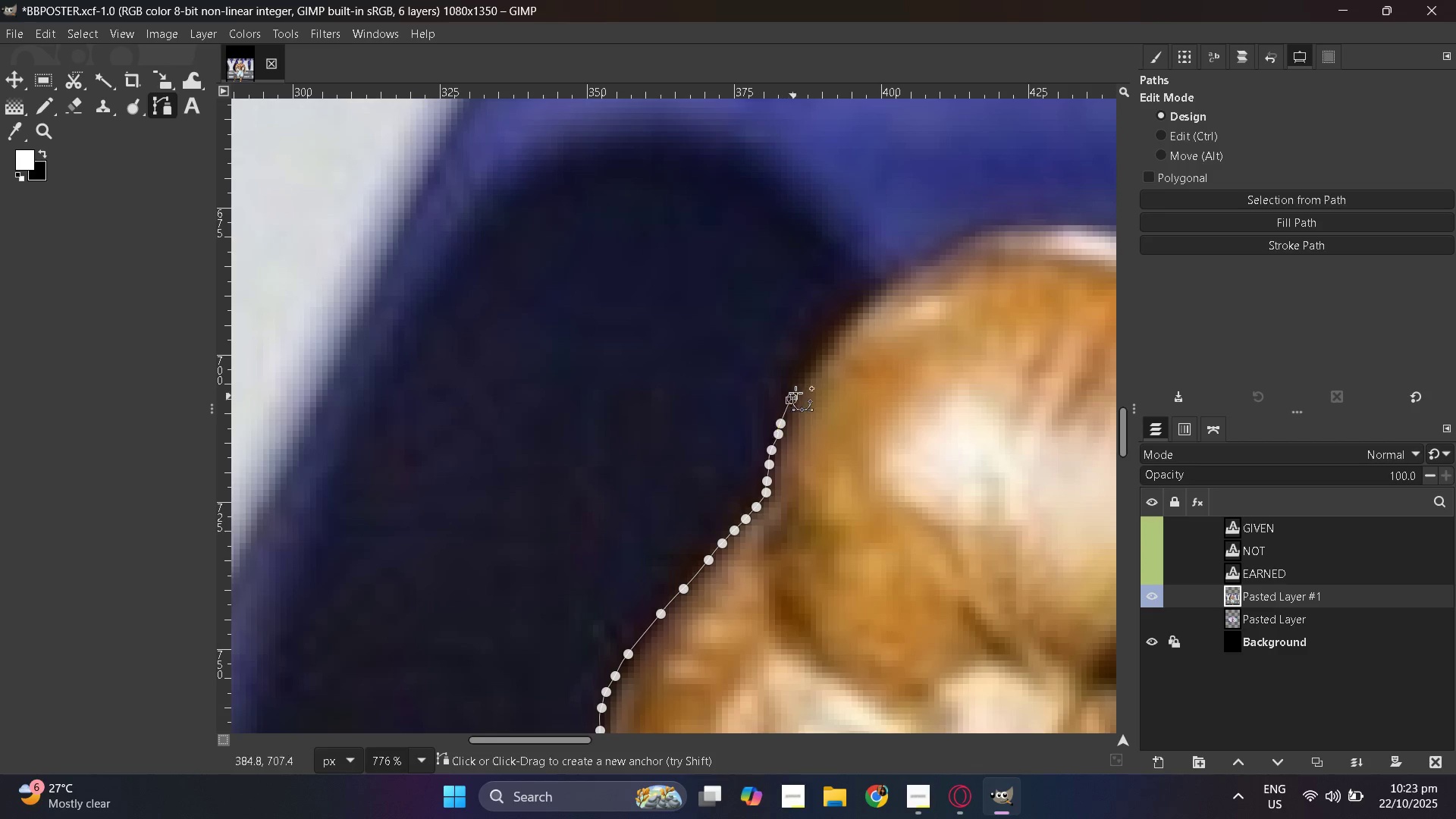 
left_click_drag(start_coordinate=[792, 398], to_coordinate=[799, 388])
 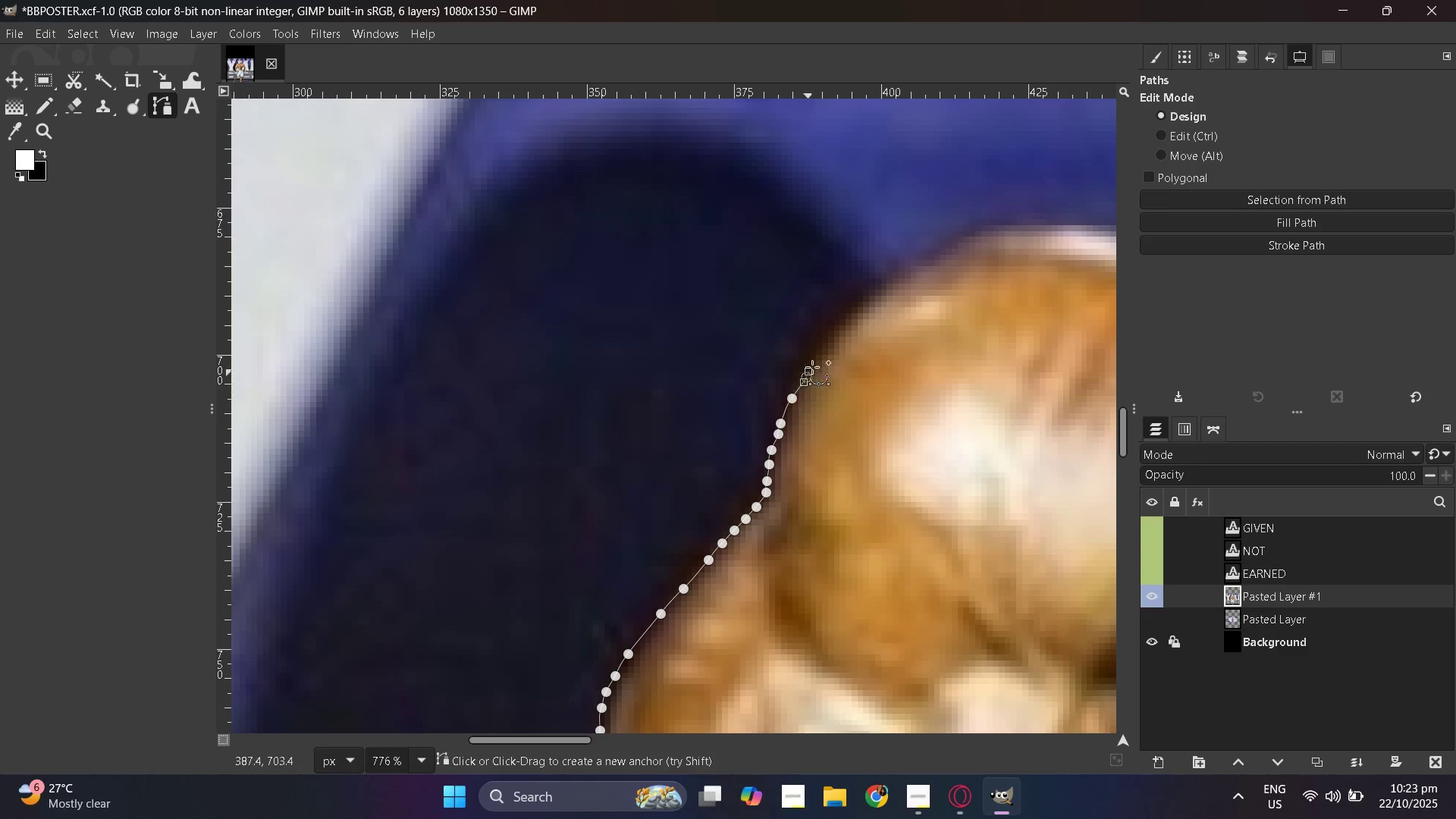 
left_click_drag(start_coordinate=[806, 377], to_coordinate=[813, 366])
 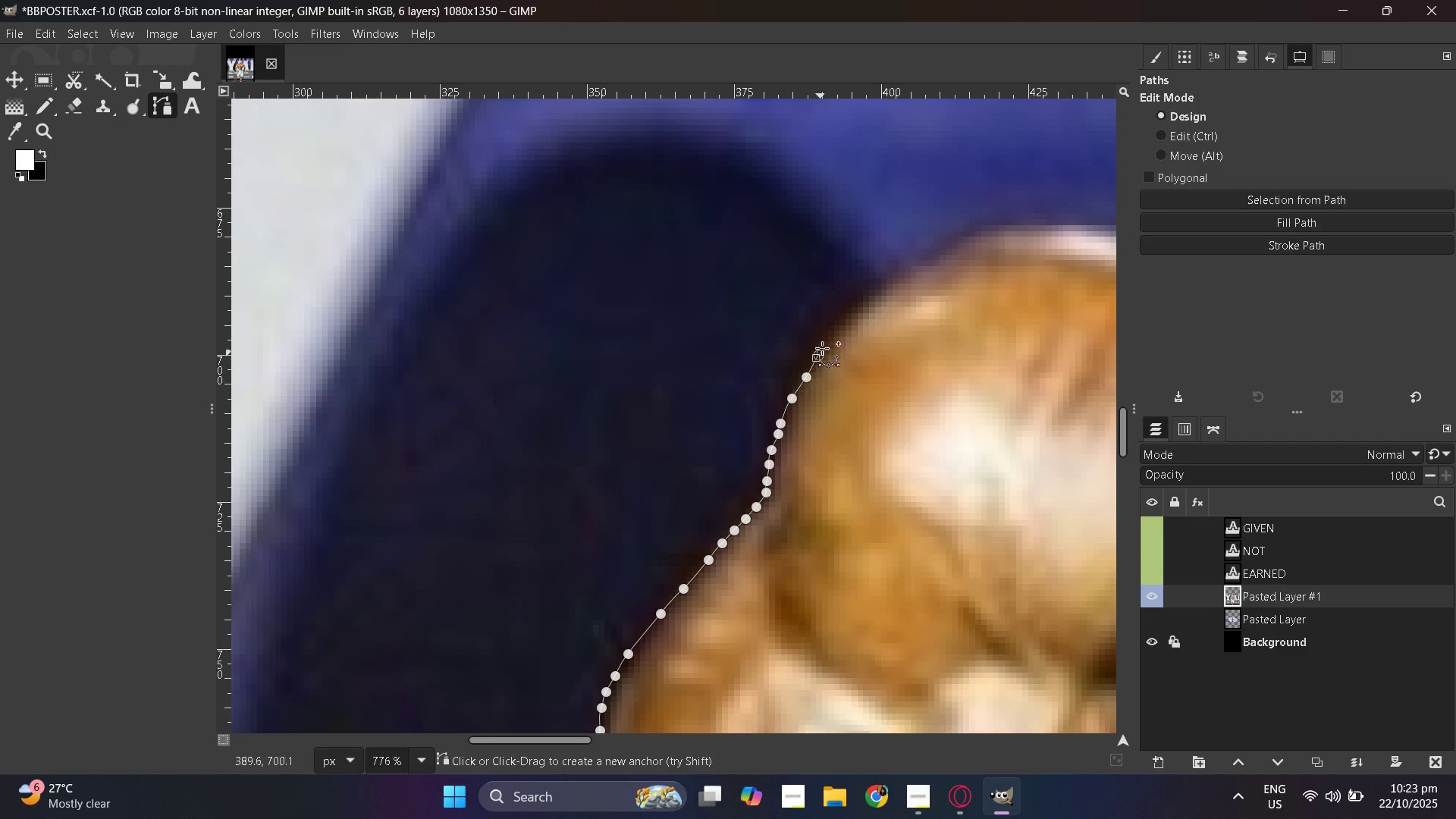 
left_click_drag(start_coordinate=[818, 355], to_coordinate=[825, 344])
 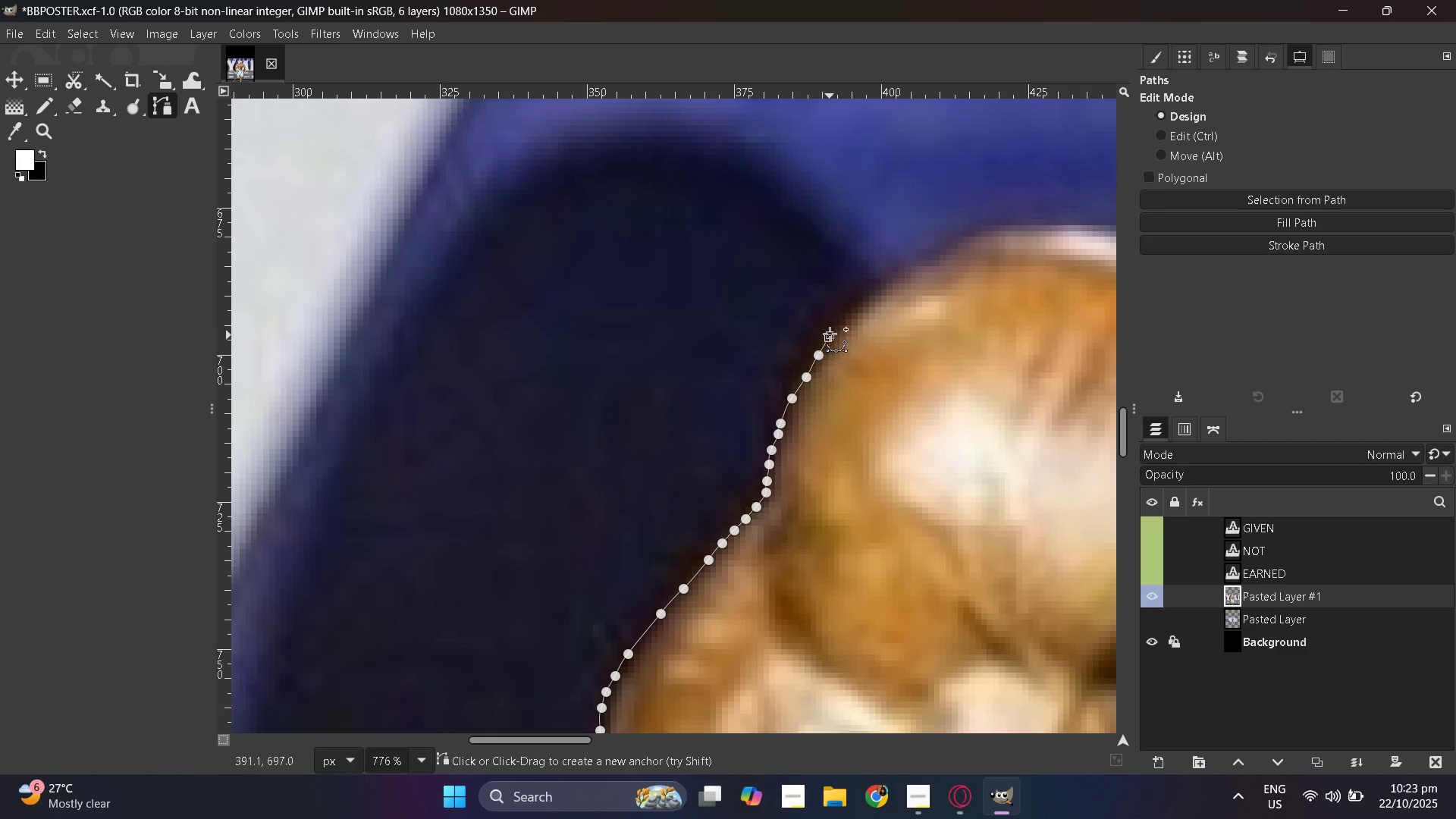 
left_click_drag(start_coordinate=[829, 337], to_coordinate=[831, 333])
 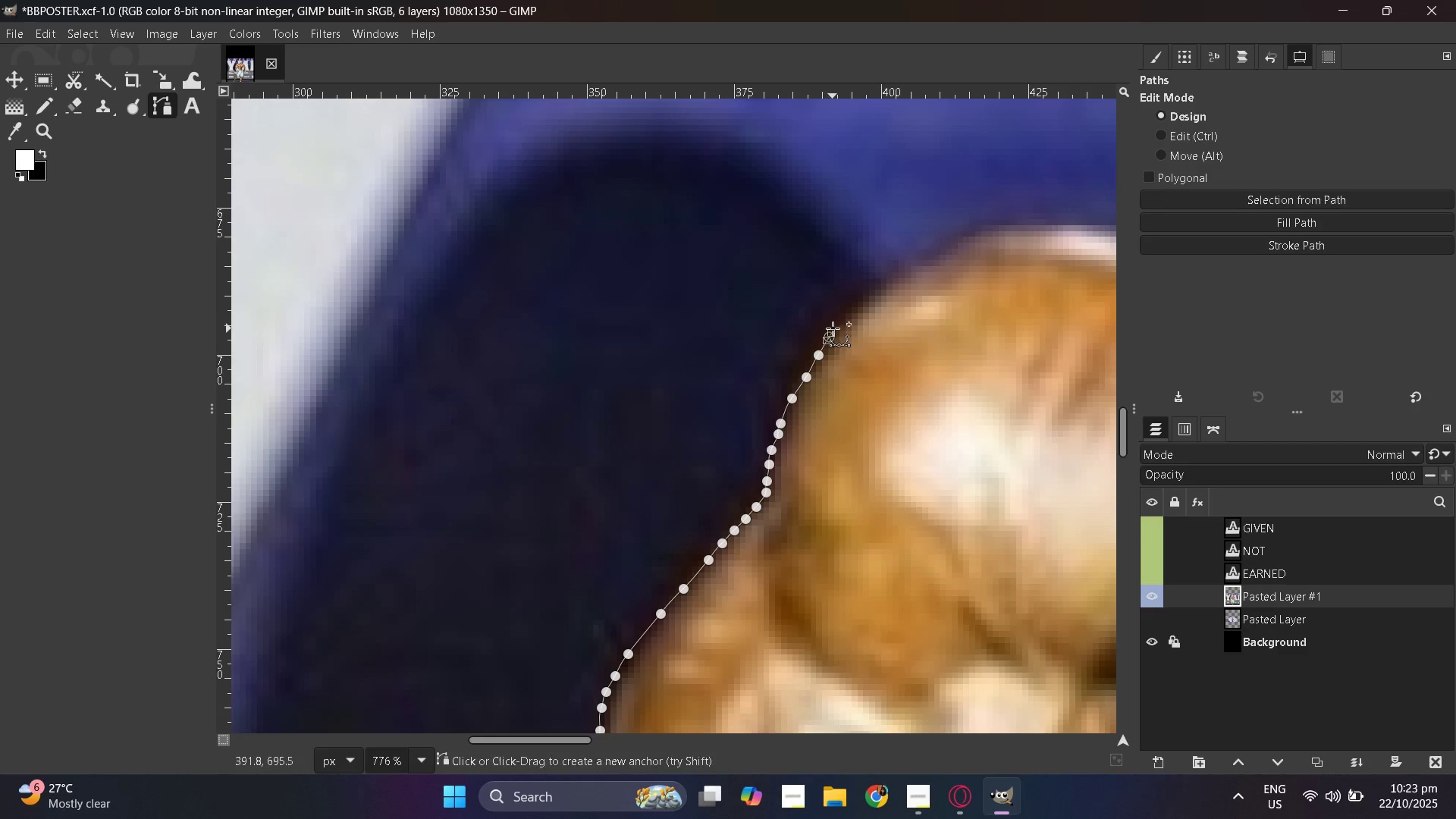 
key(Control+ControlLeft)
 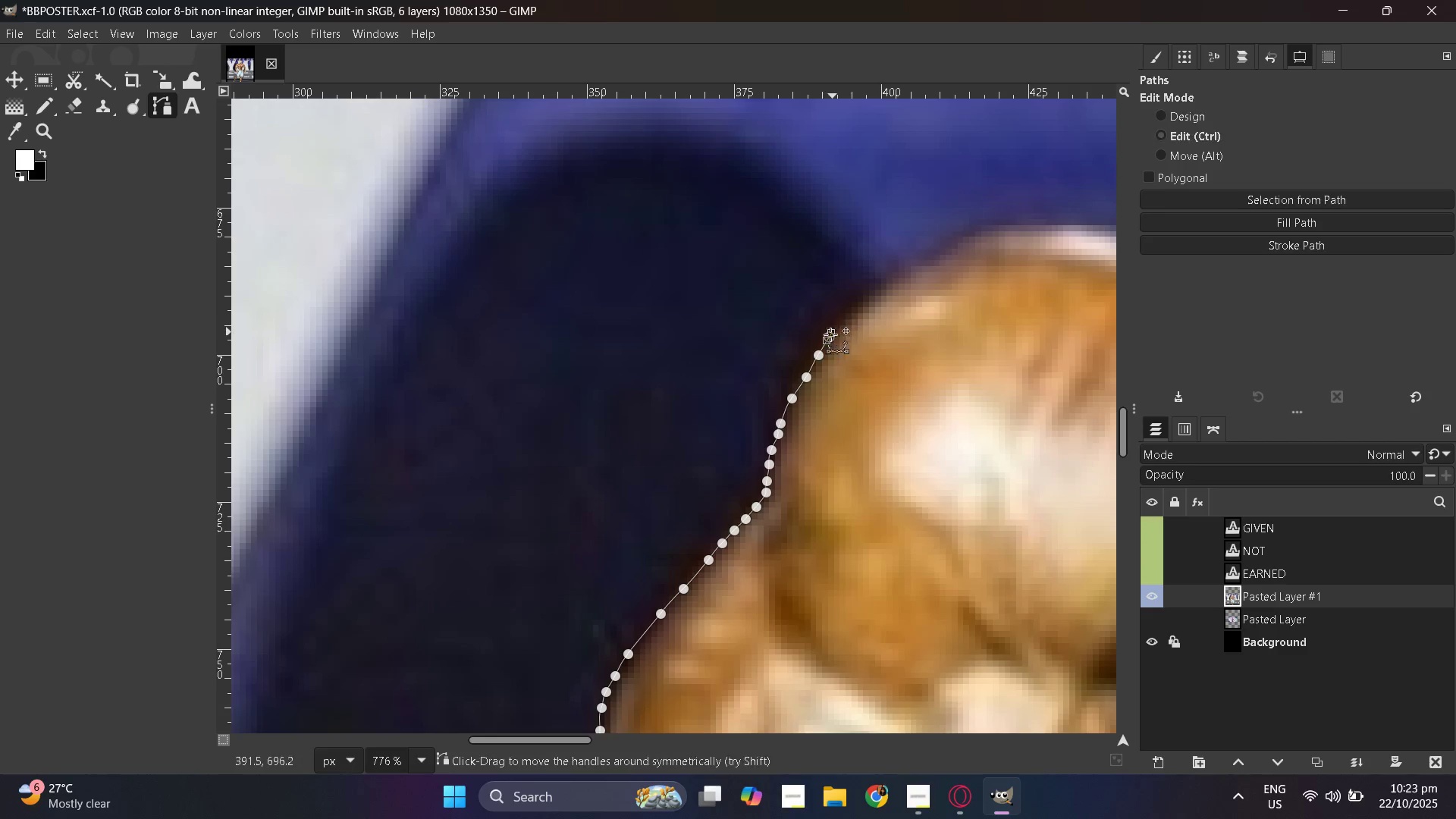 
key(Control+Z)
 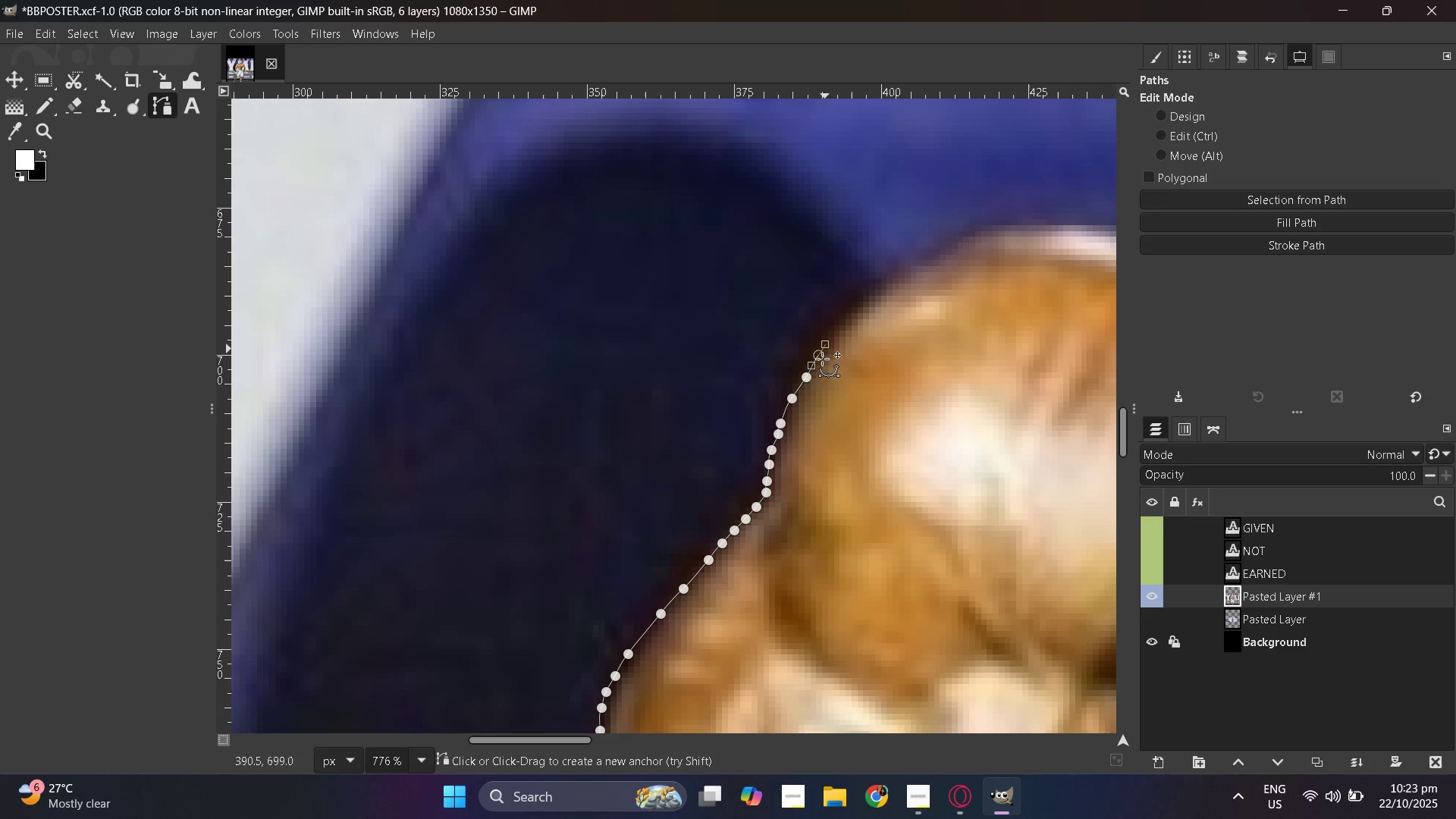 
key(Control+Z)
 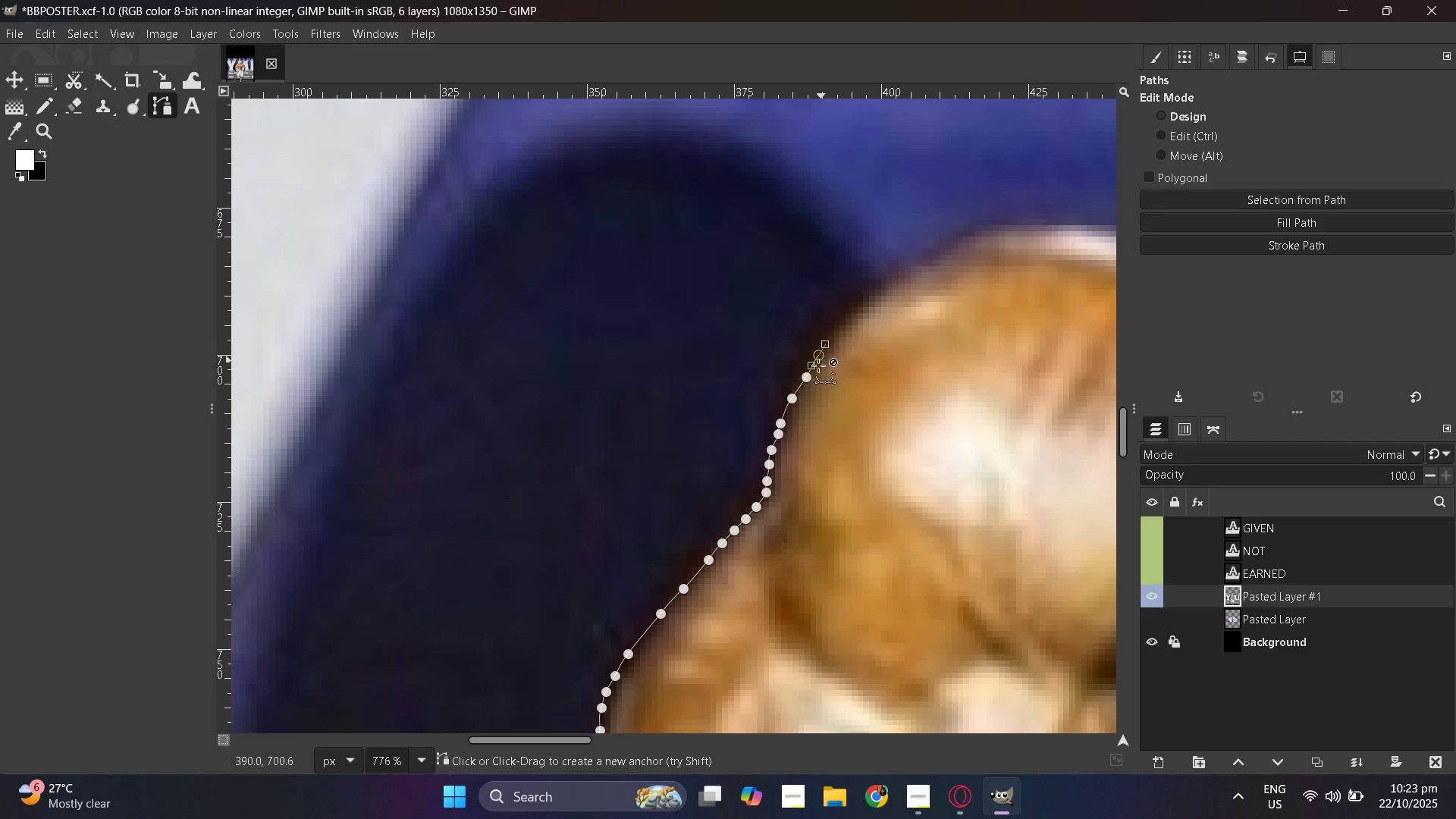 
key(Control+Z)
 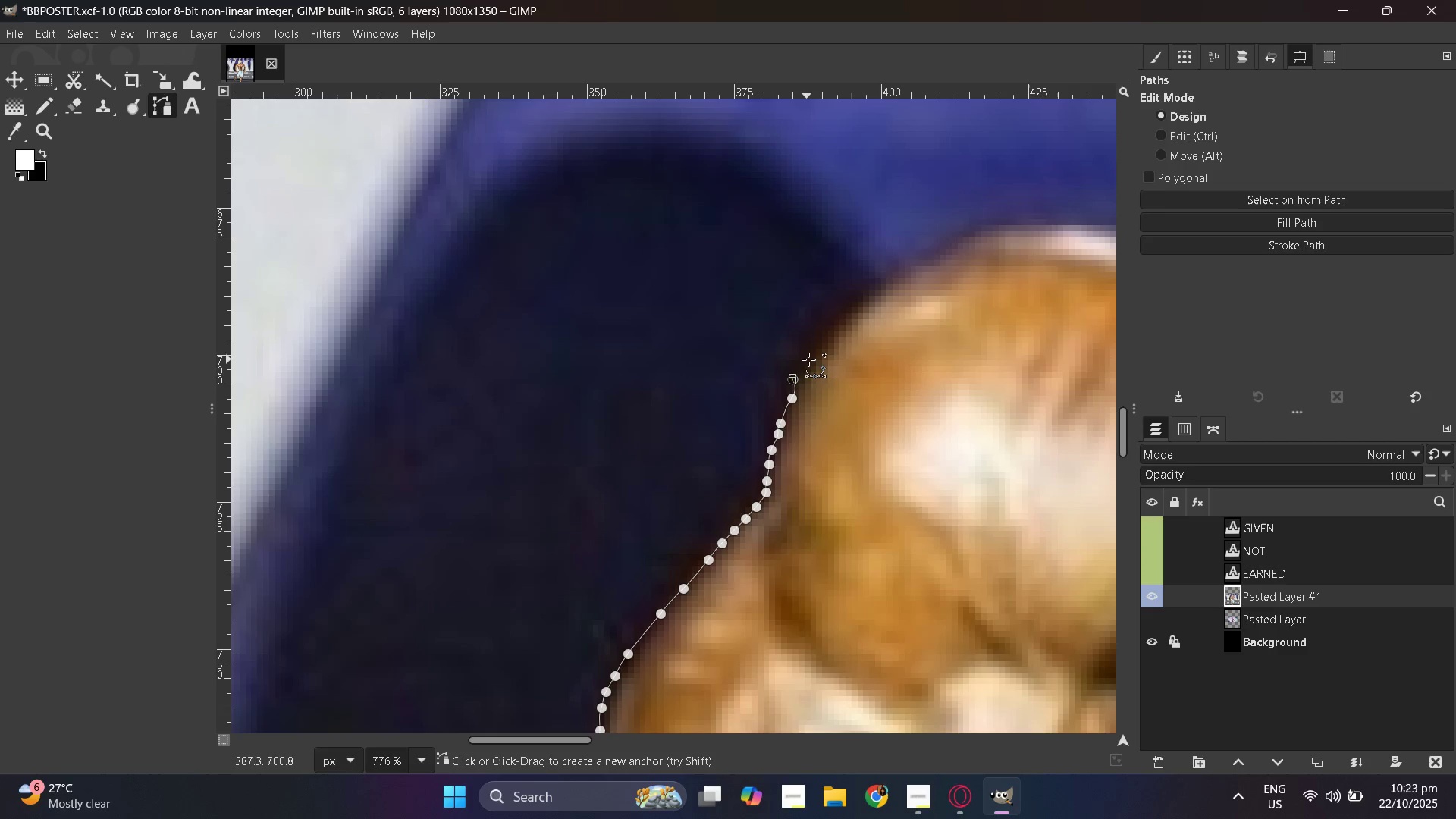 
key(Control+Z)
 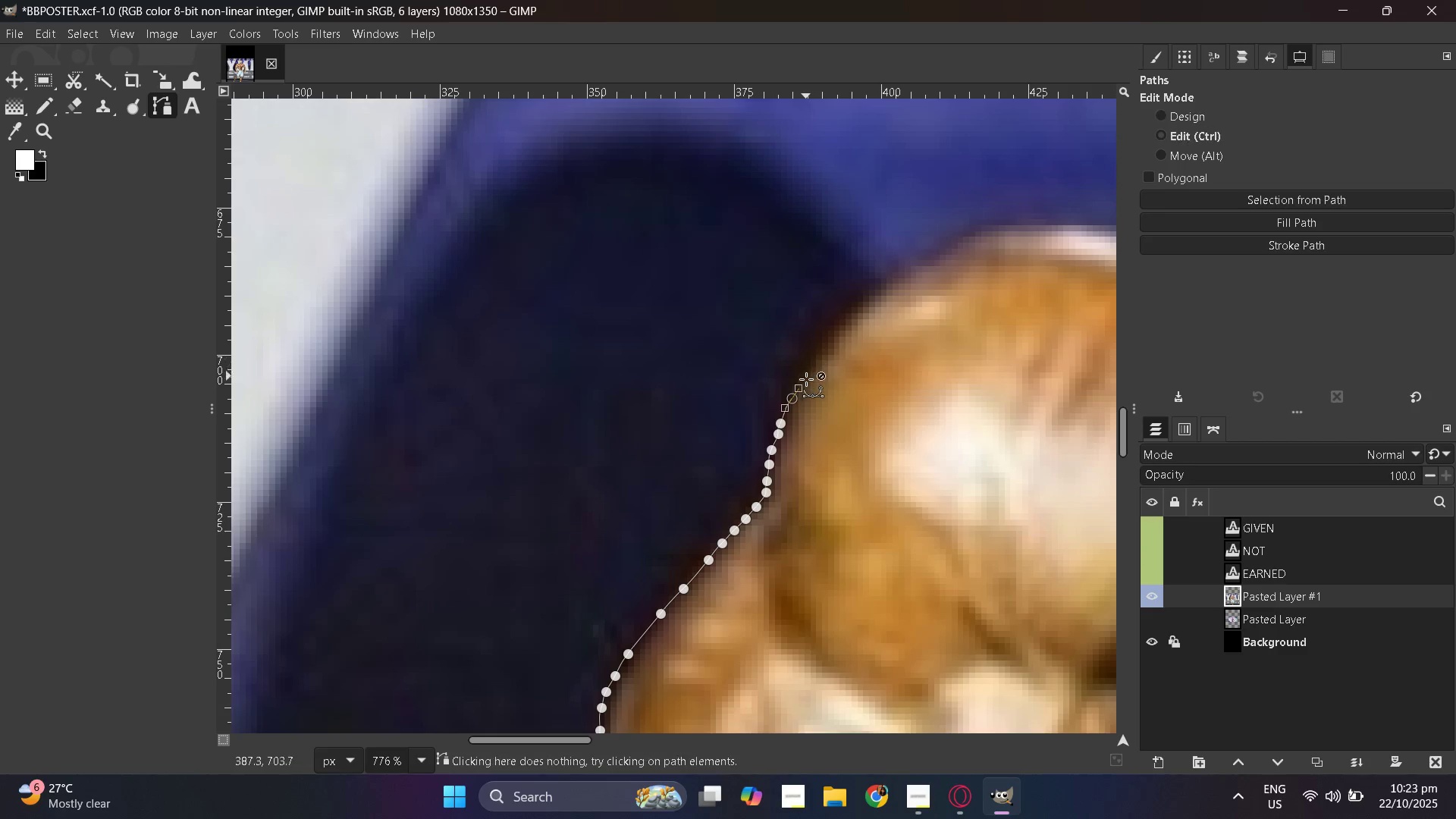 
key(Control+Z)
 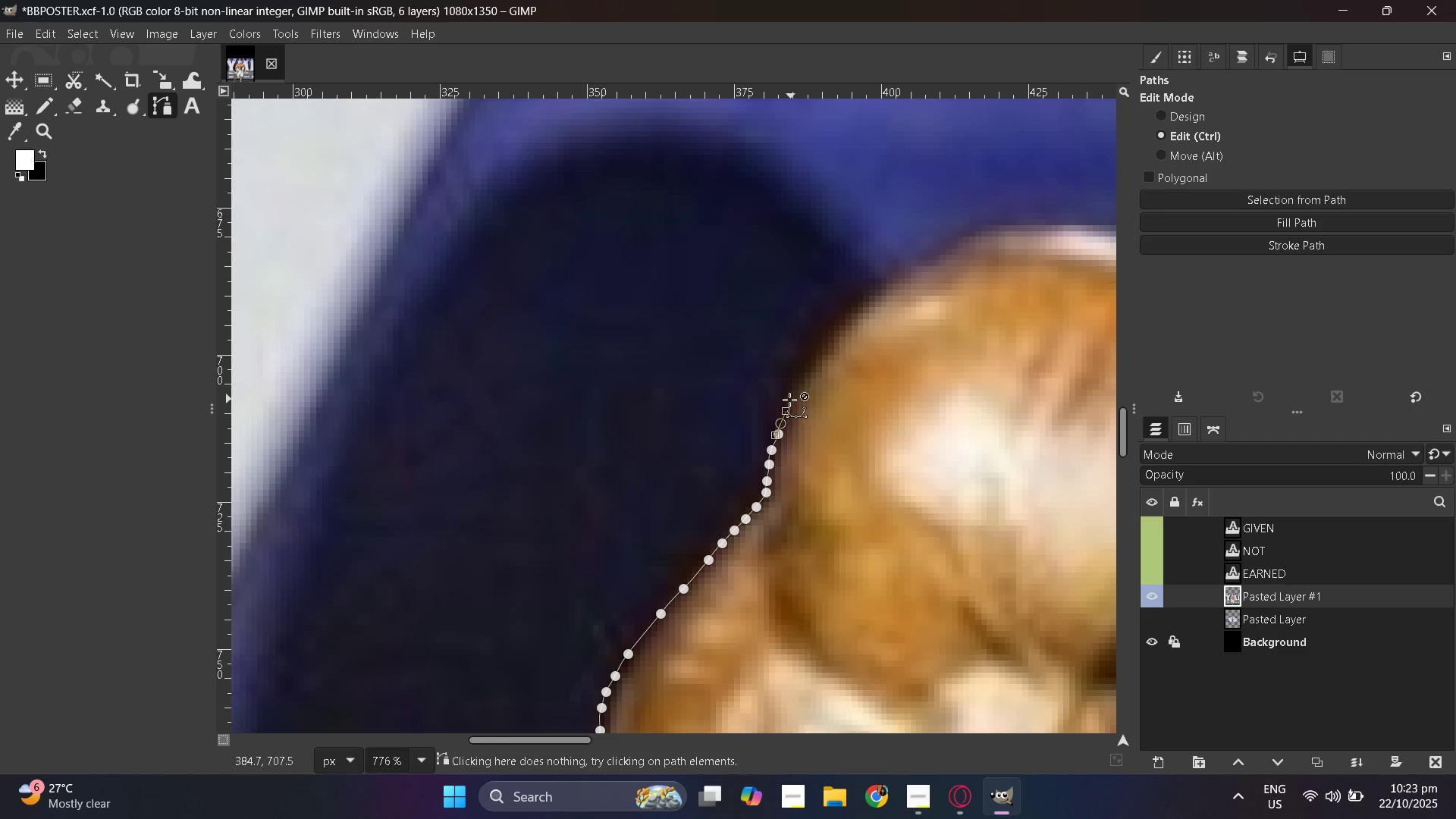 
key(Control+Z)
 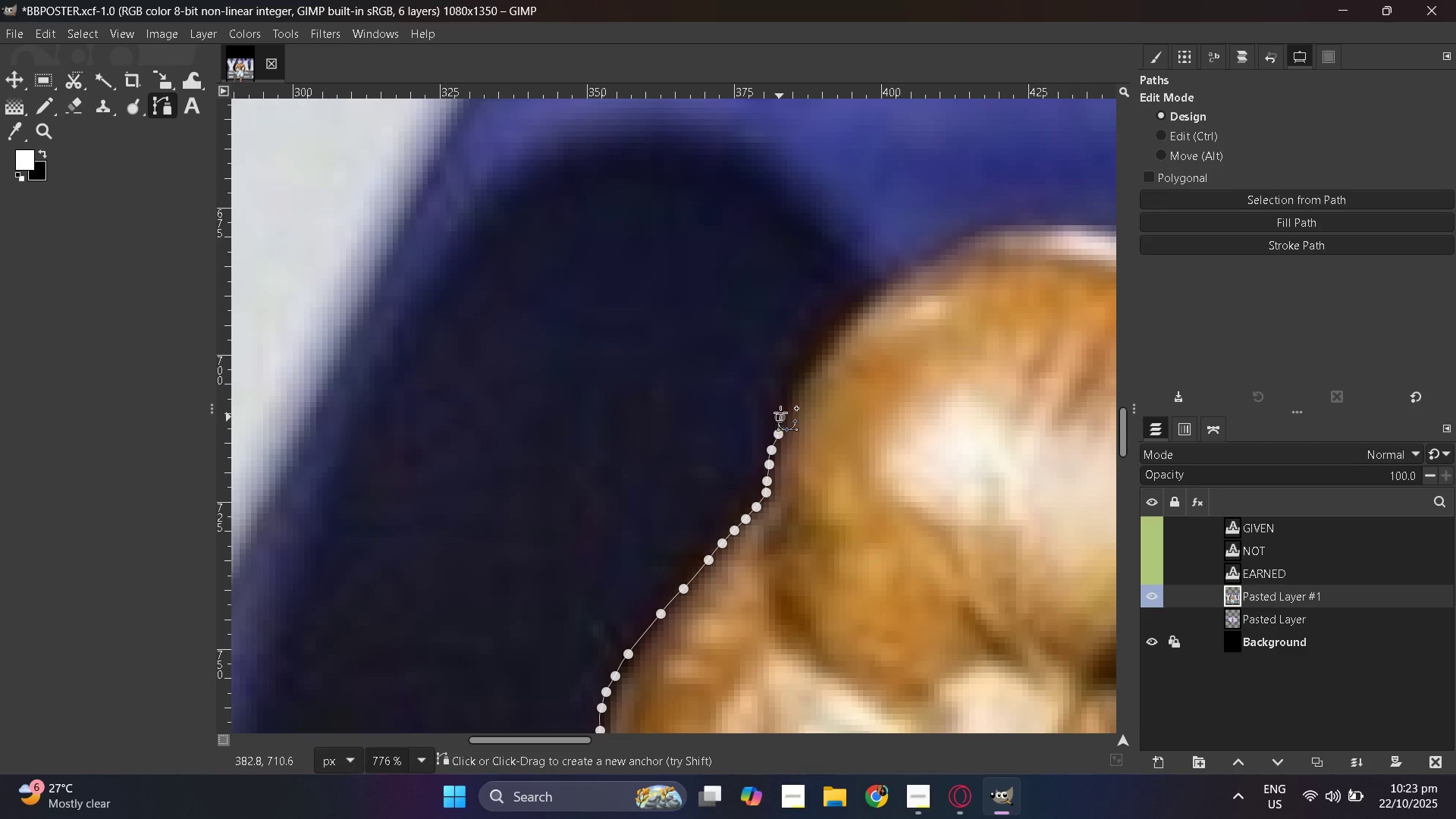 
left_click_drag(start_coordinate=[786, 393], to_coordinate=[789, 388])
 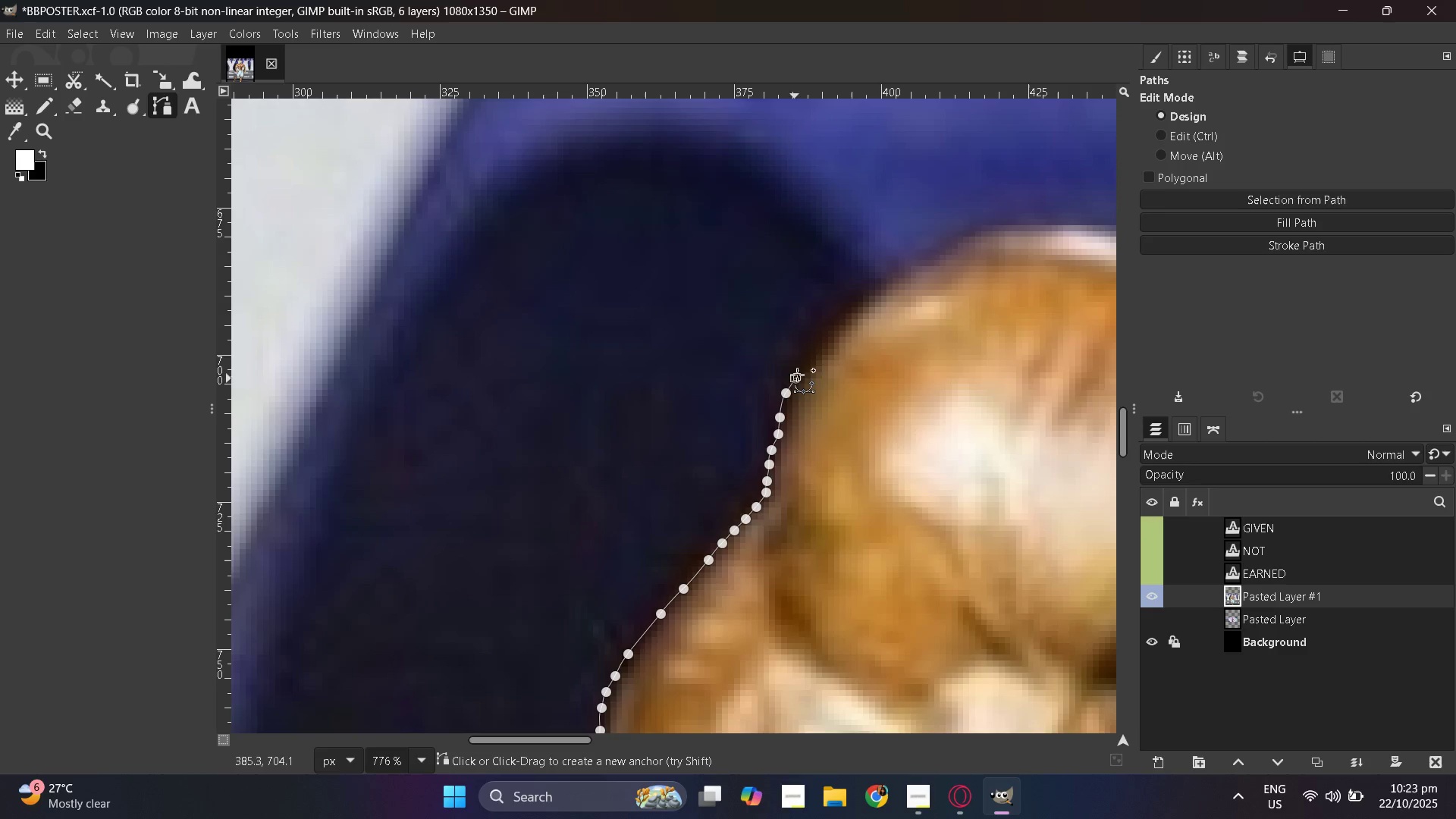 
left_click_drag(start_coordinate=[795, 378], to_coordinate=[801, 369])
 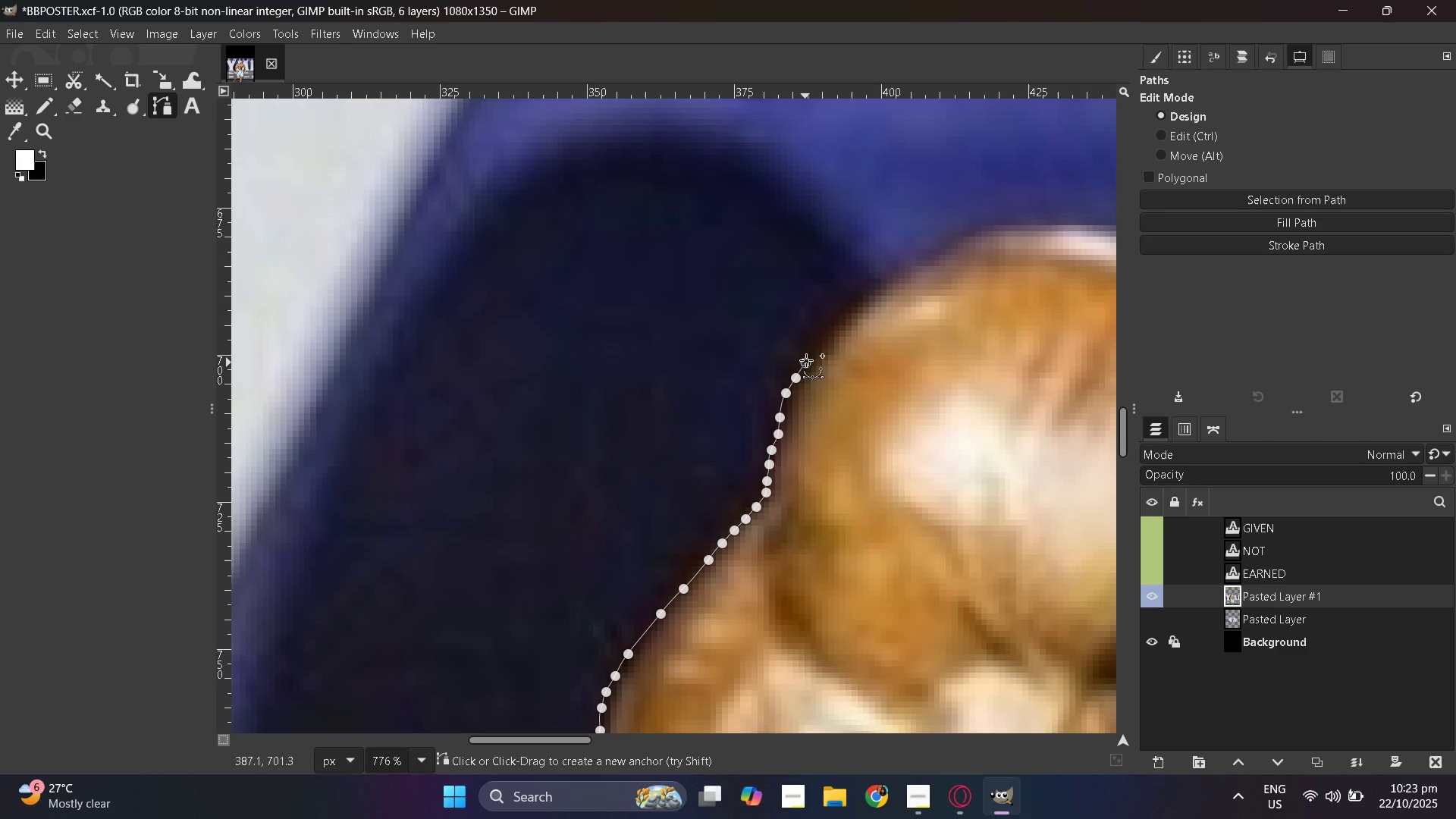 
left_click_drag(start_coordinate=[805, 362], to_coordinate=[811, 354])
 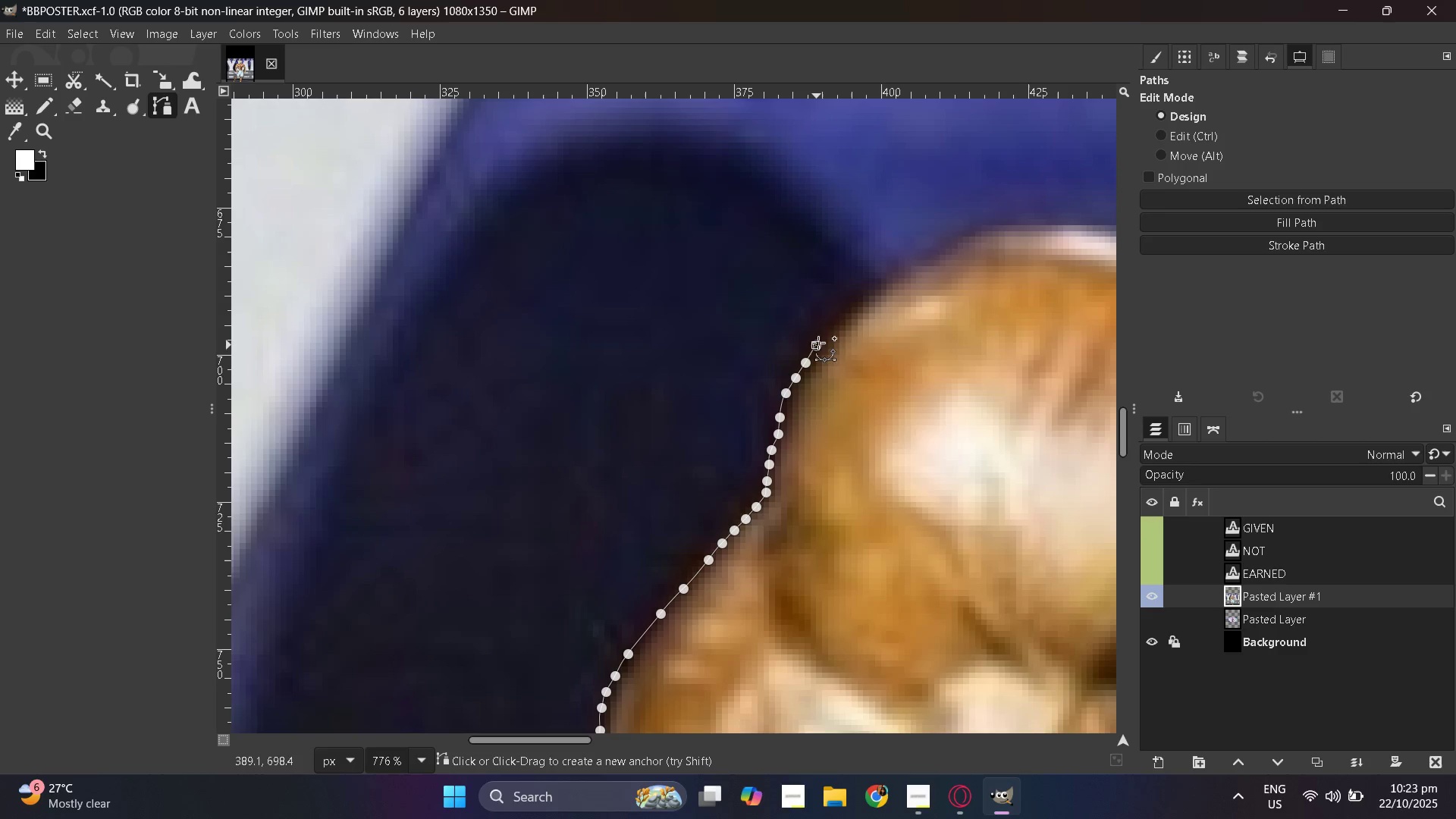 
left_click_drag(start_coordinate=[816, 345], to_coordinate=[821, 337])
 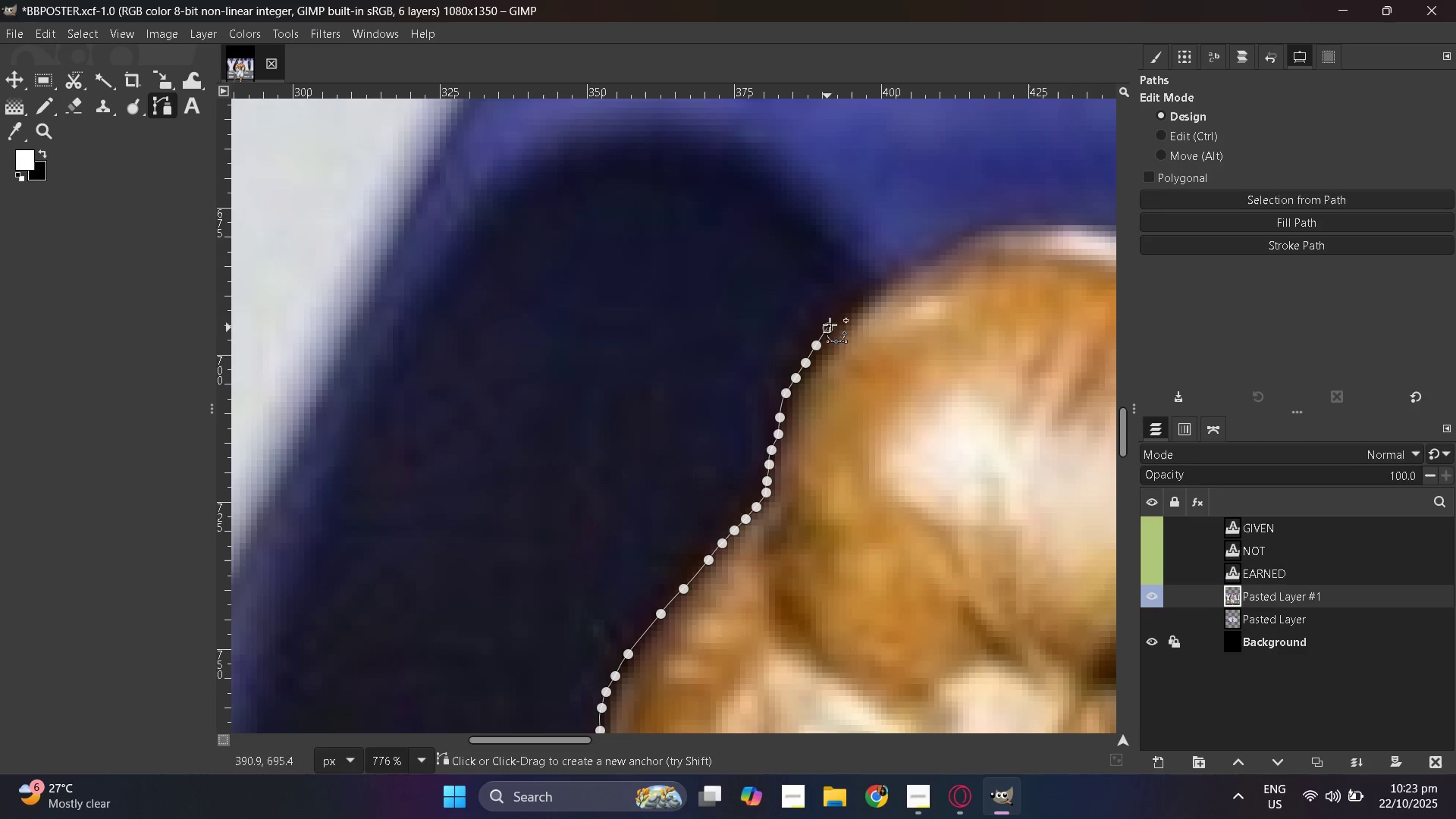 
left_click_drag(start_coordinate=[827, 328], to_coordinate=[833, 318])
 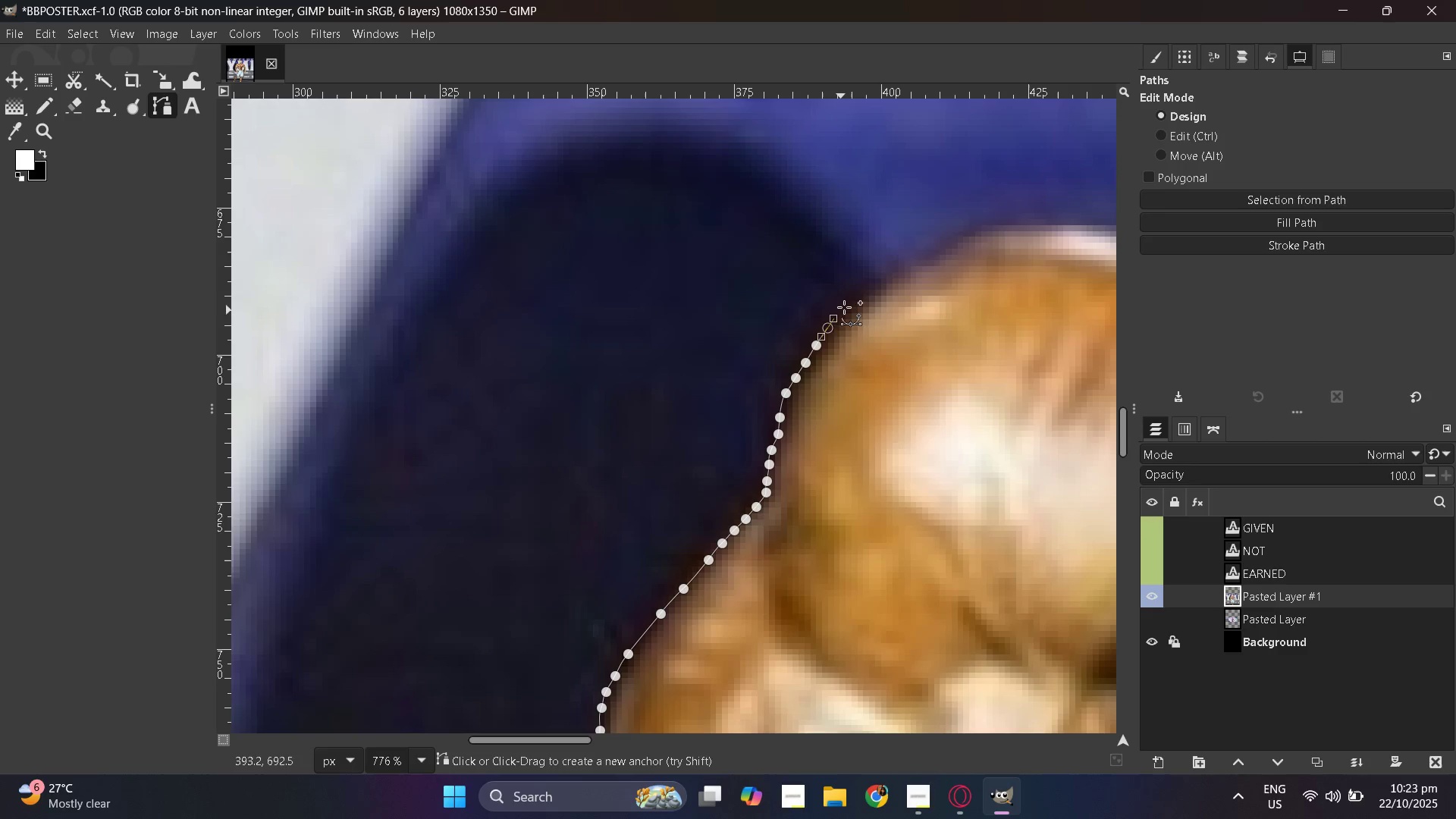 
left_click_drag(start_coordinate=[841, 310], to_coordinate=[851, 301])
 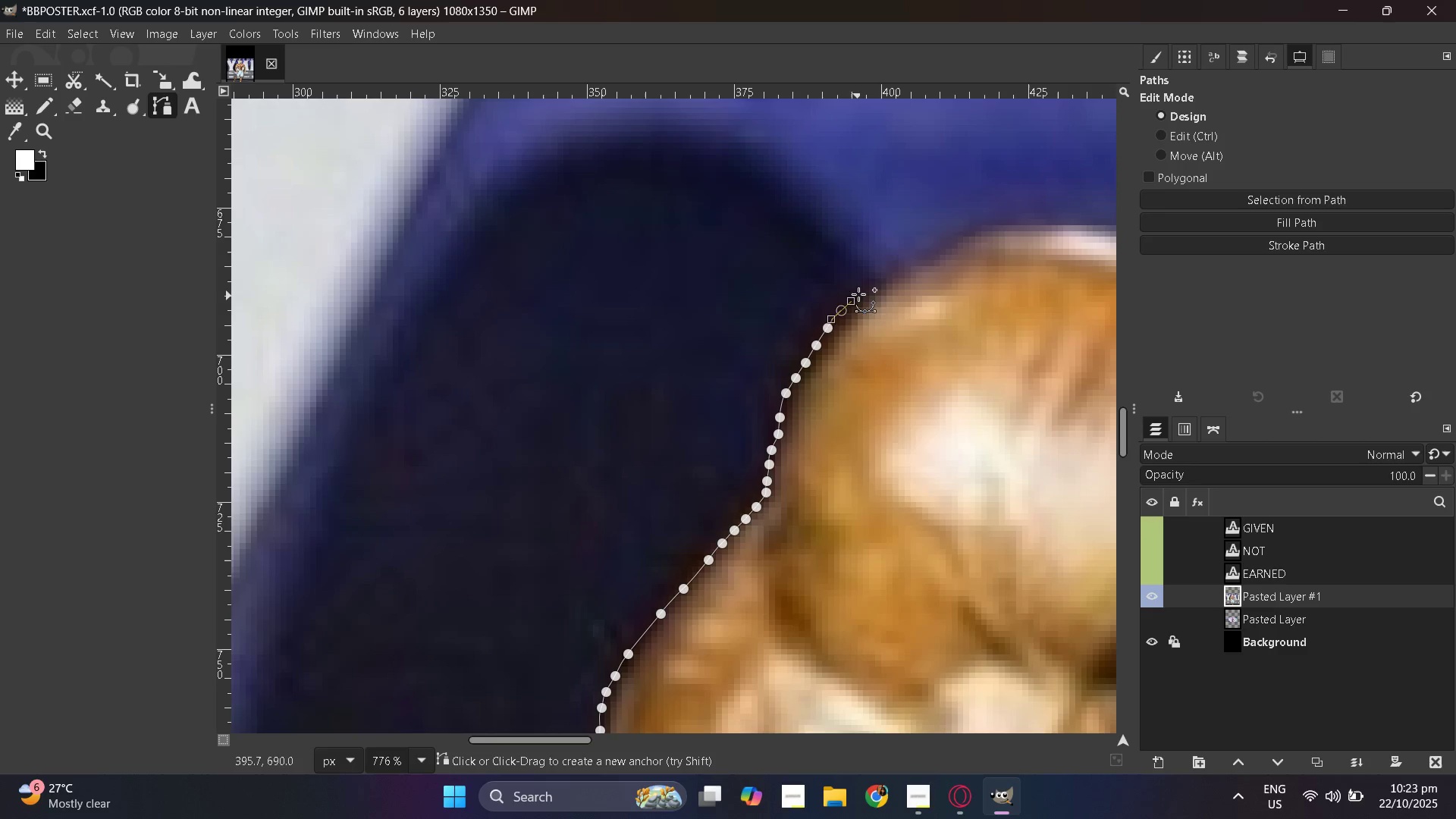 
left_click_drag(start_coordinate=[856, 295], to_coordinate=[865, 288])
 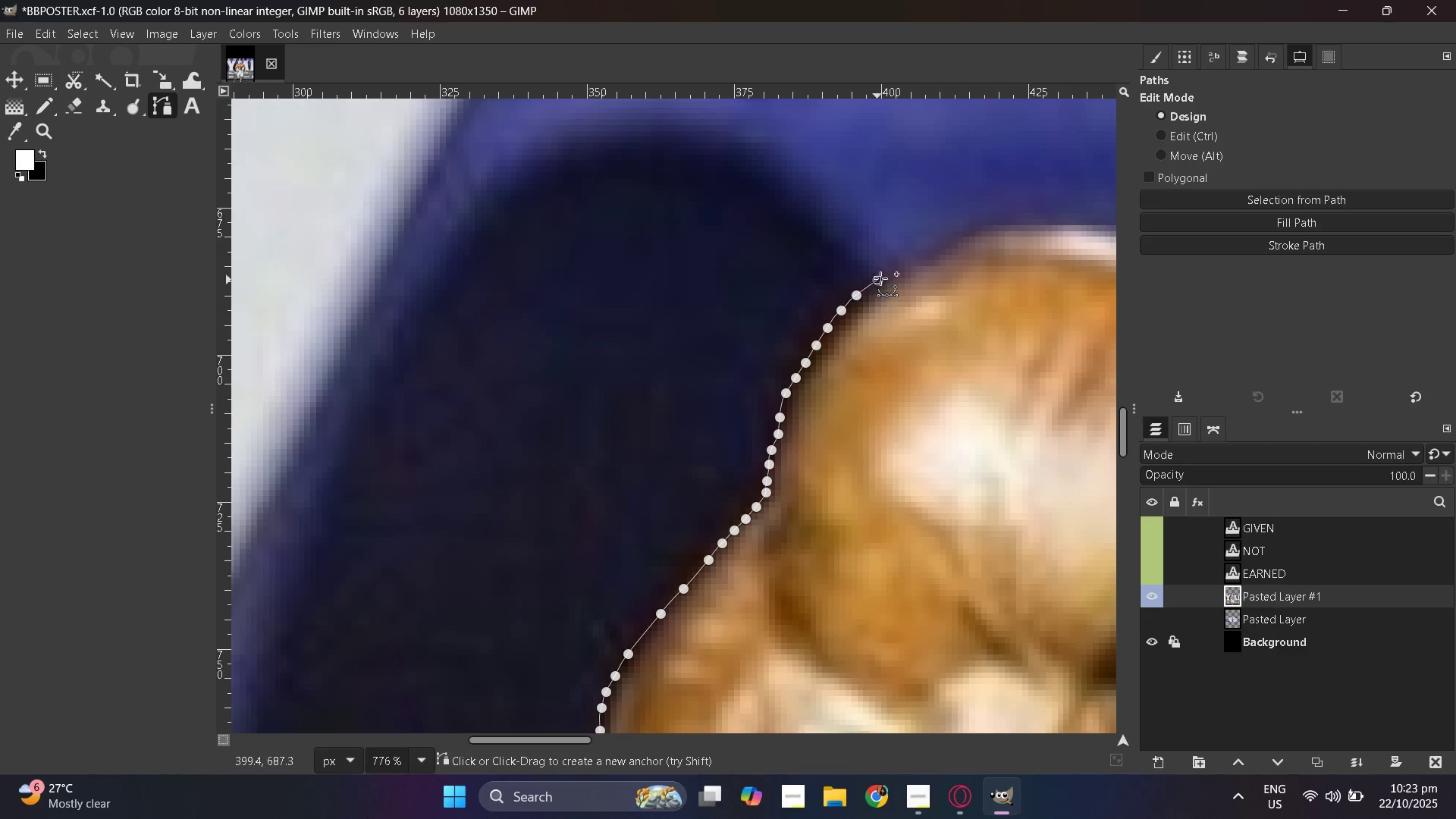 
left_click_drag(start_coordinate=[877, 280], to_coordinate=[888, 275])
 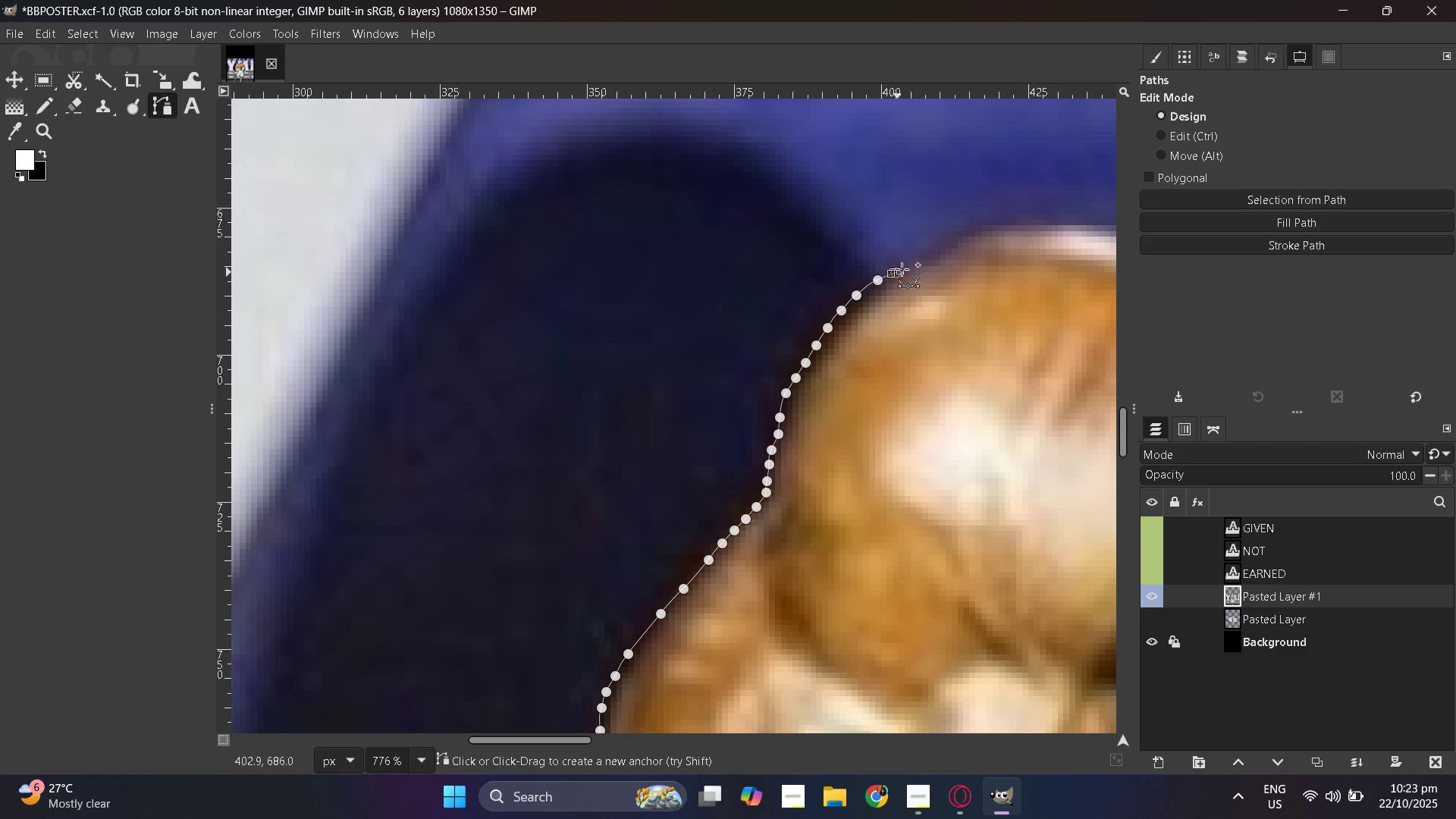 
left_click_drag(start_coordinate=[896, 272], to_coordinate=[905, 268])
 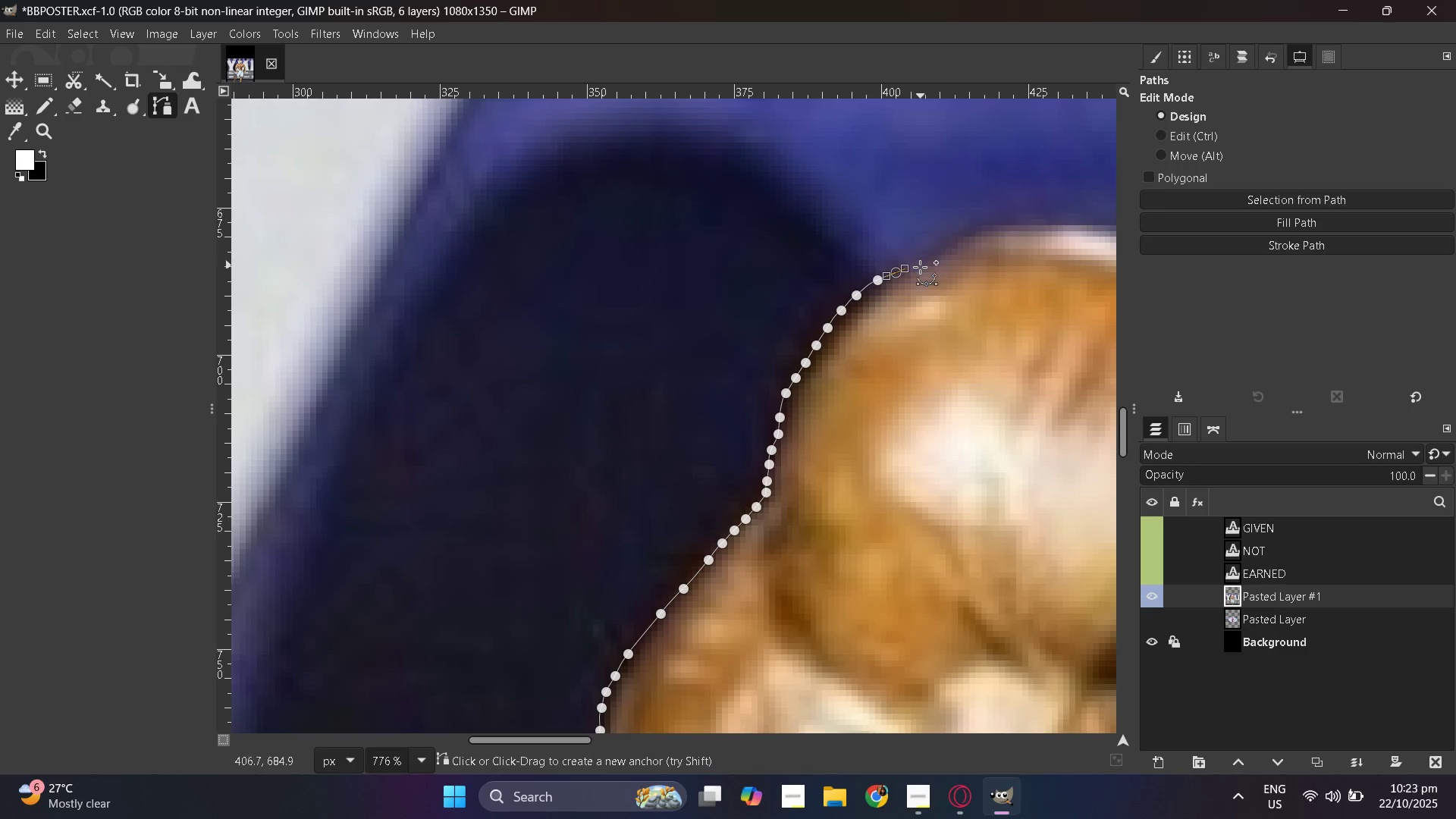 
key(Control+Z)
 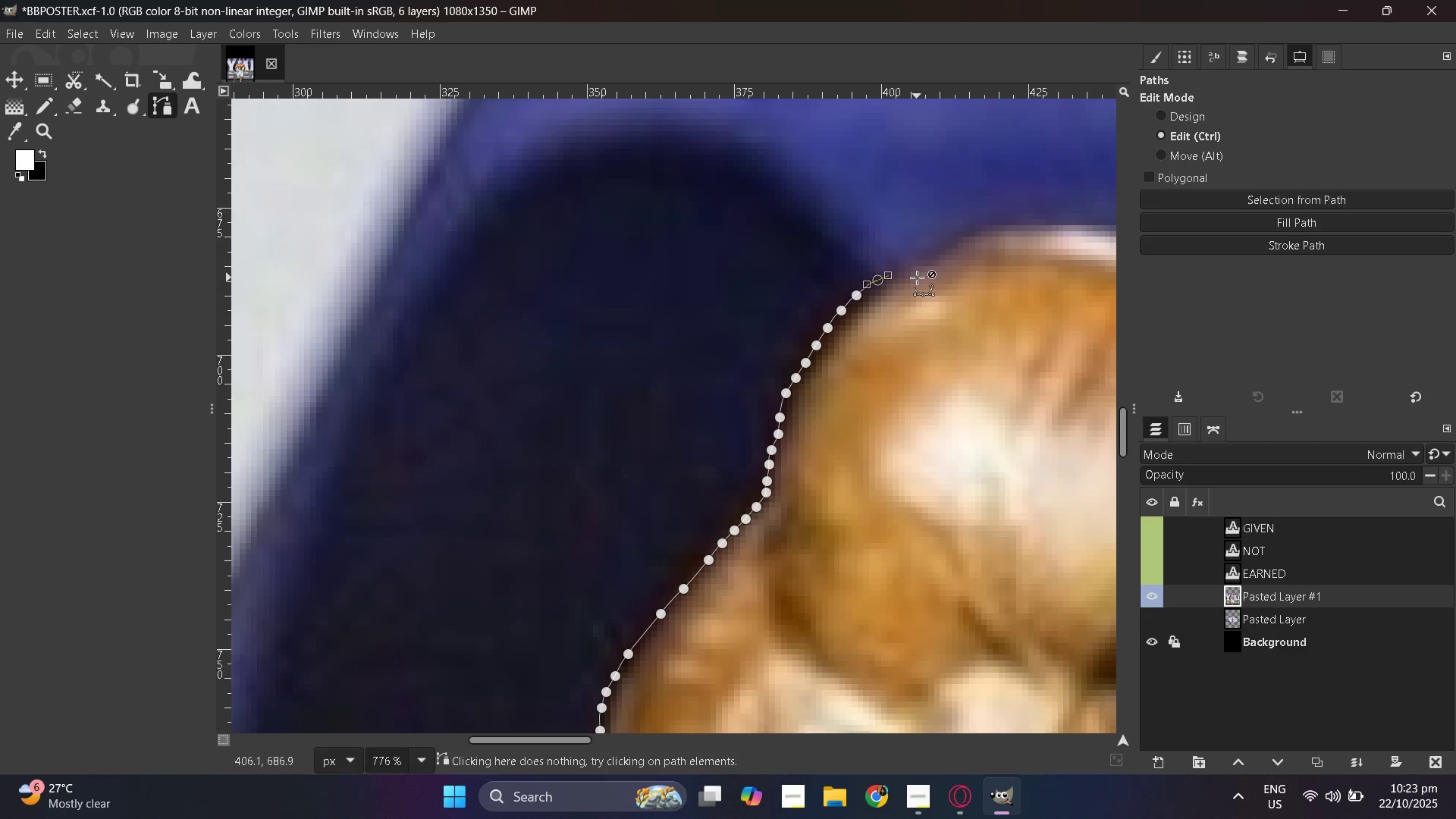 
key(Control+Z)
 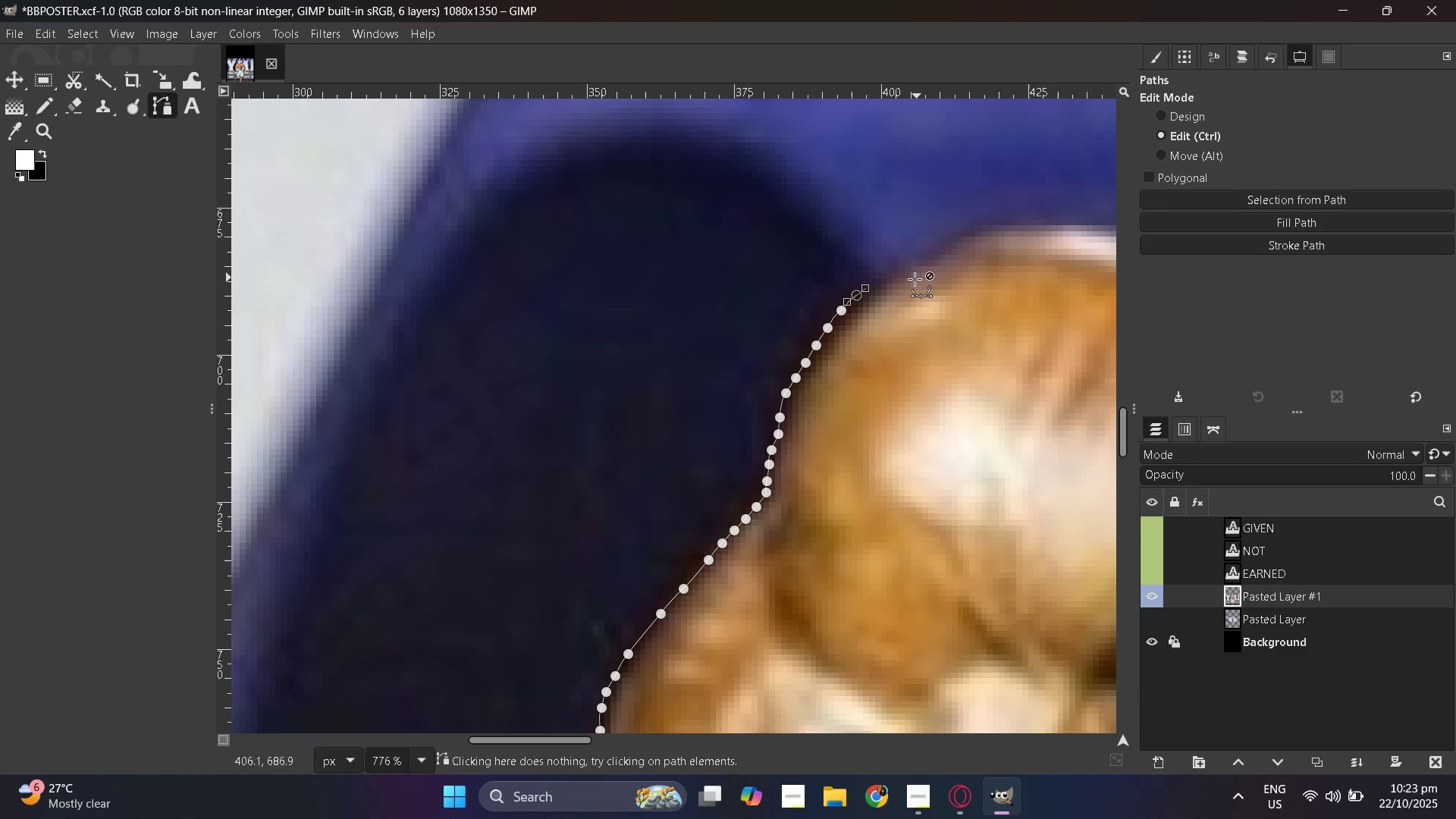 
key(Control+Z)
 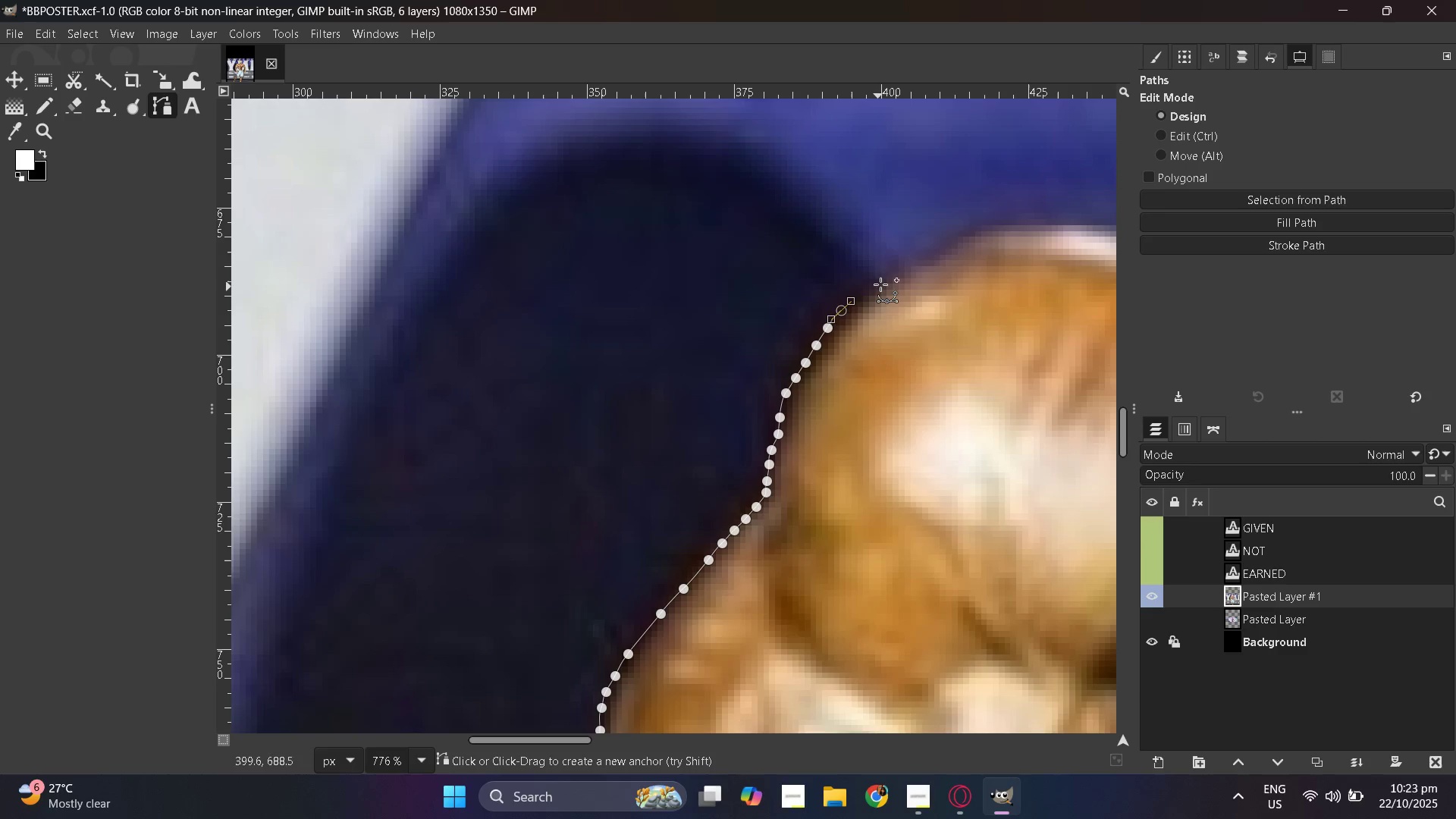 
left_click_drag(start_coordinate=[882, 283], to_coordinate=[888, 280])
 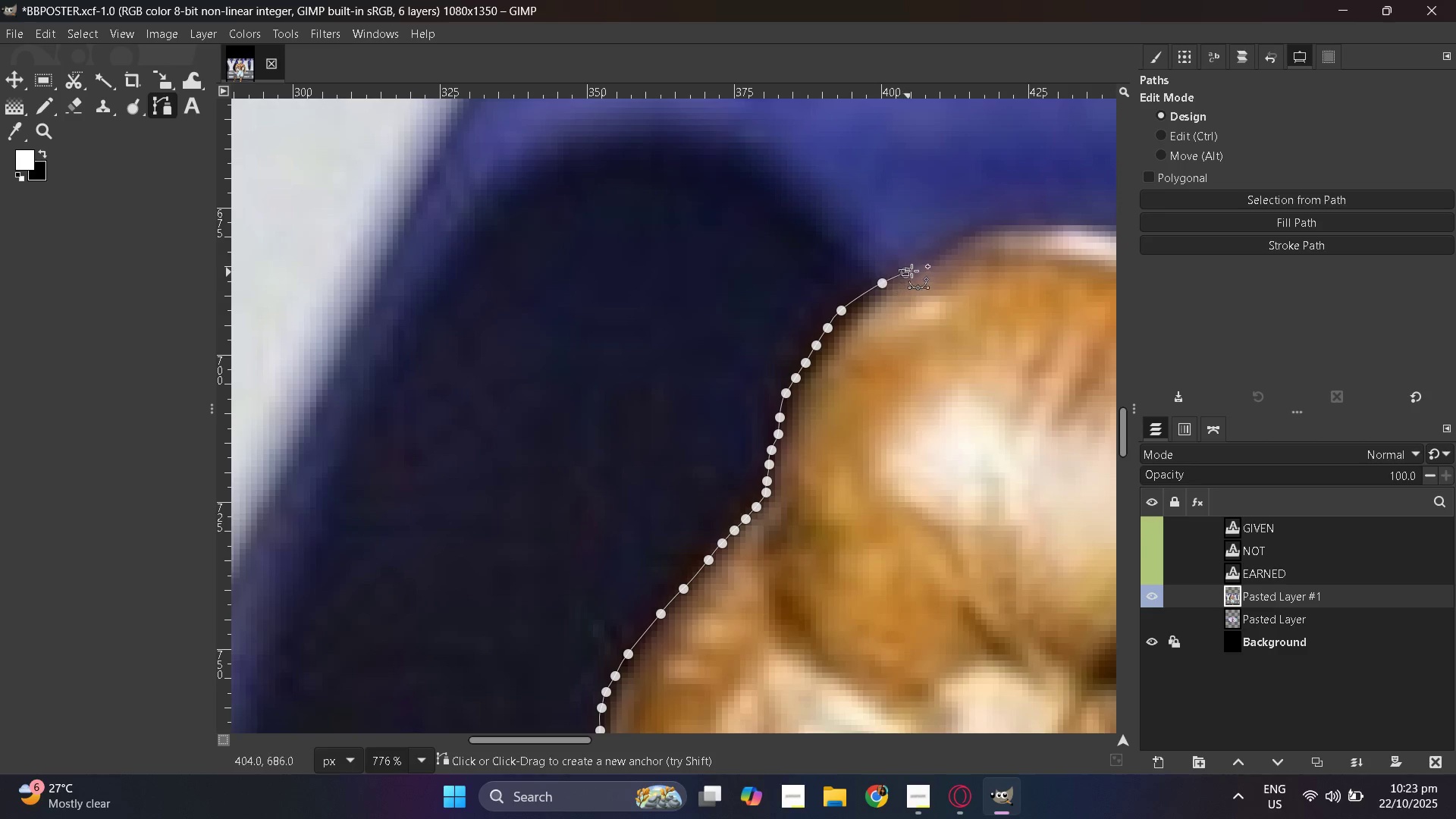 
left_click_drag(start_coordinate=[905, 272], to_coordinate=[916, 268])
 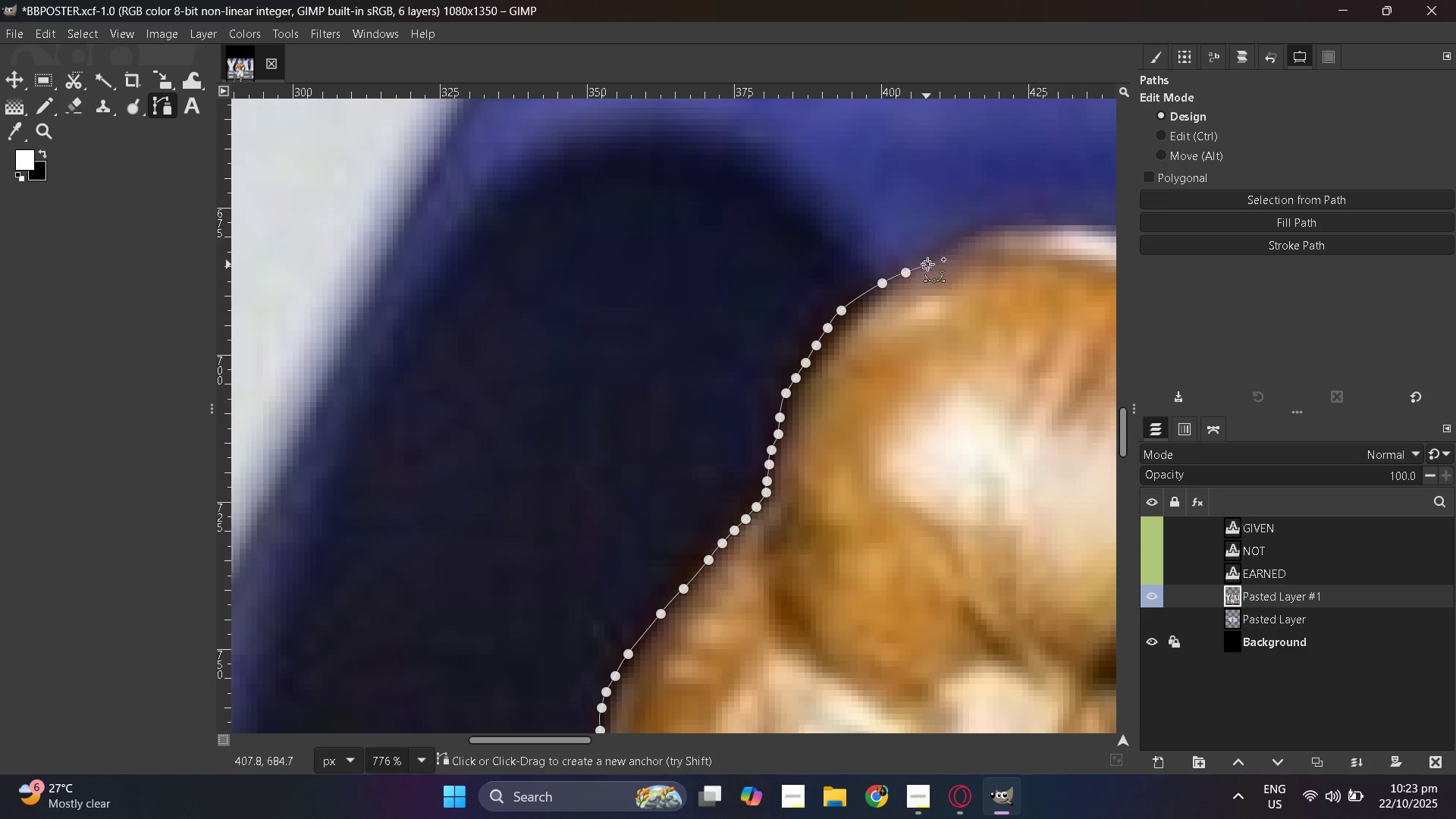 
left_click_drag(start_coordinate=[927, 265], to_coordinate=[935, 261])
 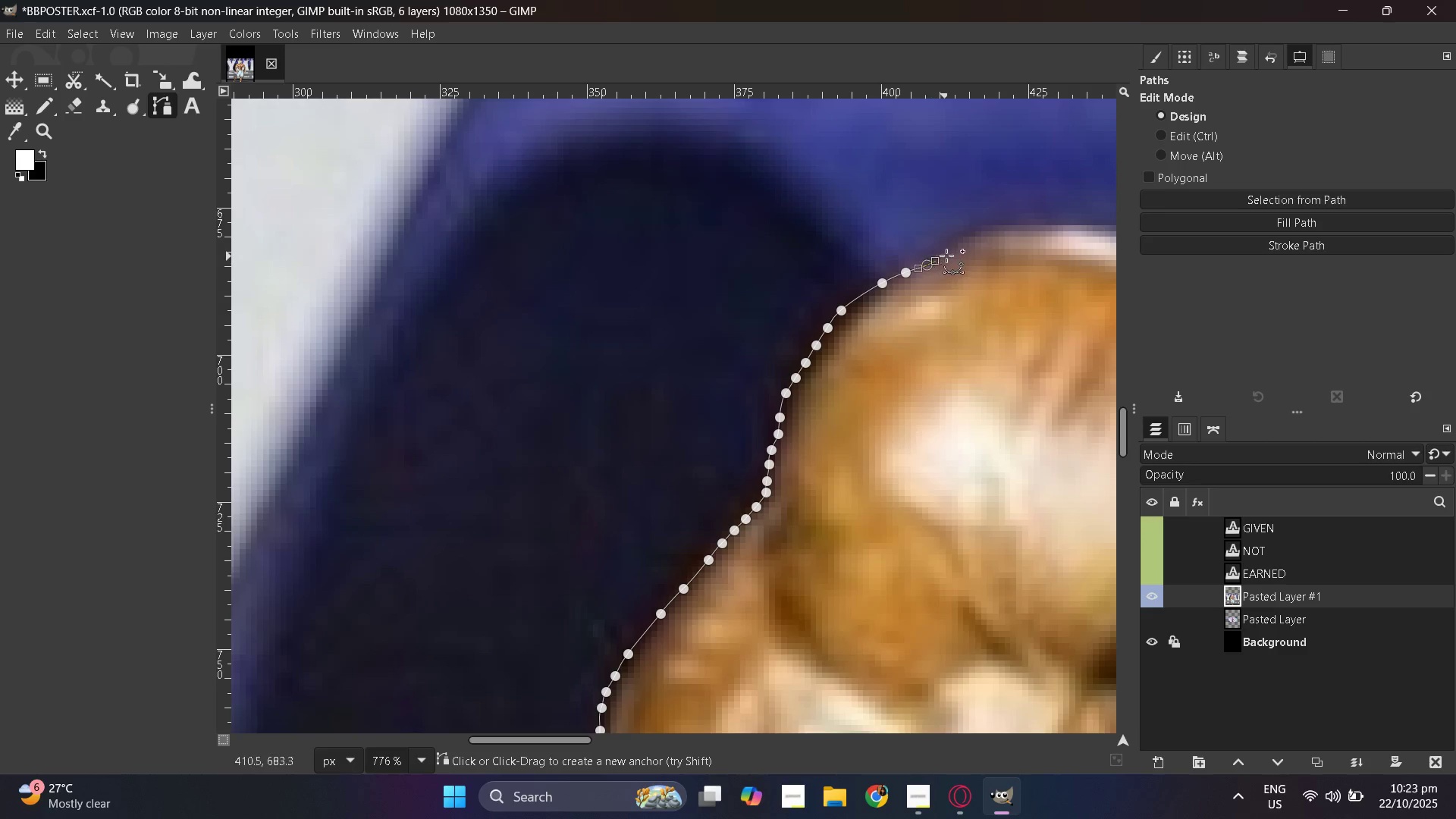 
left_click_drag(start_coordinate=[945, 256], to_coordinate=[956, 249])
 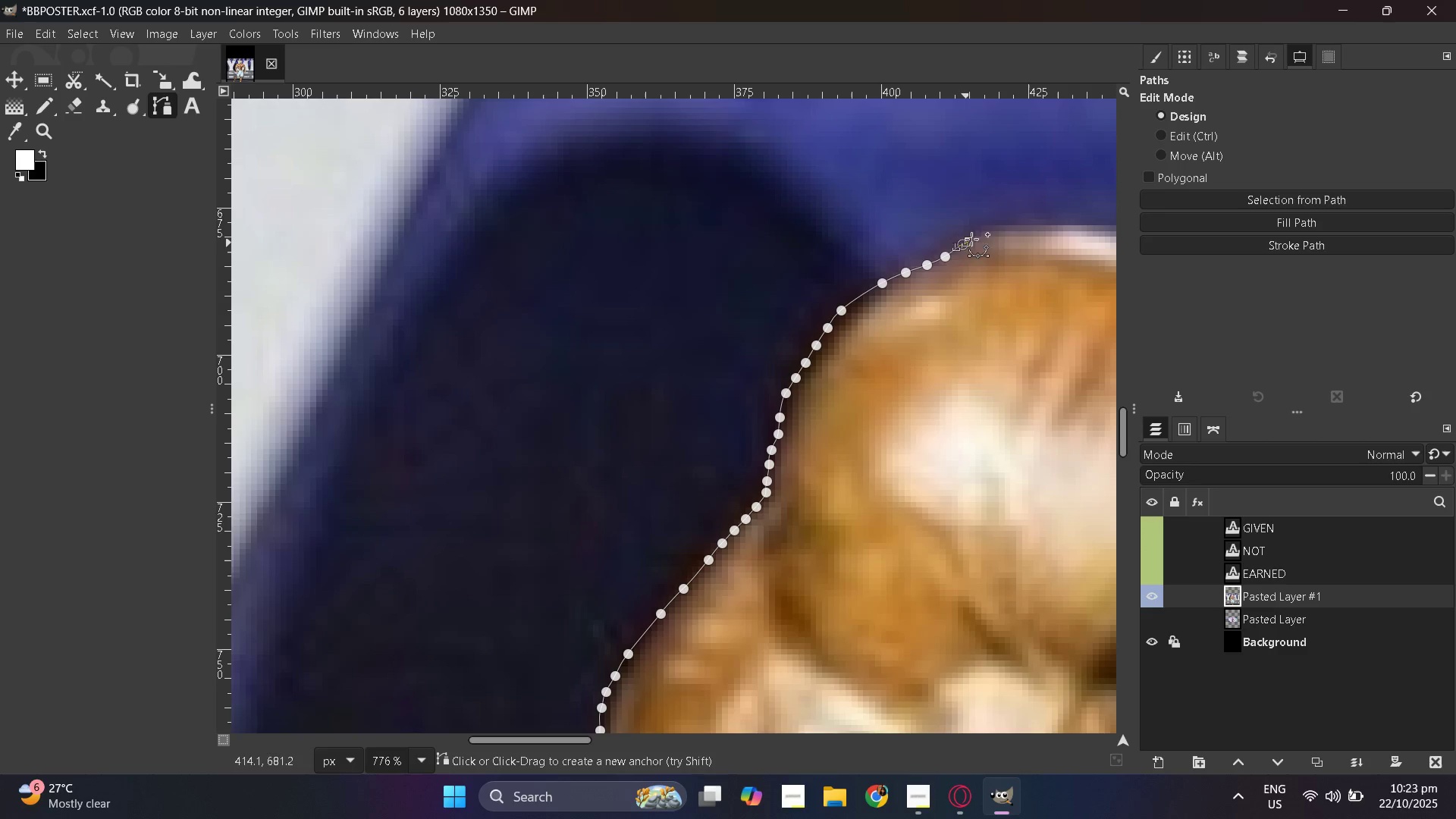 
left_click_drag(start_coordinate=[962, 244], to_coordinate=[974, 237])
 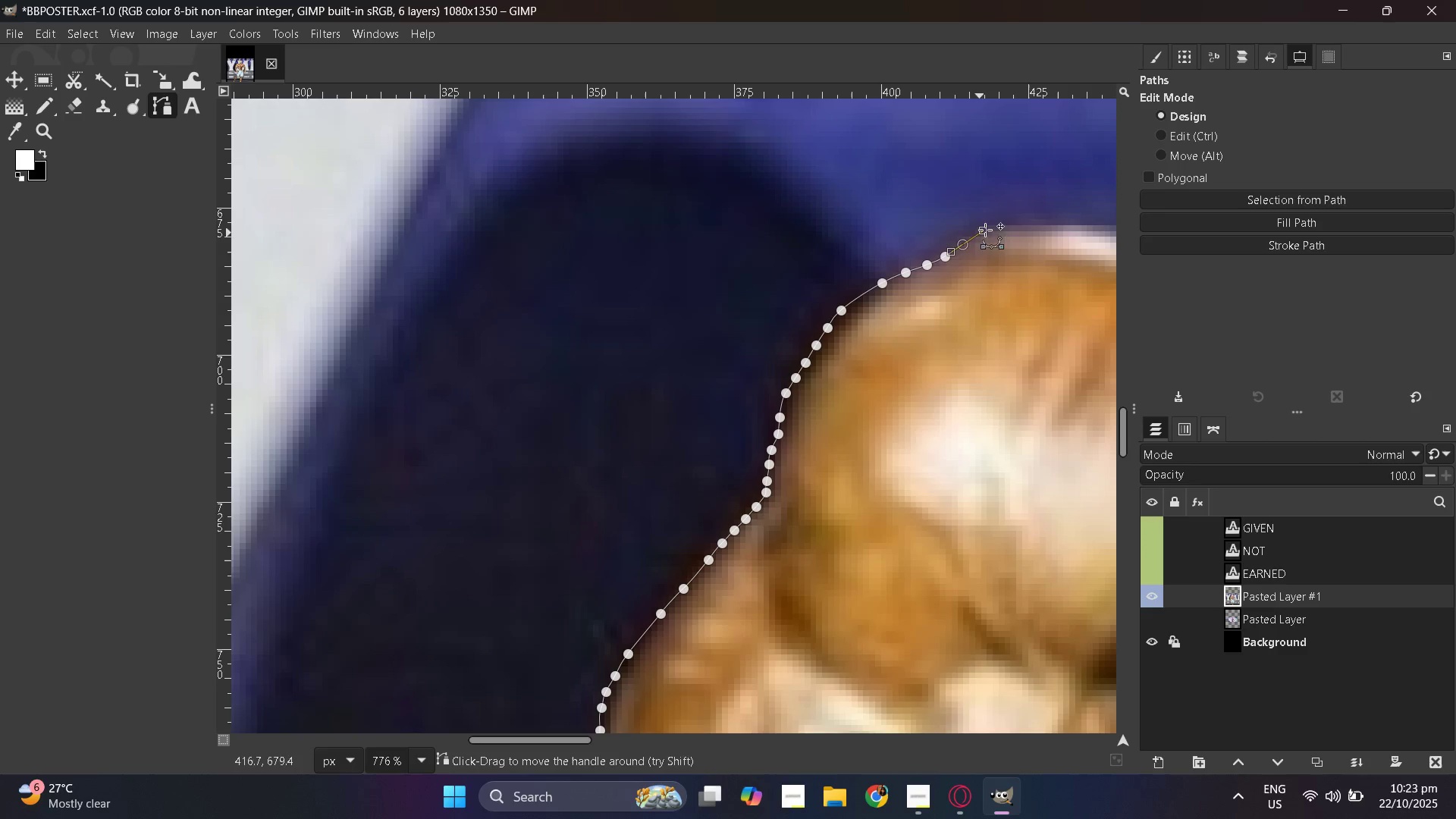 
left_click_drag(start_coordinate=[977, 234], to_coordinate=[984, 231])
 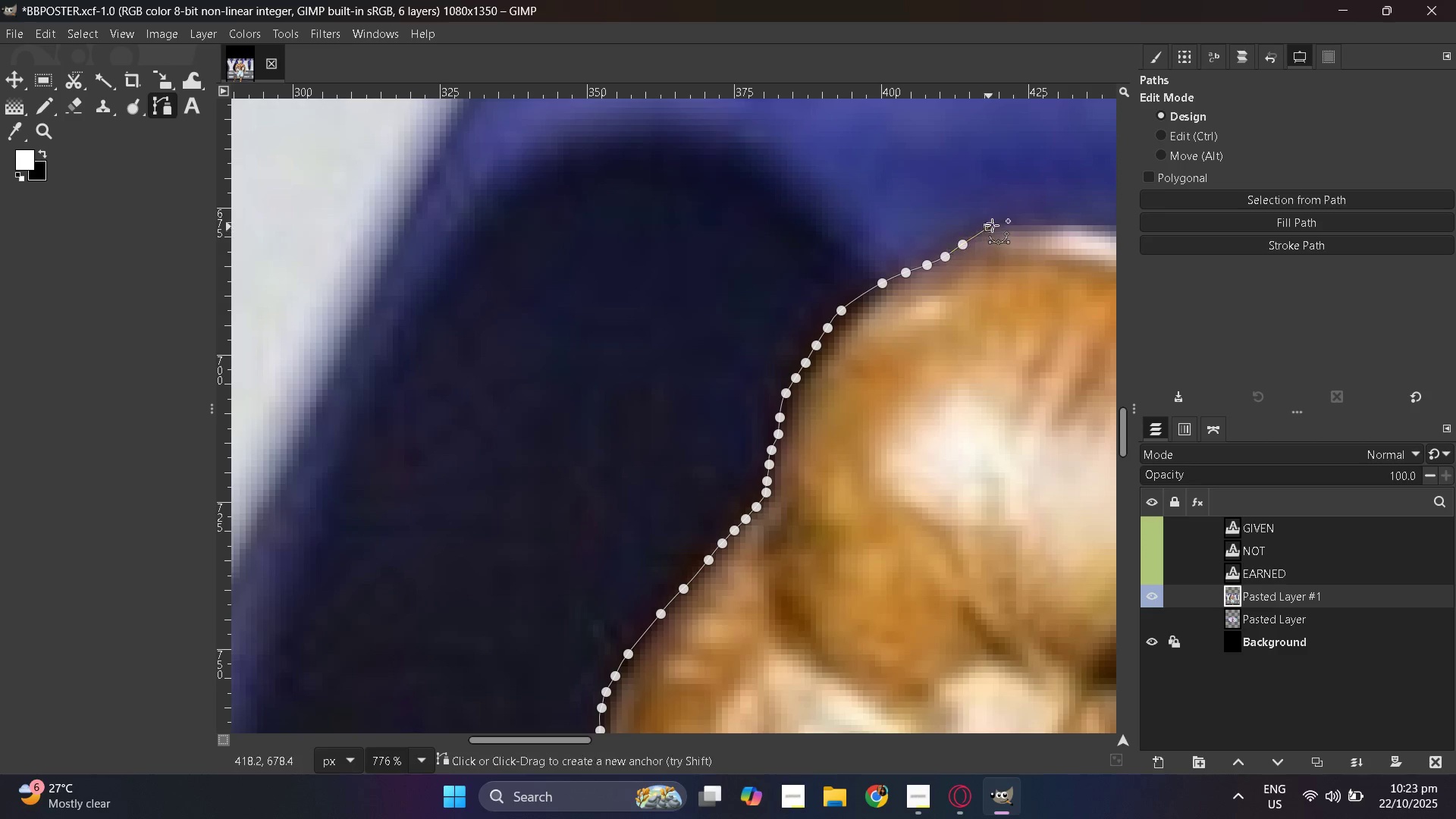 
left_click_drag(start_coordinate=[989, 227], to_coordinate=[993, 224])
 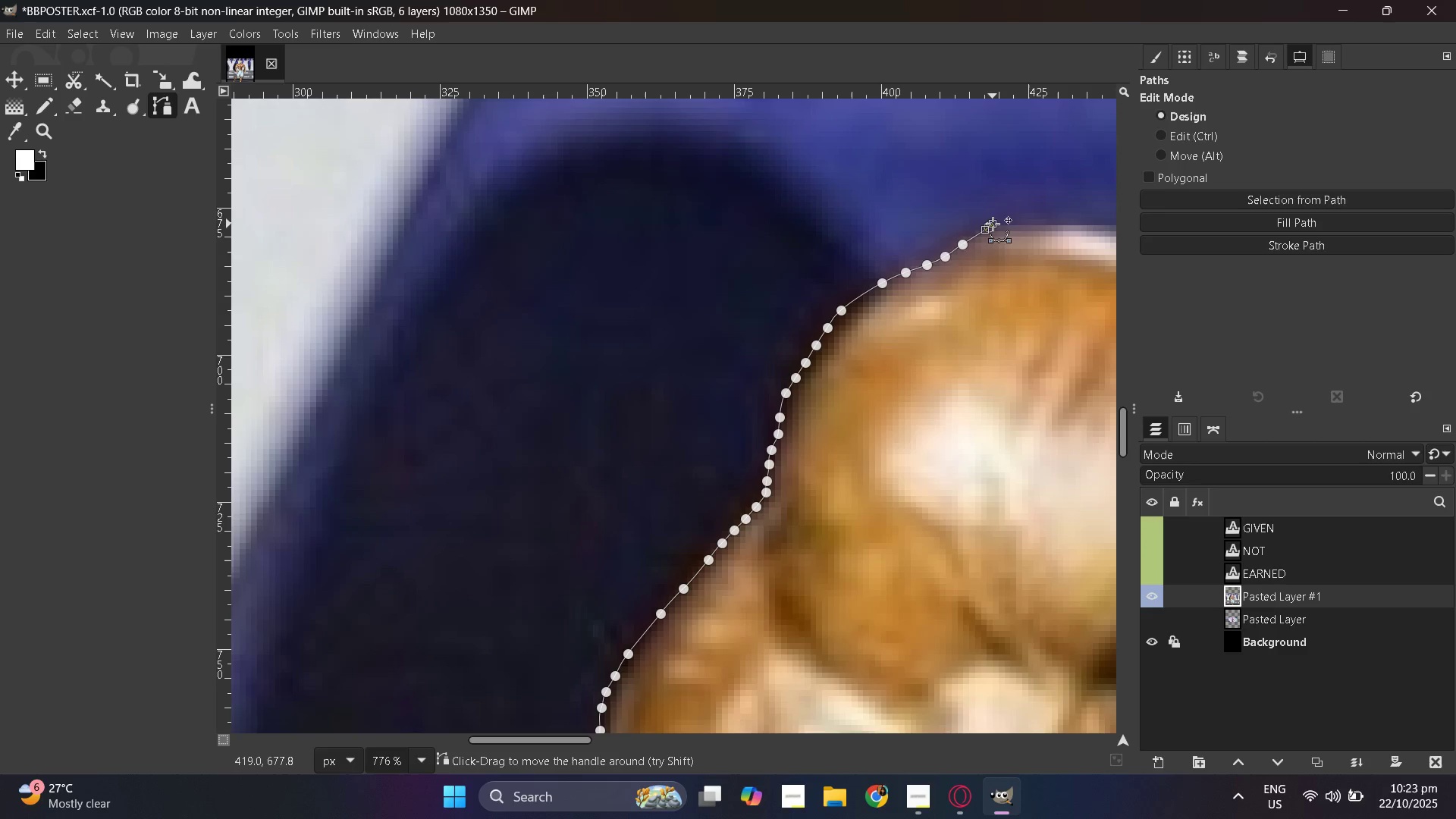 
key(Control+Z)
 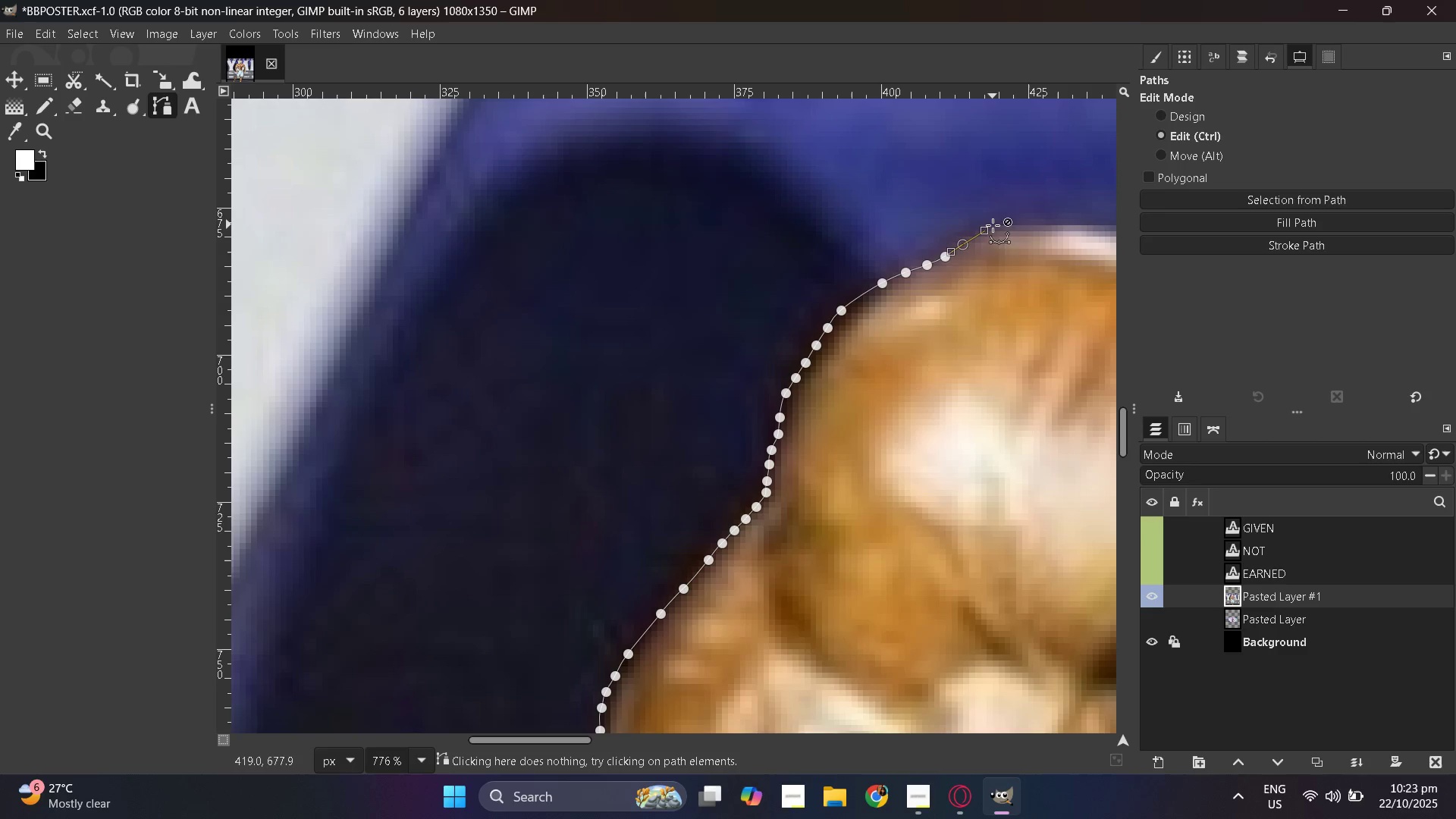 
key(Control+Z)
 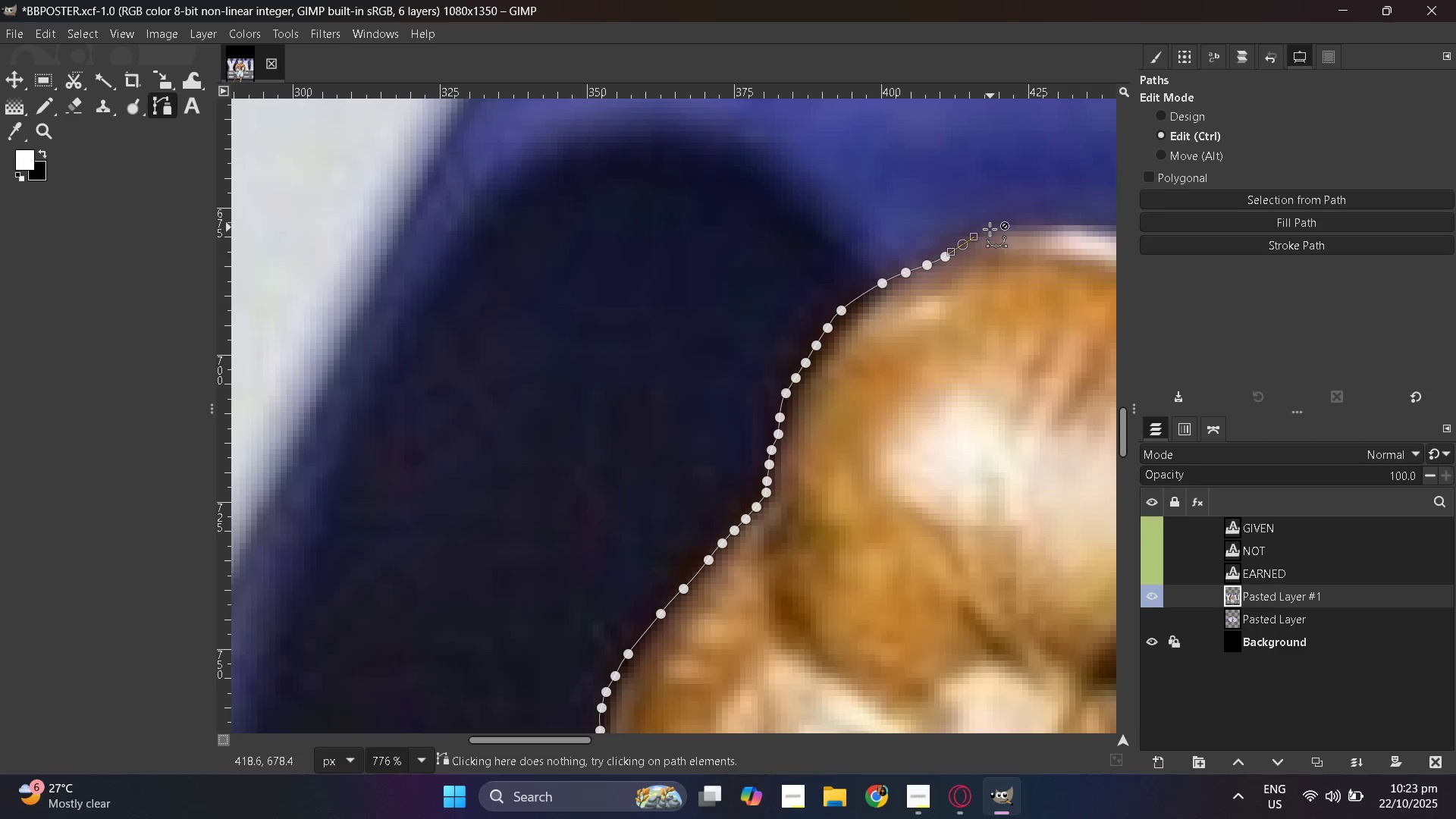 
key(Control+Z)
 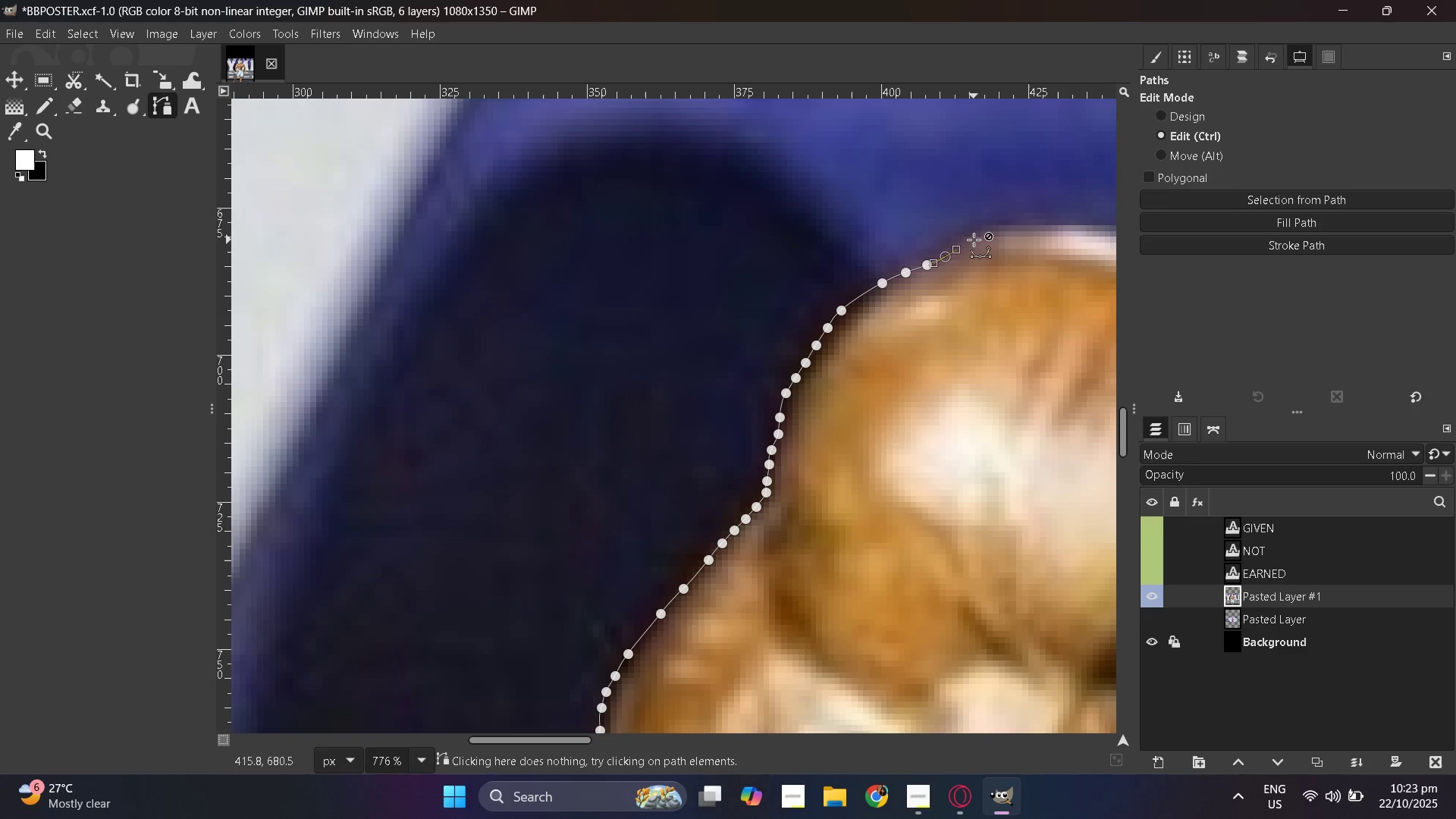 
key(Control+Z)
 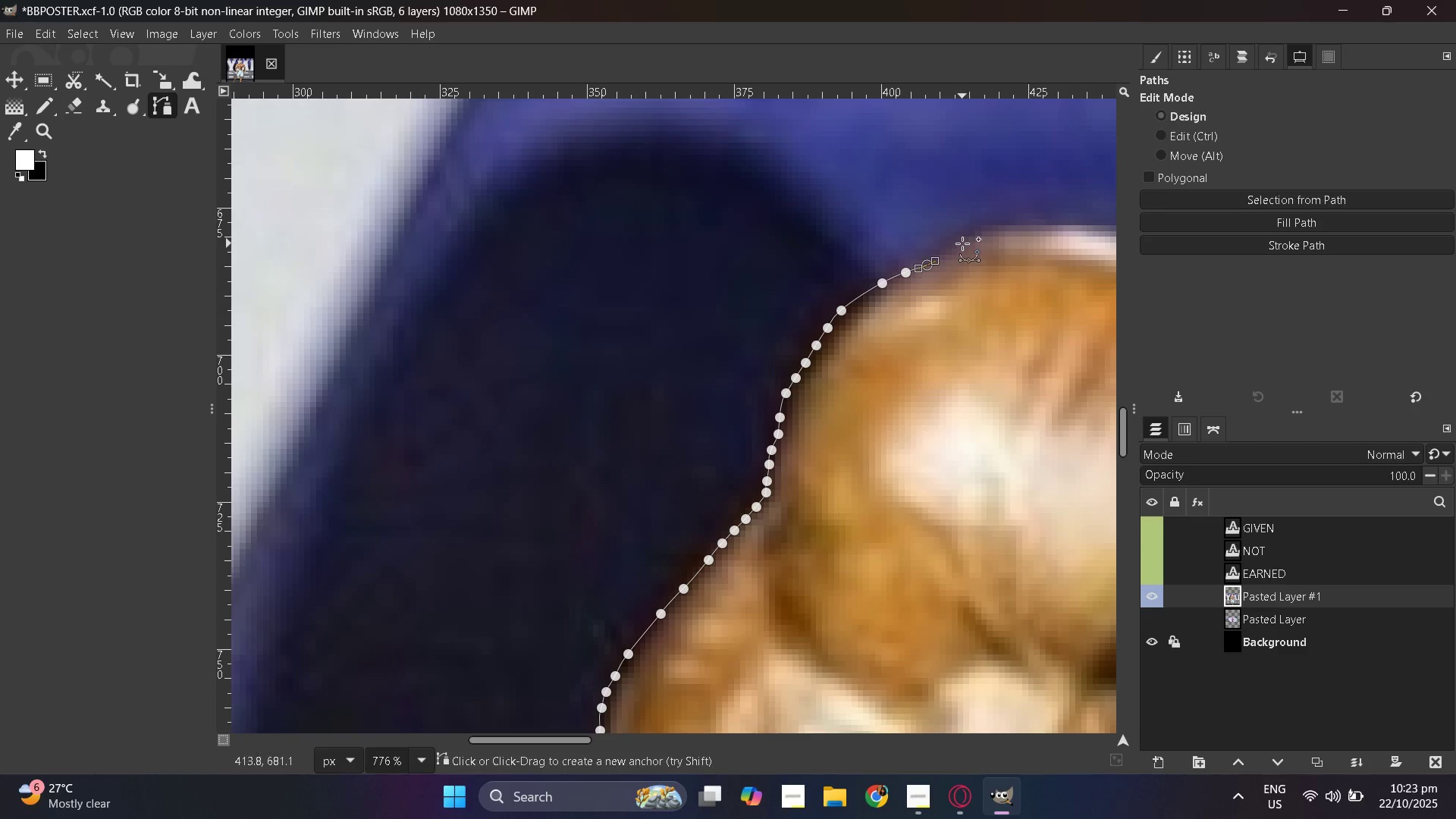 
left_click([962, 243])
 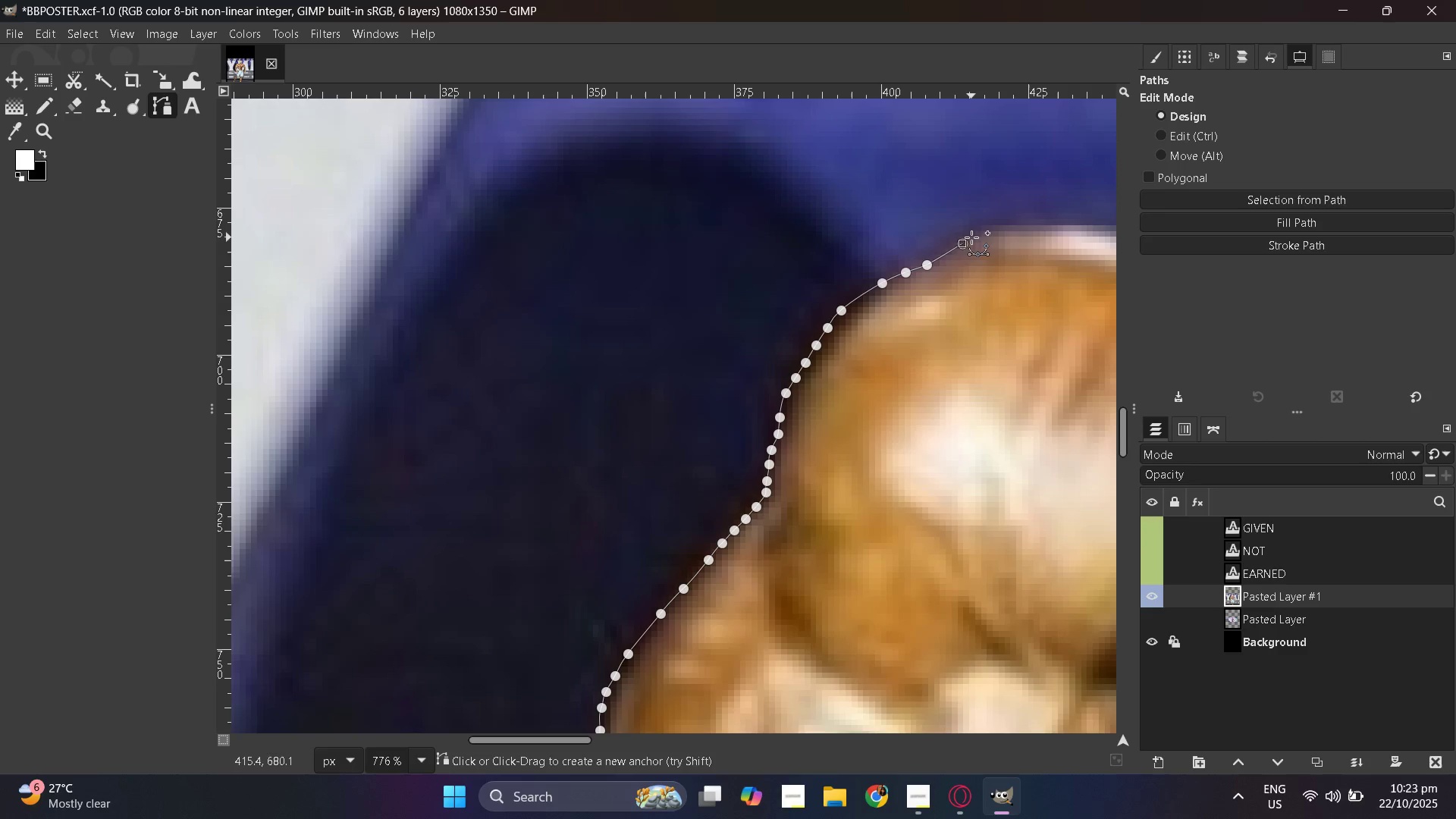 
left_click_drag(start_coordinate=[971, 237], to_coordinate=[975, 234])
 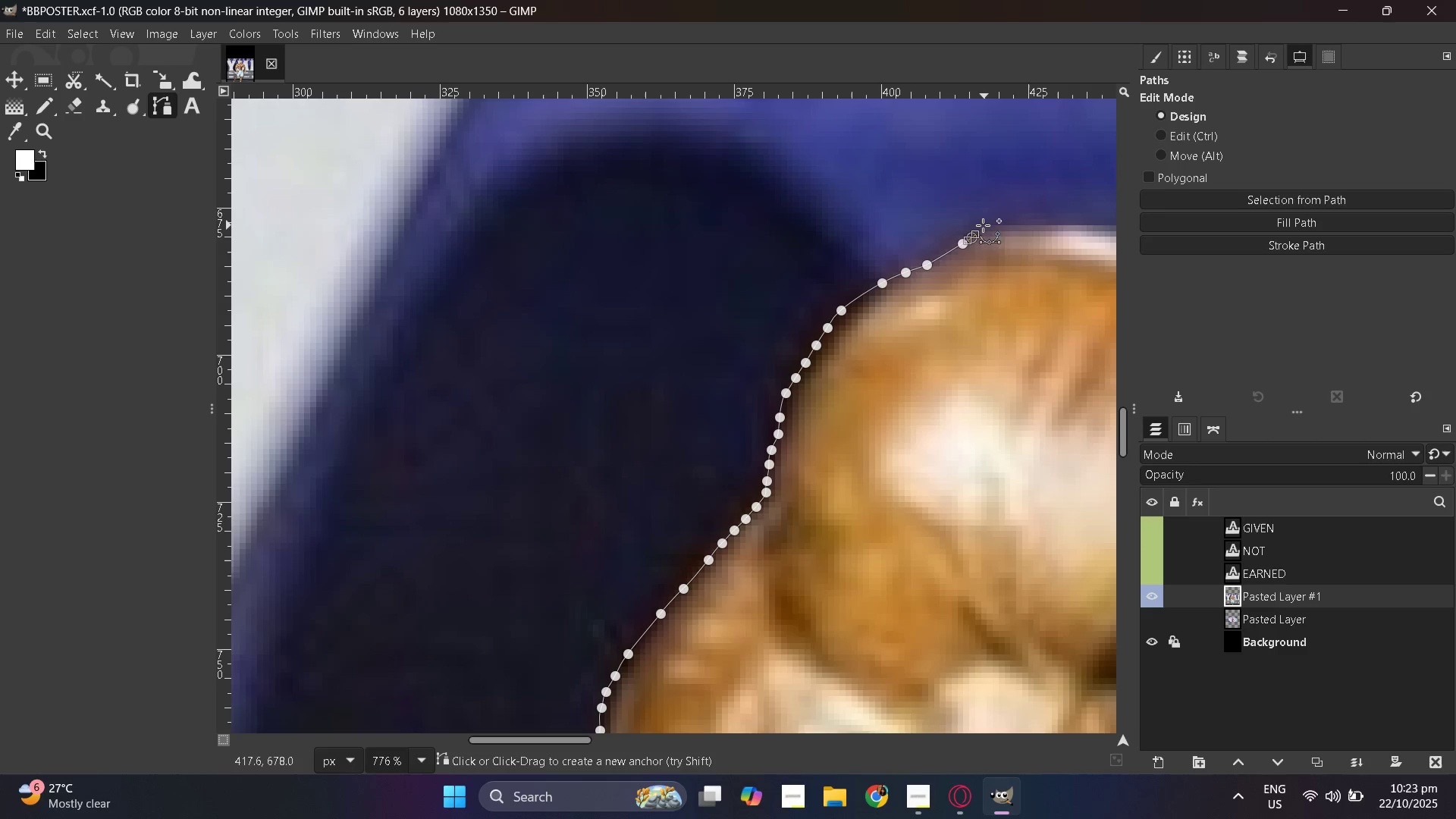 
key(Control+Z)
 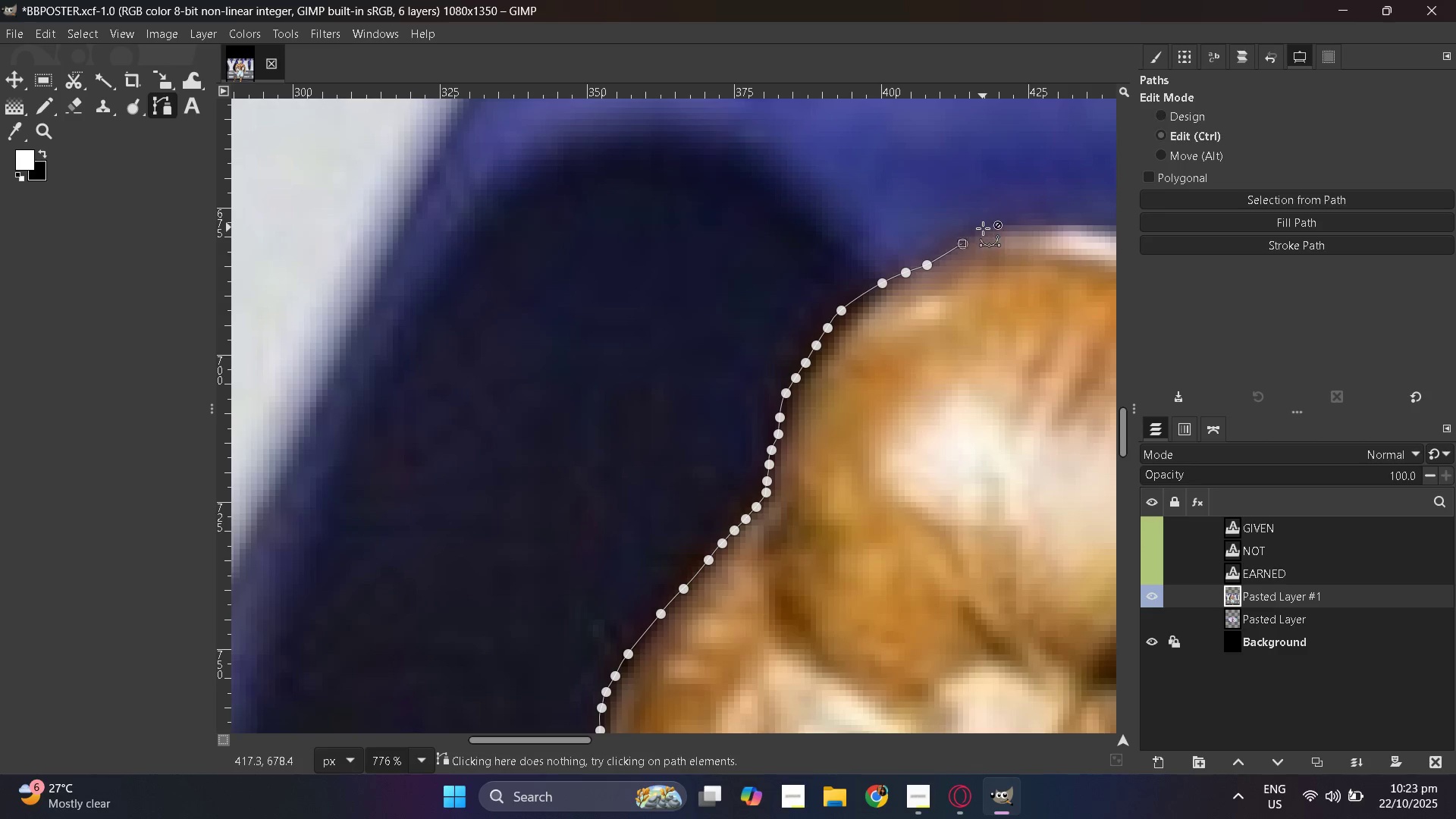 
key(Control+Z)
 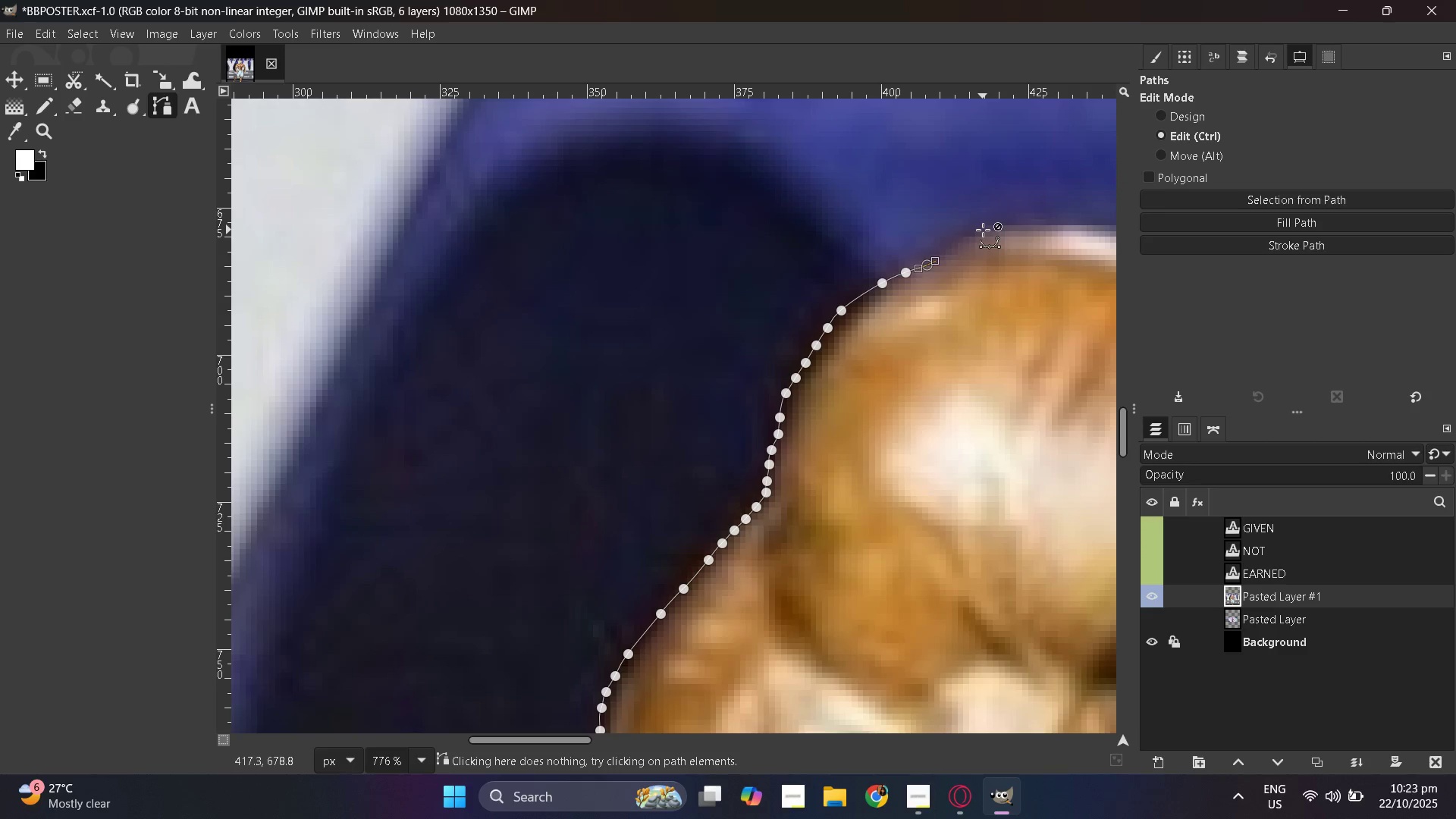 
key(Control+Z)
 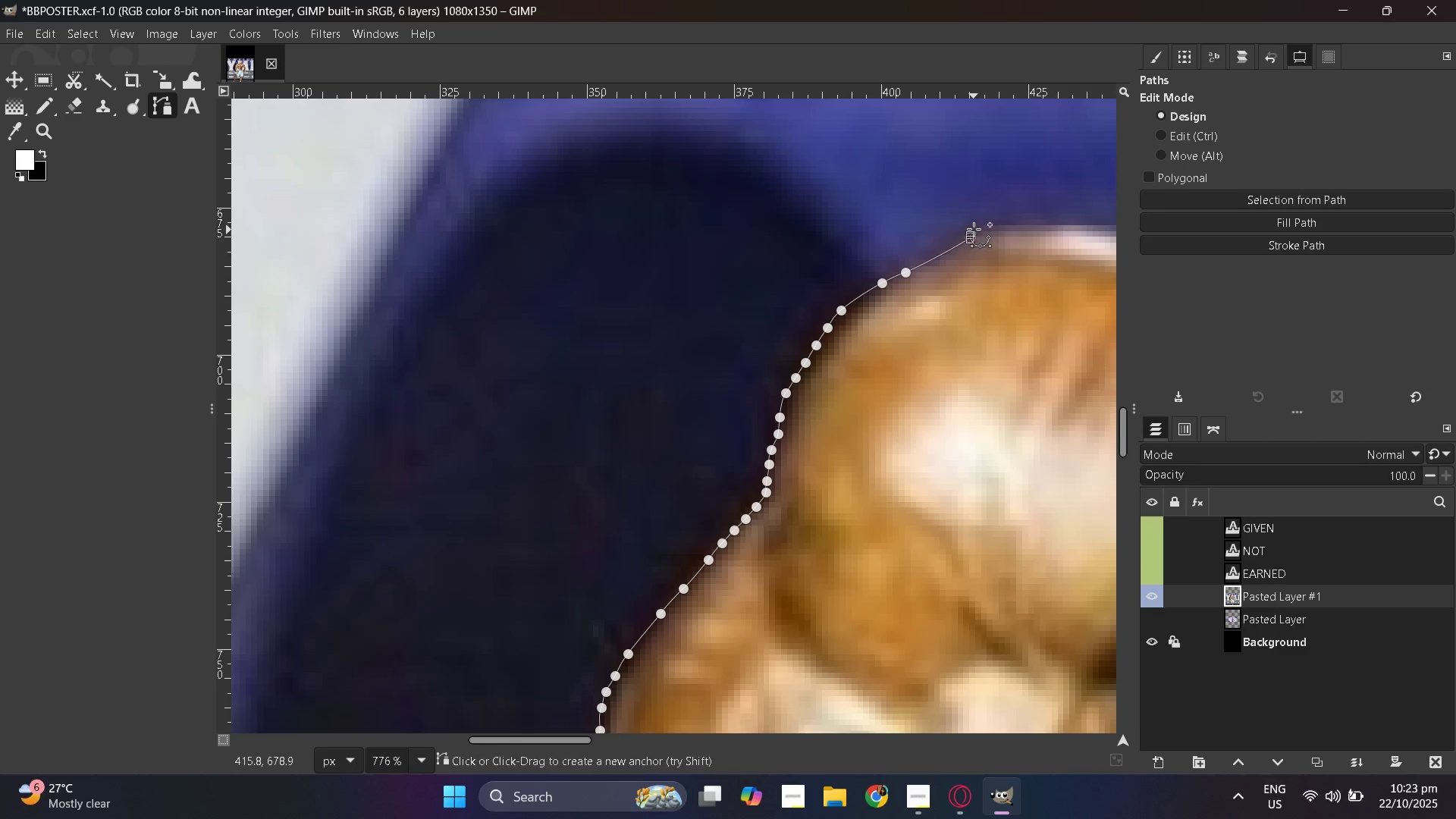 
key(Control+Z)
 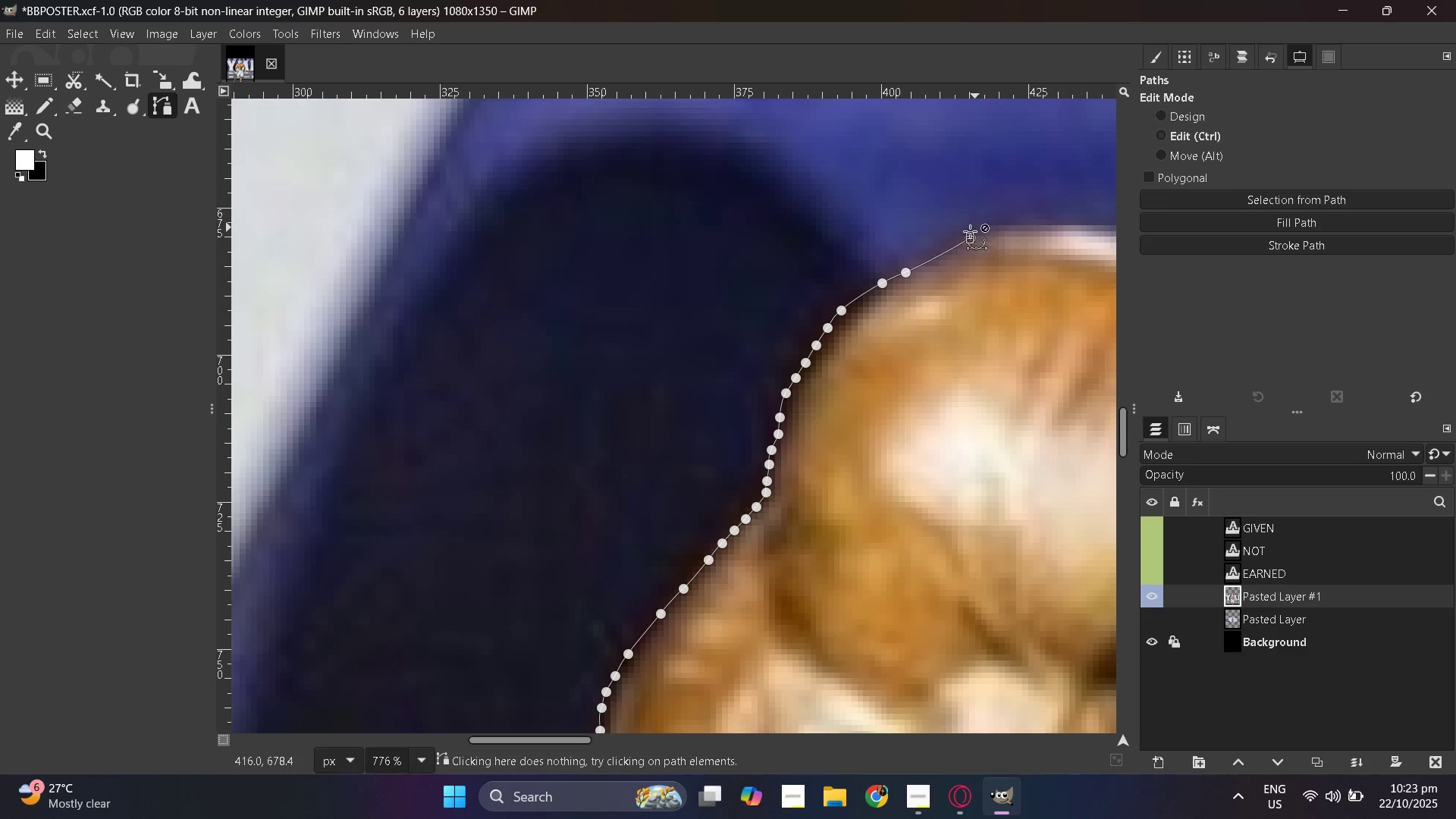 
left_click_drag(start_coordinate=[948, 253], to_coordinate=[953, 243])
 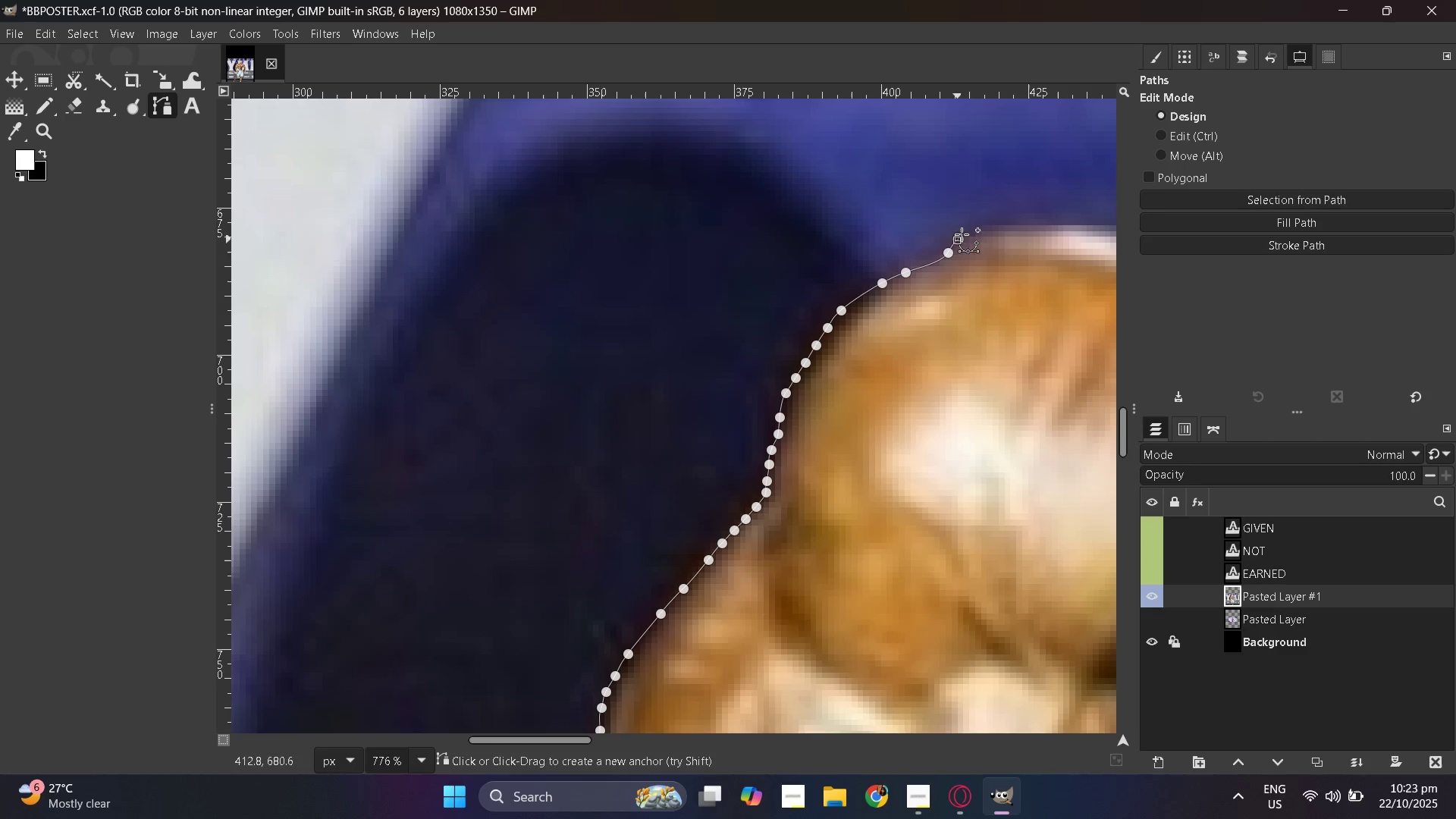 
left_click_drag(start_coordinate=[958, 239], to_coordinate=[964, 234])
 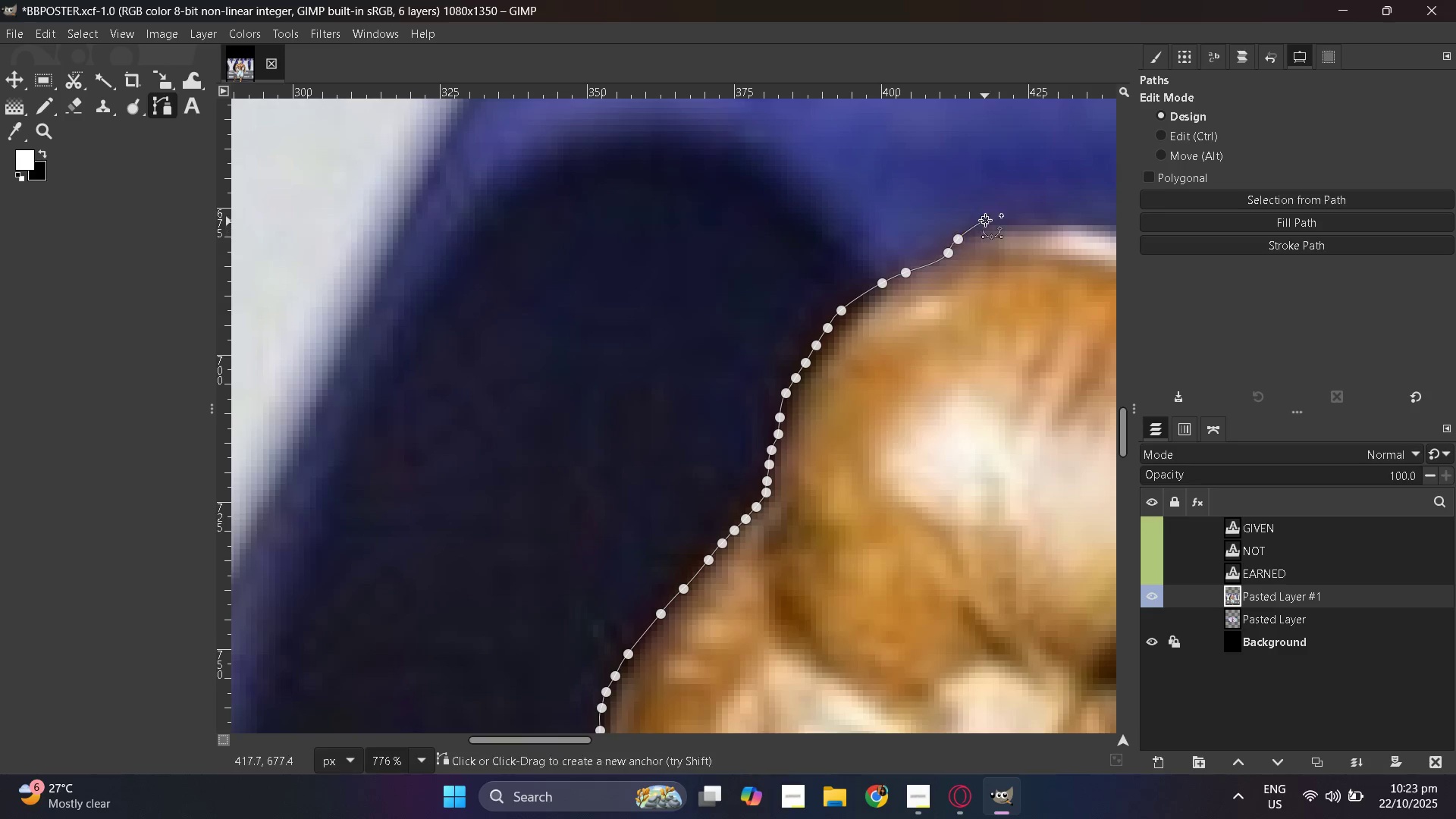 
triple_click([985, 220])
 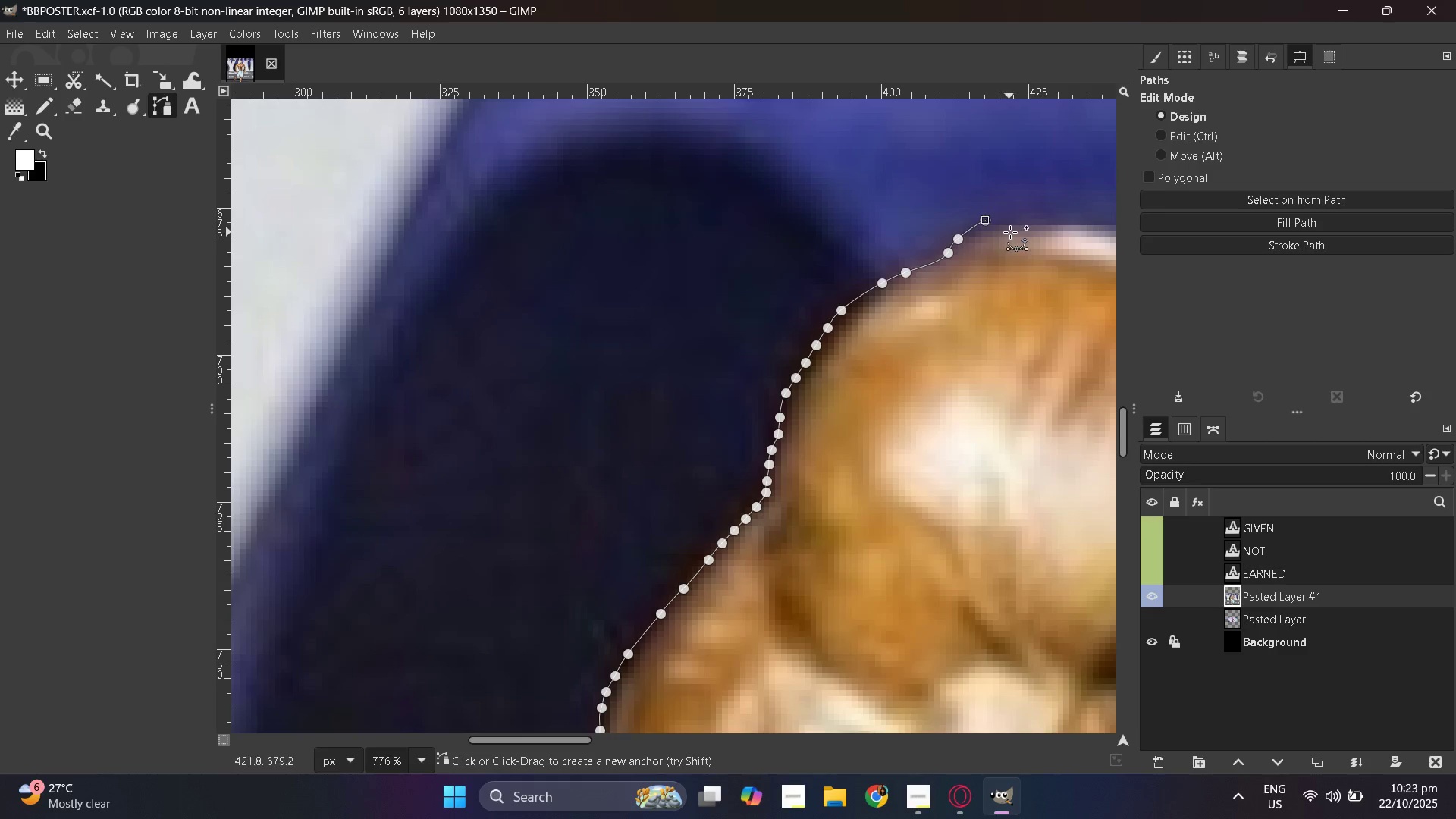 
key(Control+ControlLeft)
 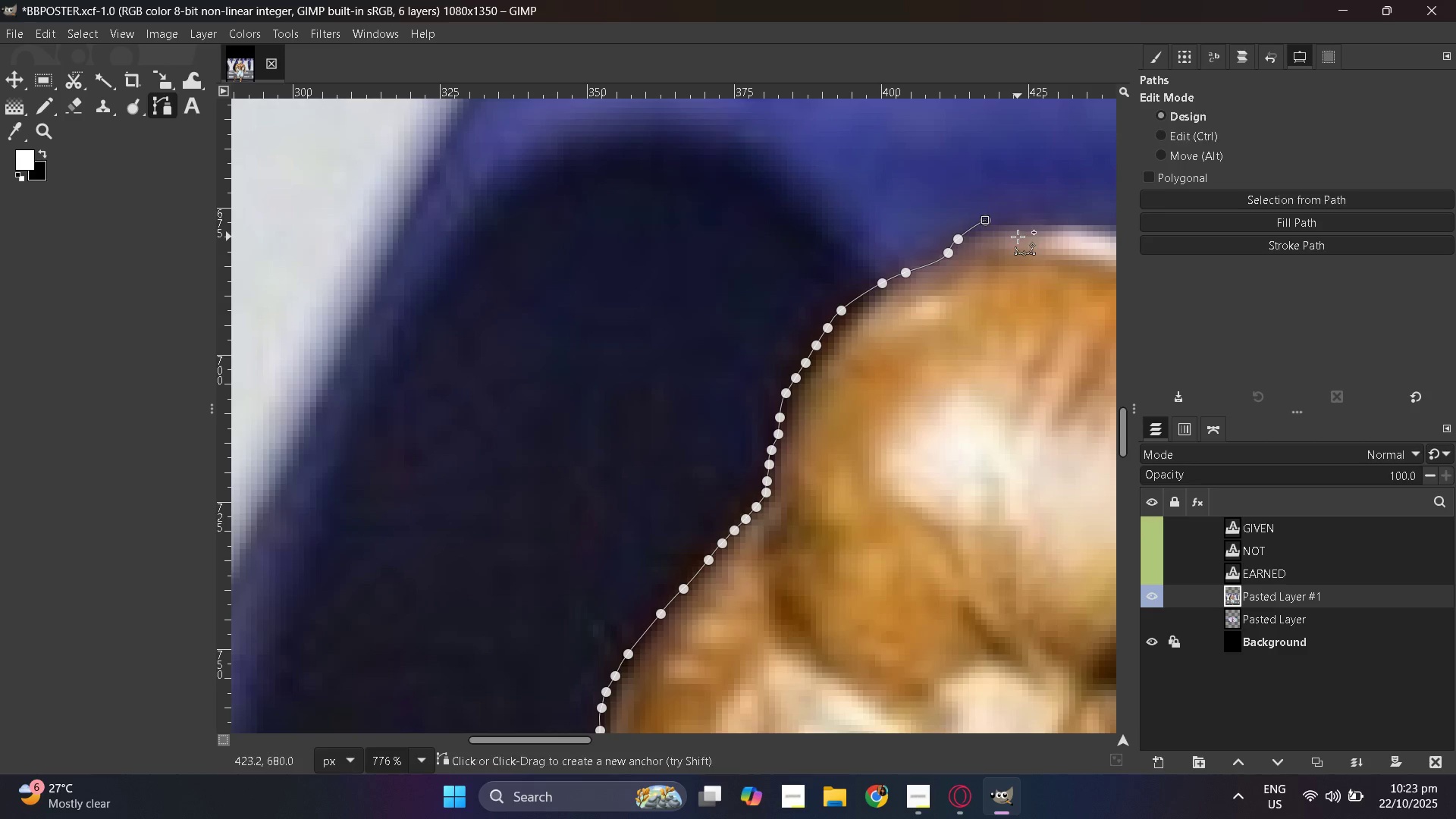 
key(Control+ControlLeft)
 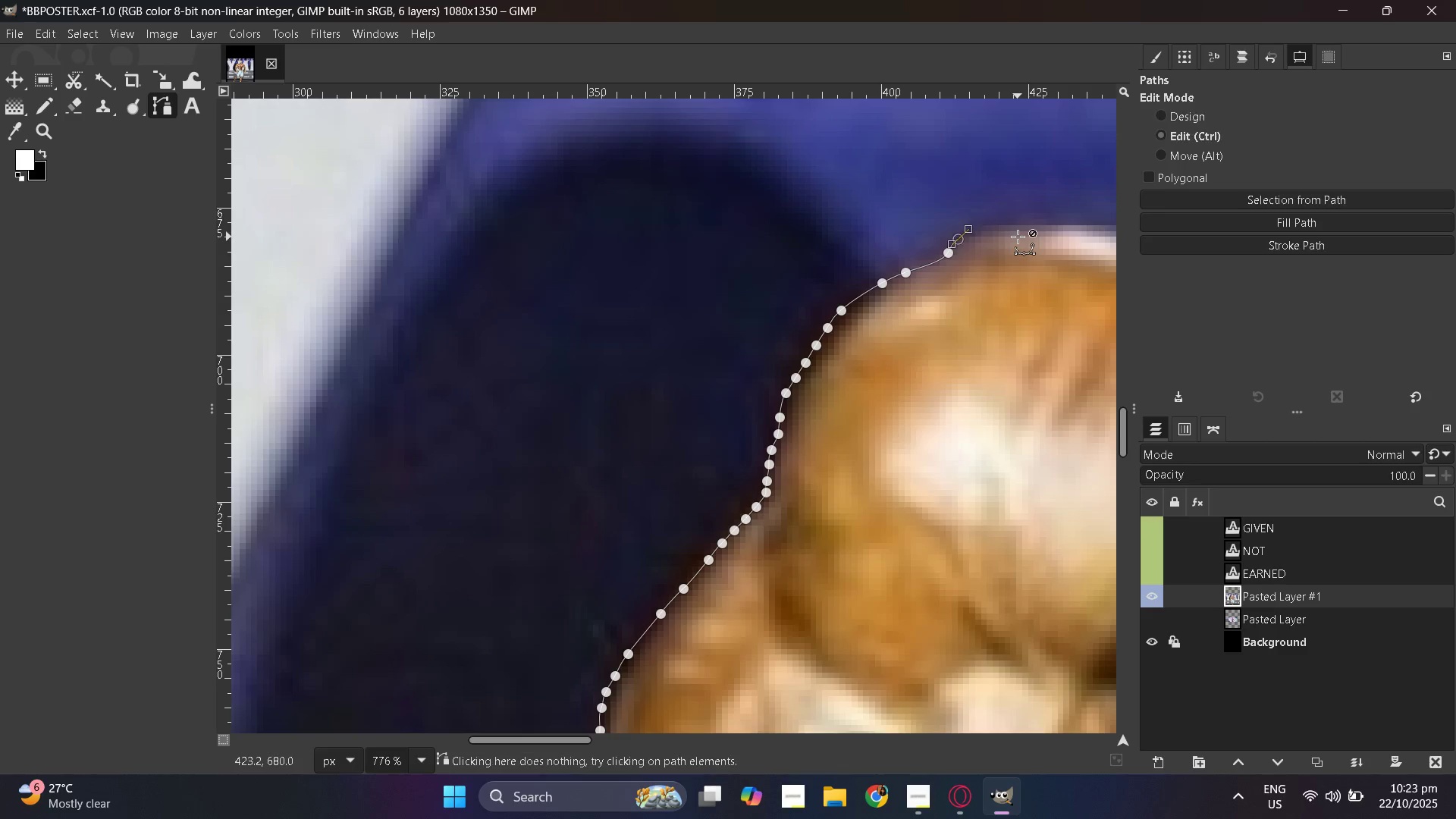 
key(Control+Z)
 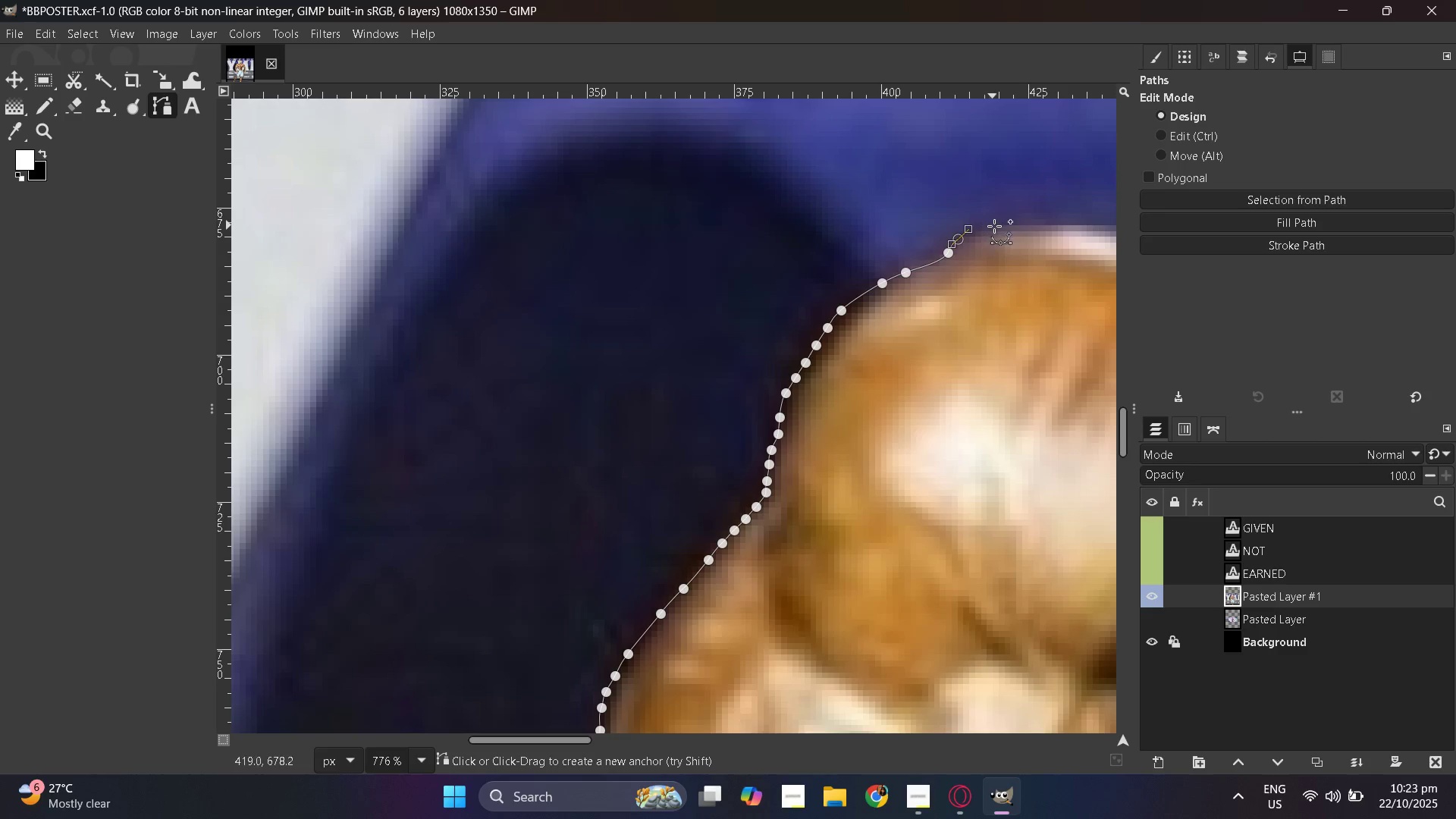 
hold_key(key=ControlLeft, duration=1.53)
scroll: coordinate [708, 264], scroll_direction: down, amount: 7.0
 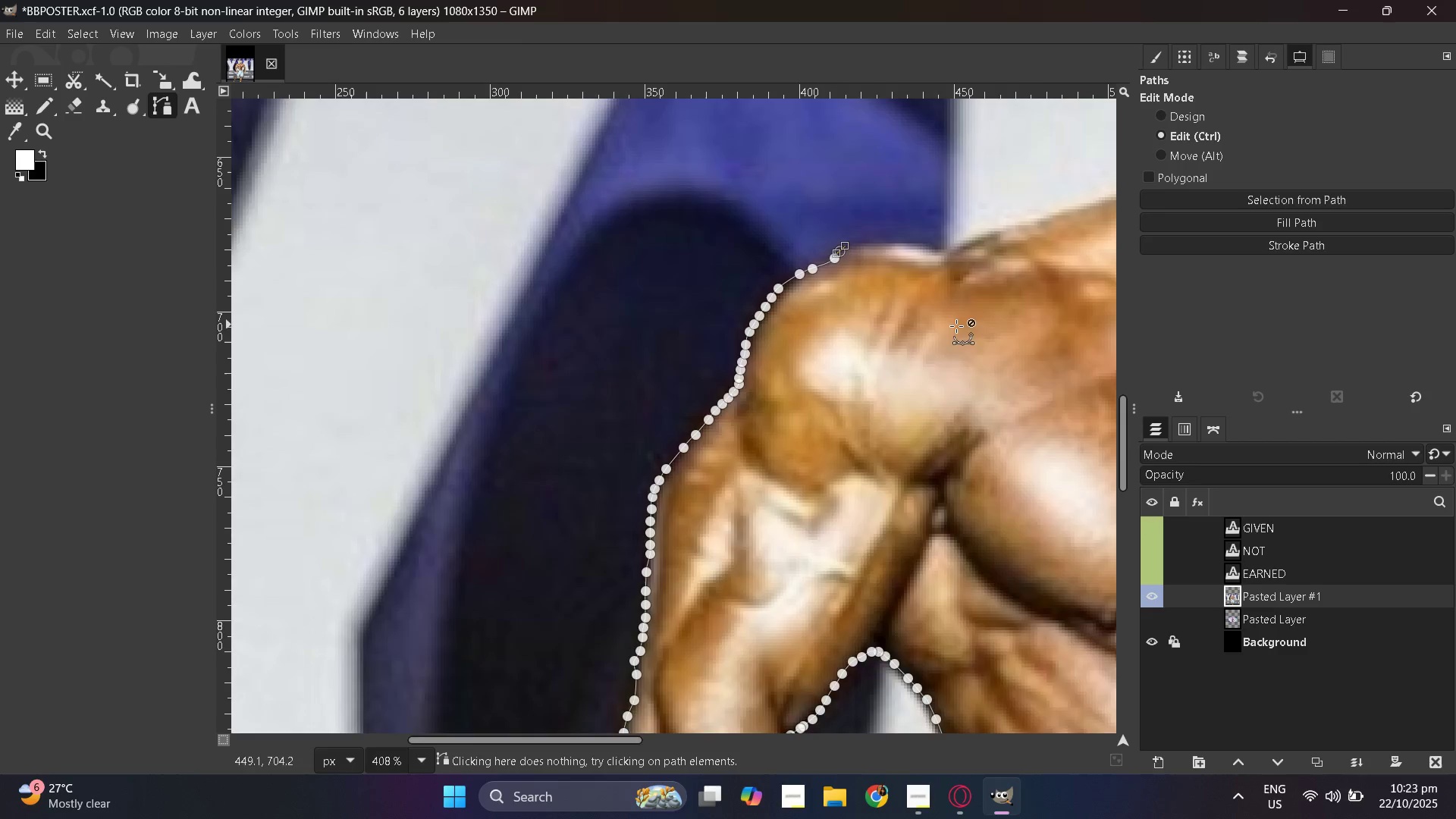 
scroll: coordinate [965, 326], scroll_direction: up, amount: 8.0
 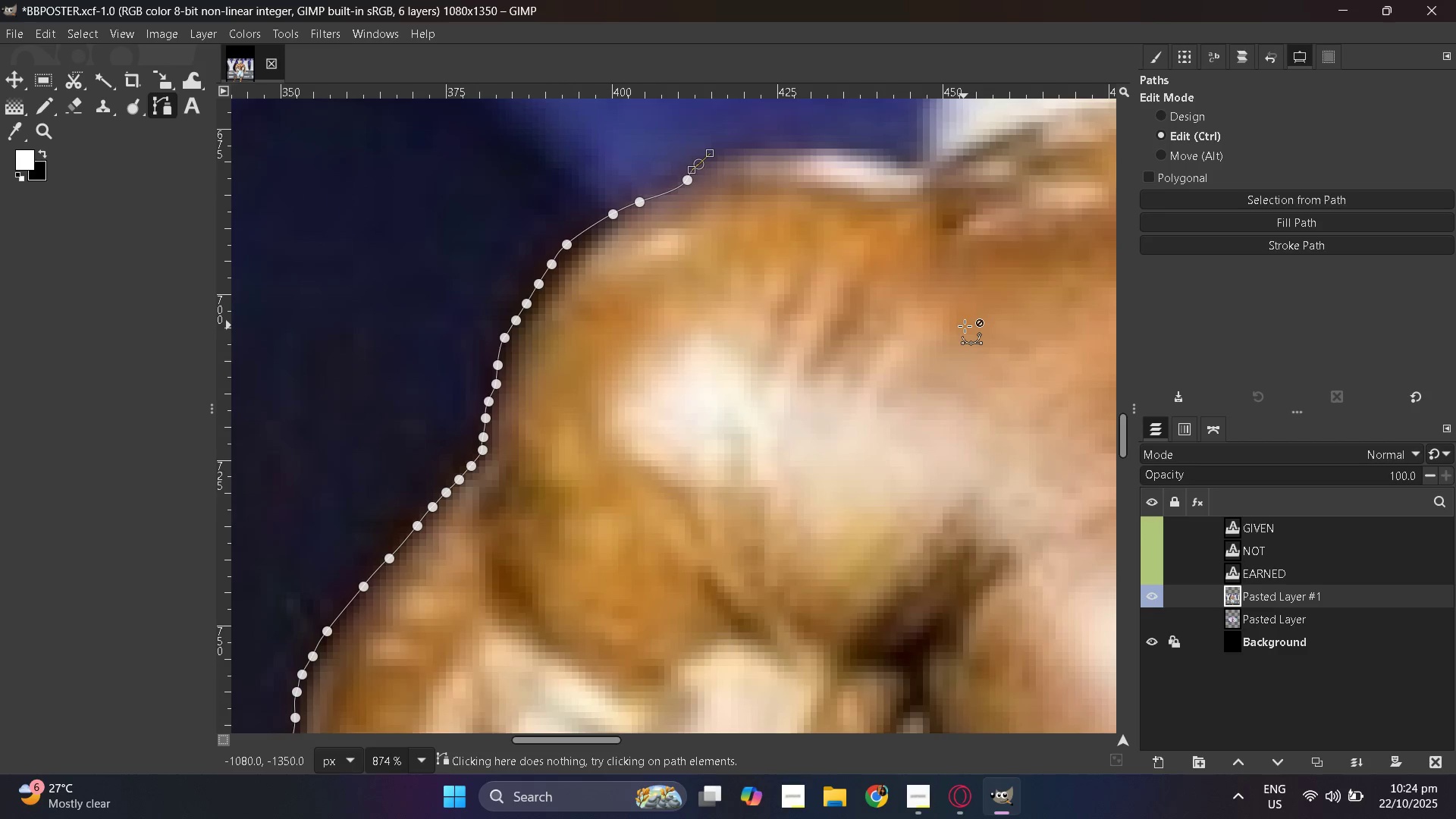 
key(Control+ControlLeft)
 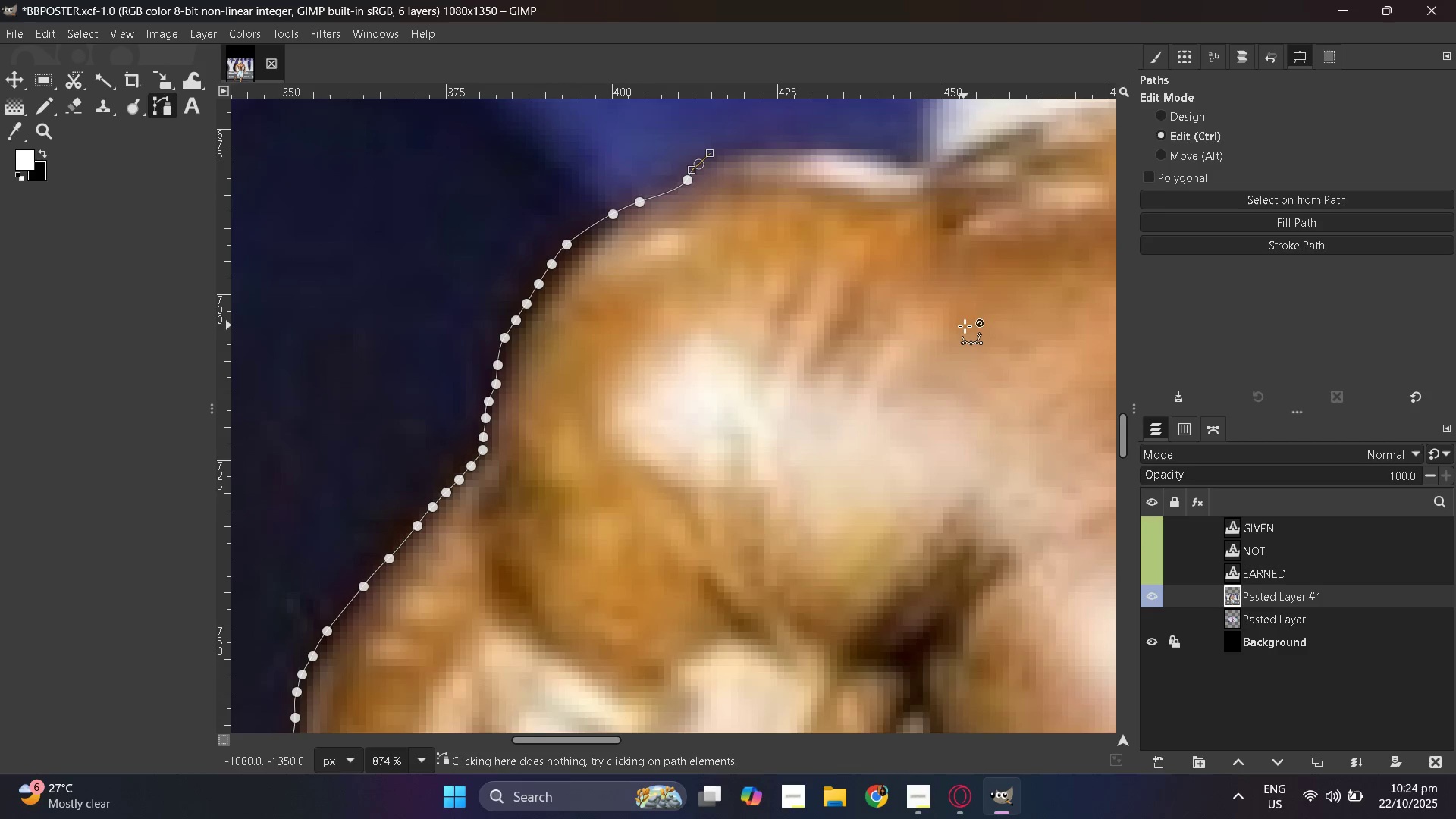 
key(Control+ControlLeft)
 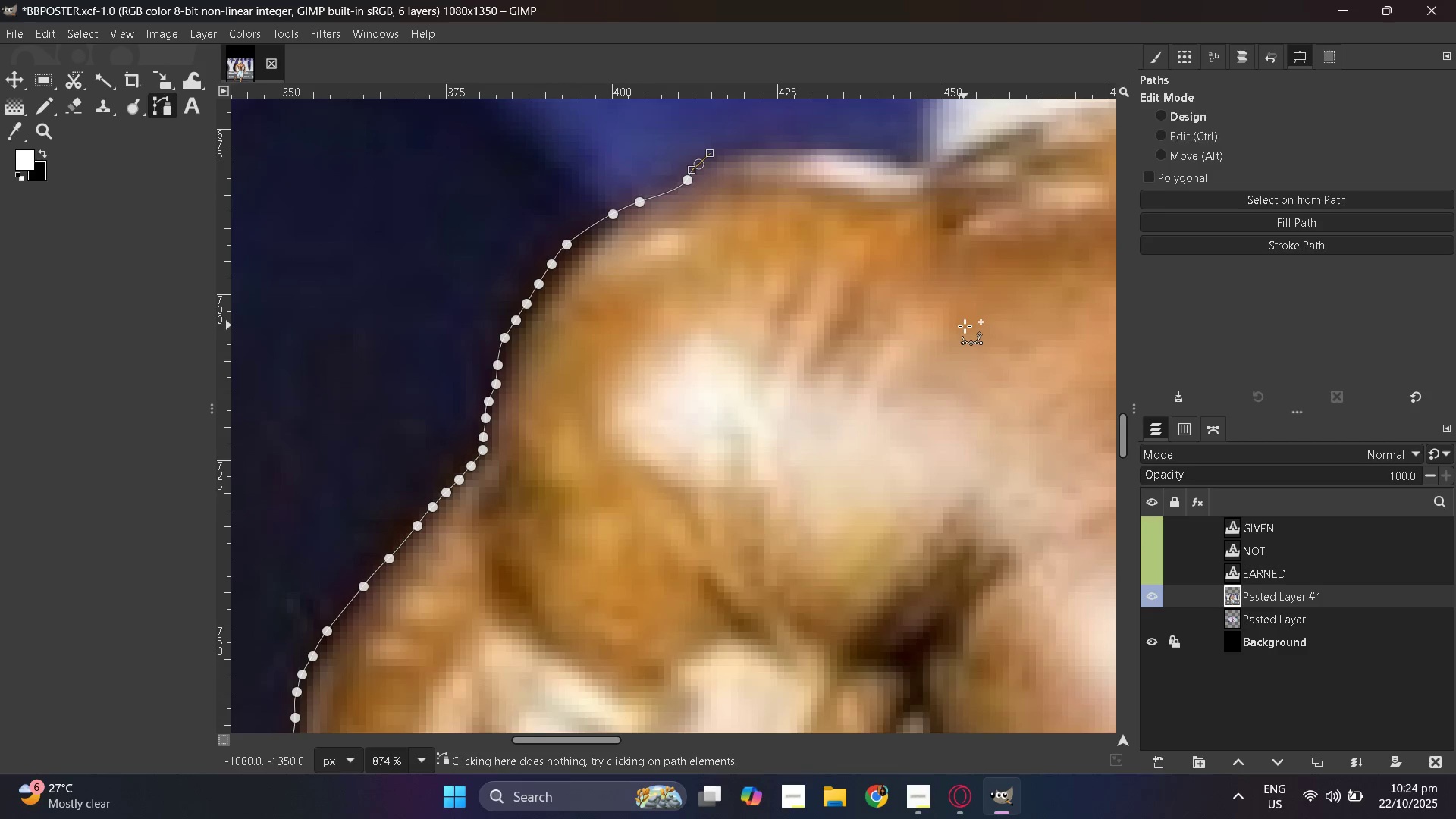 
key(Control+ControlLeft)
 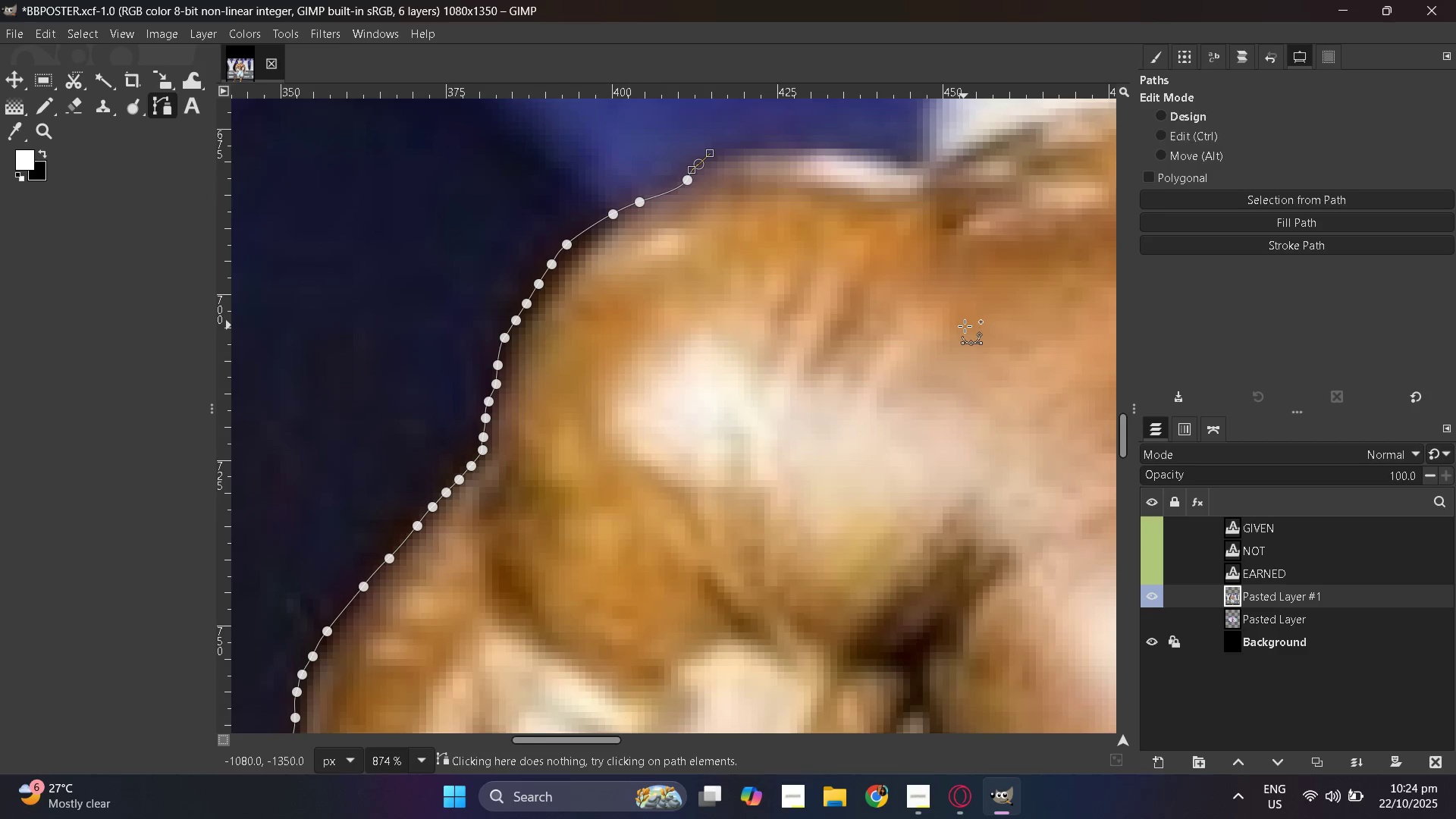 
key(Control+ControlLeft)
 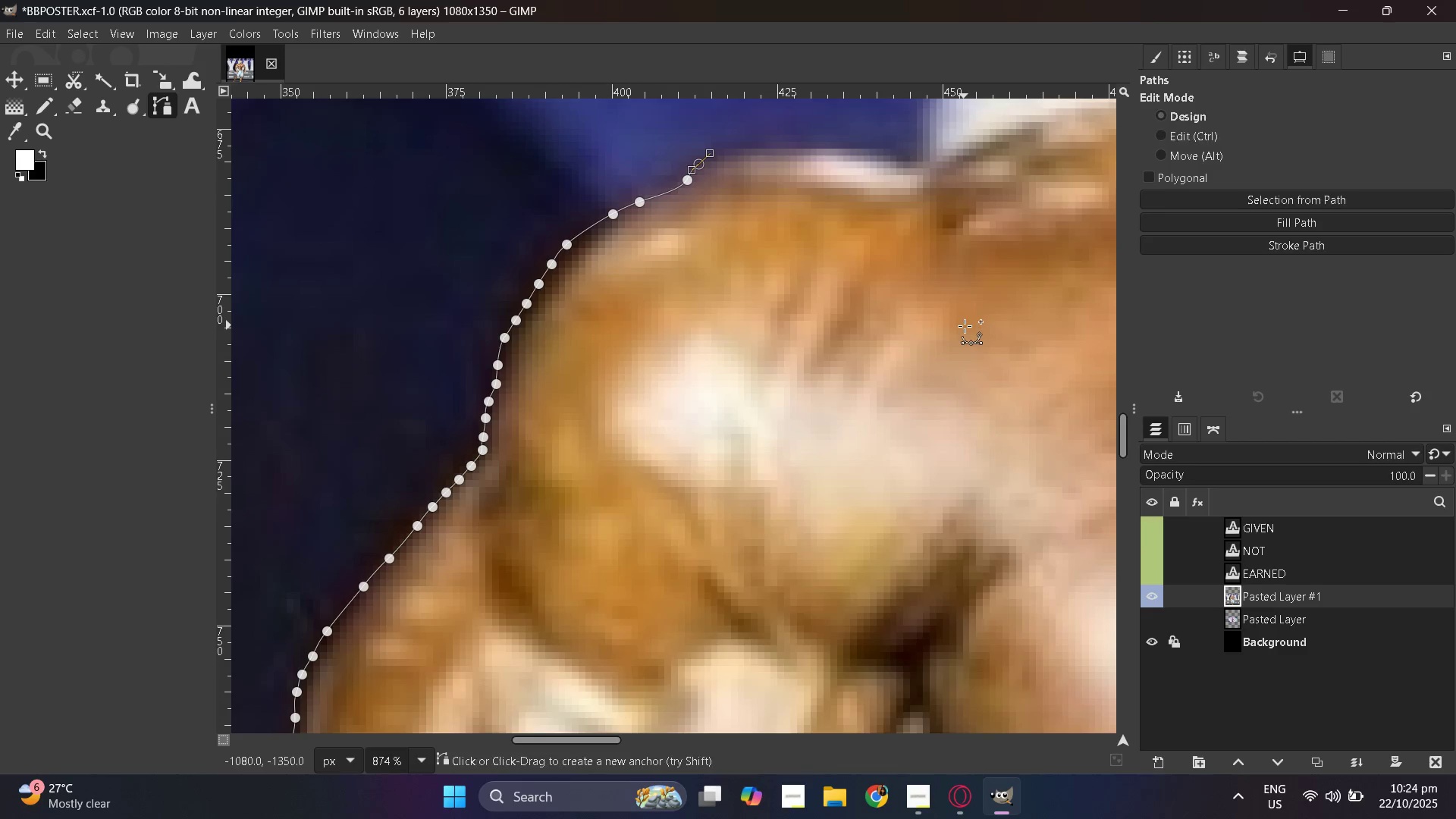 
key(Control+ControlLeft)
 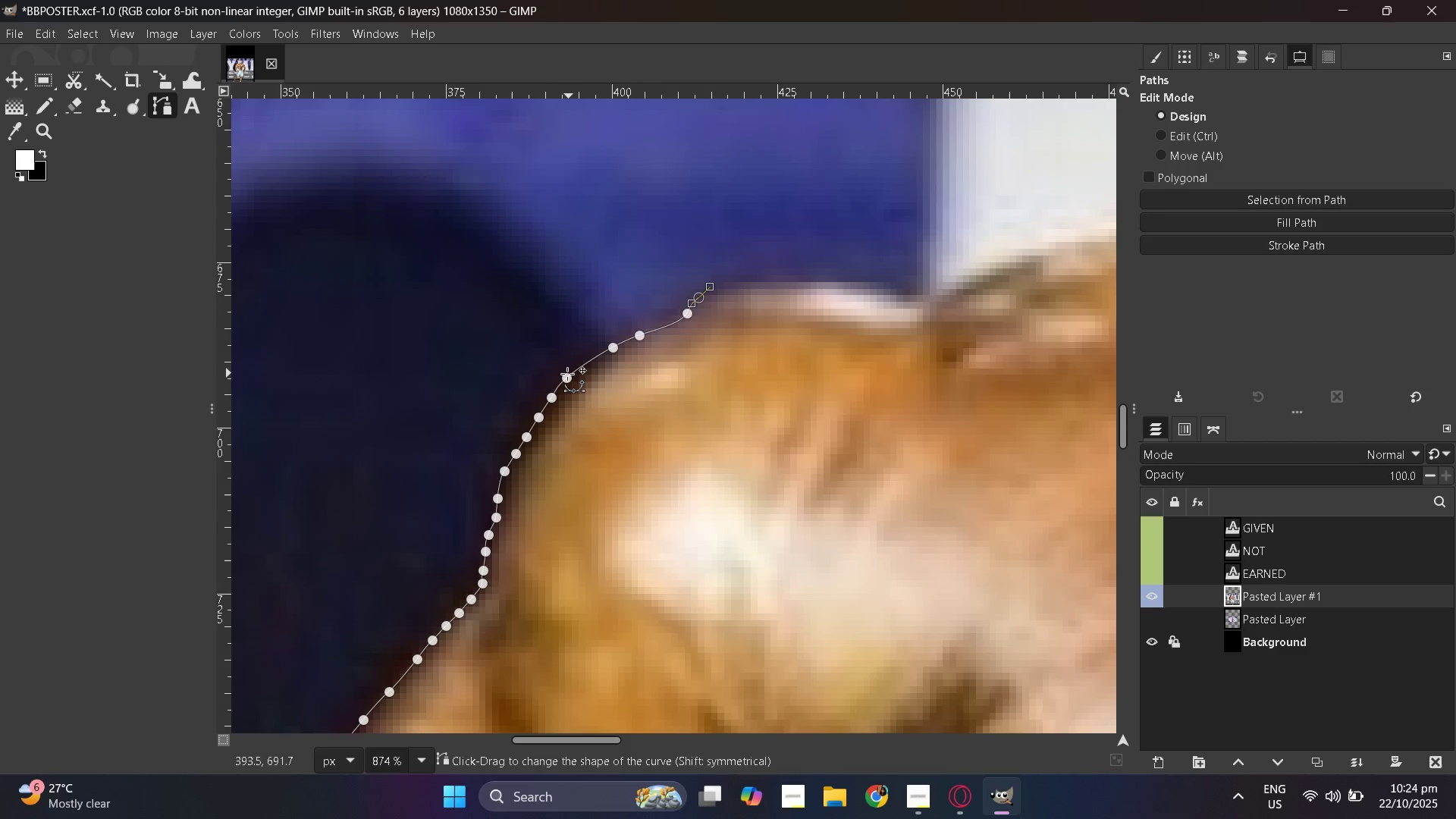 
left_click_drag(start_coordinate=[566, 379], to_coordinate=[573, 383])
 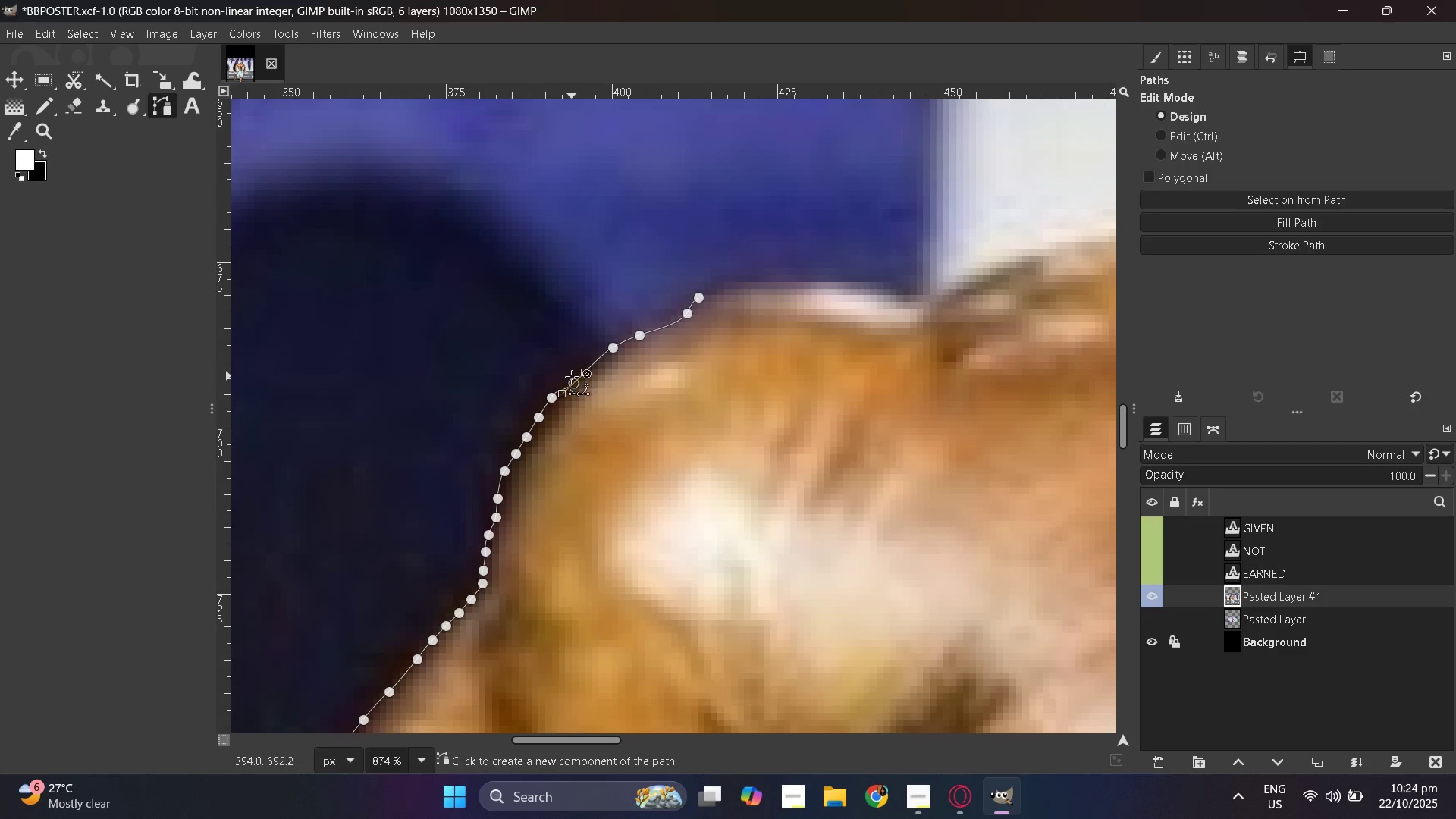 
key(Control+Z)
 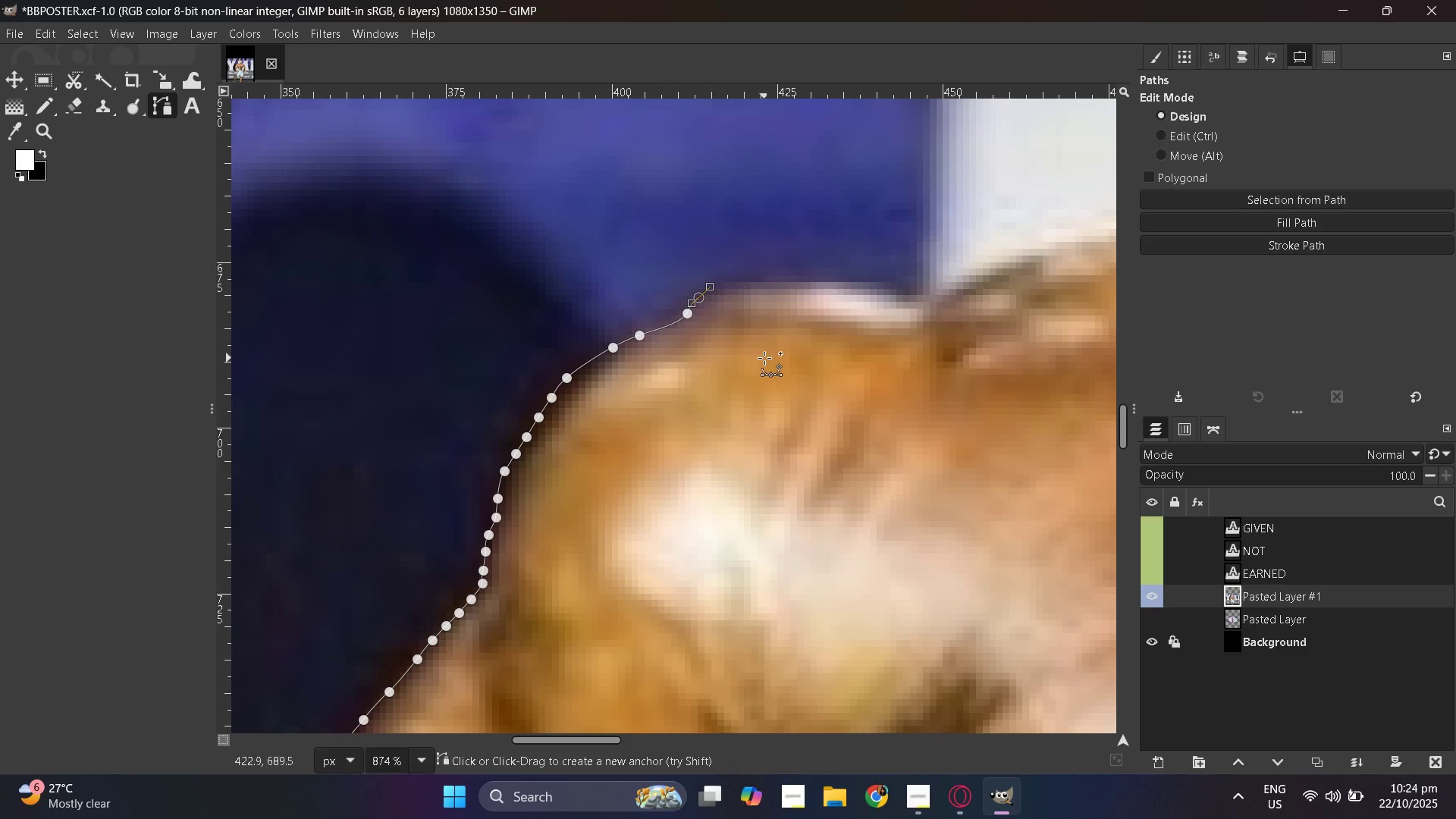 
hold_key(key=ControlLeft, duration=0.82)
scroll: coordinate [946, 362], scroll_direction: up, amount: 2.0
 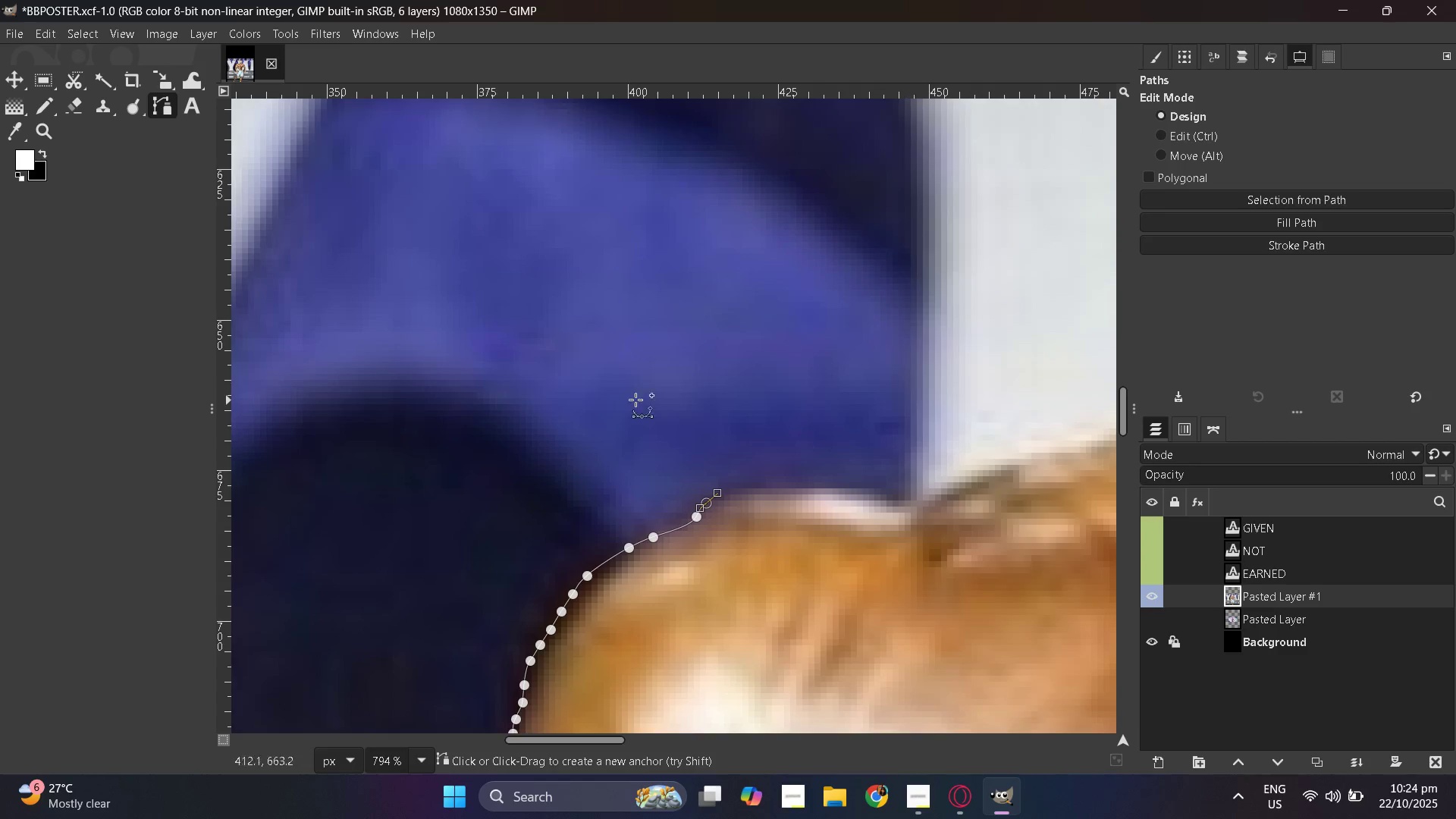 
hold_key(key=ControlLeft, duration=0.75)
scroll: coordinate [810, 419], scroll_direction: up, amount: 1.0
 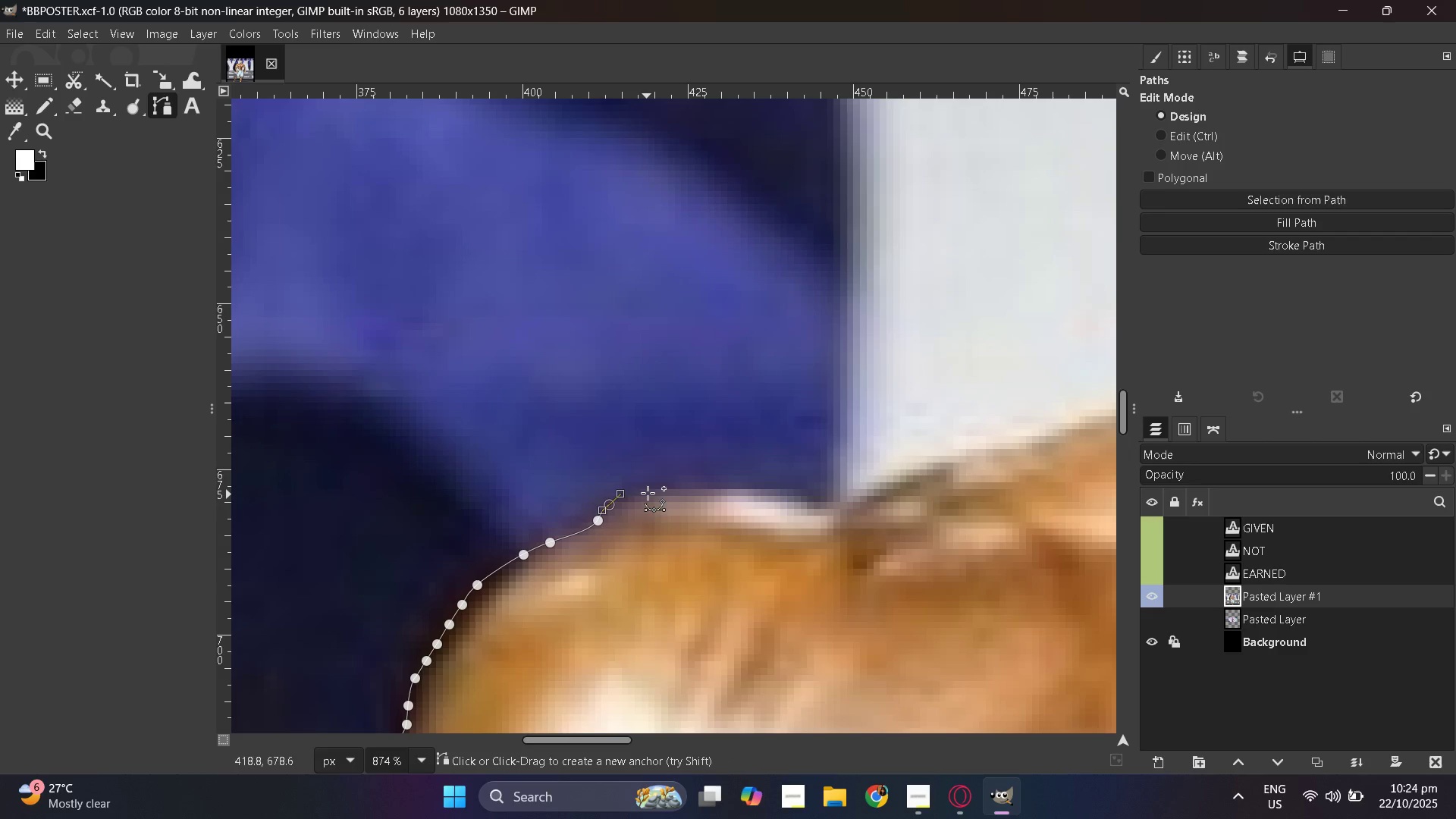 
left_click_drag(start_coordinate=[676, 492], to_coordinate=[684, 492])
 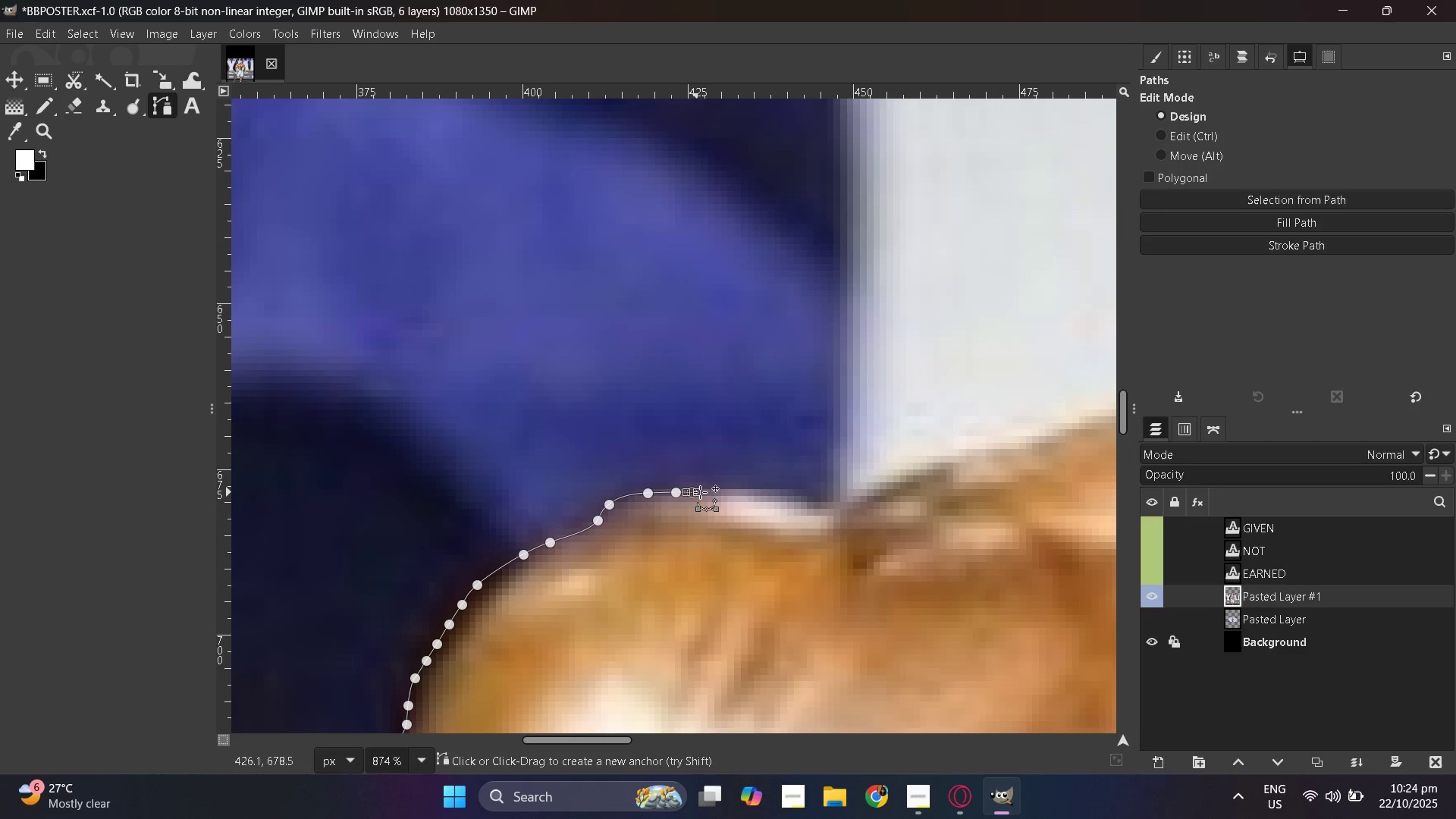 
left_click_drag(start_coordinate=[692, 492], to_coordinate=[698, 492])
 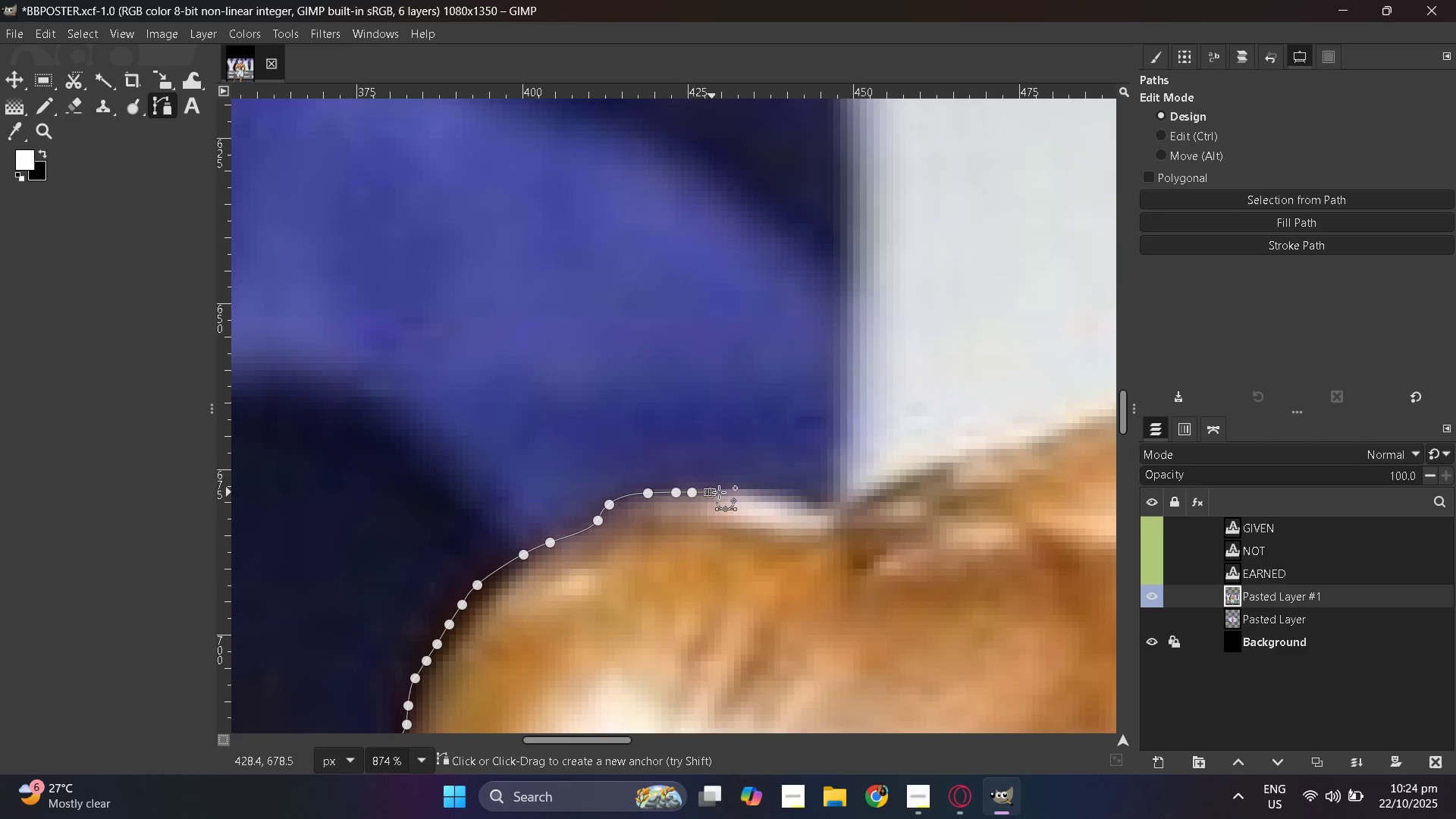 
left_click_drag(start_coordinate=[710, 492], to_coordinate=[717, 492])
 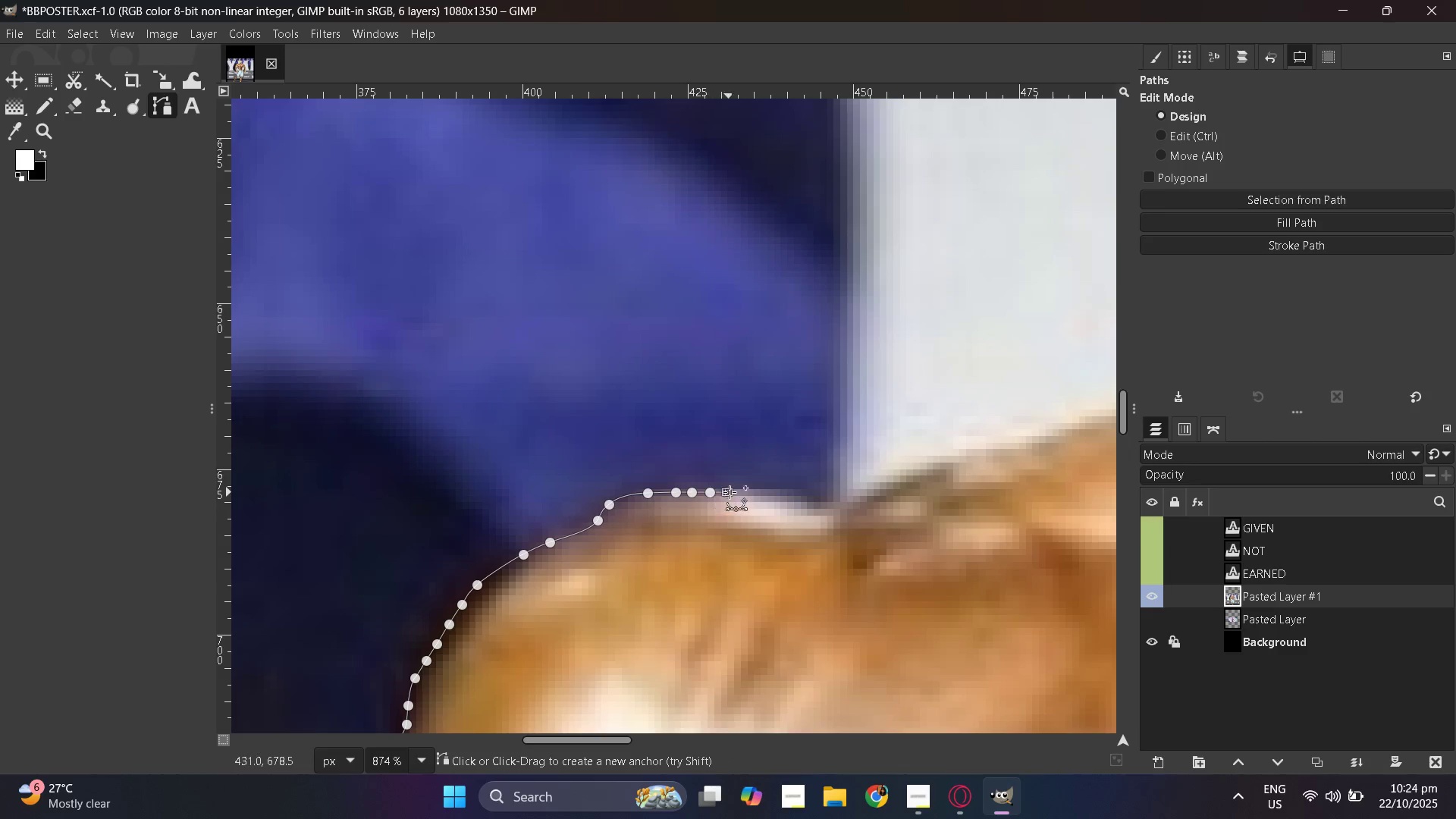 
left_click_drag(start_coordinate=[727, 492], to_coordinate=[733, 492])
 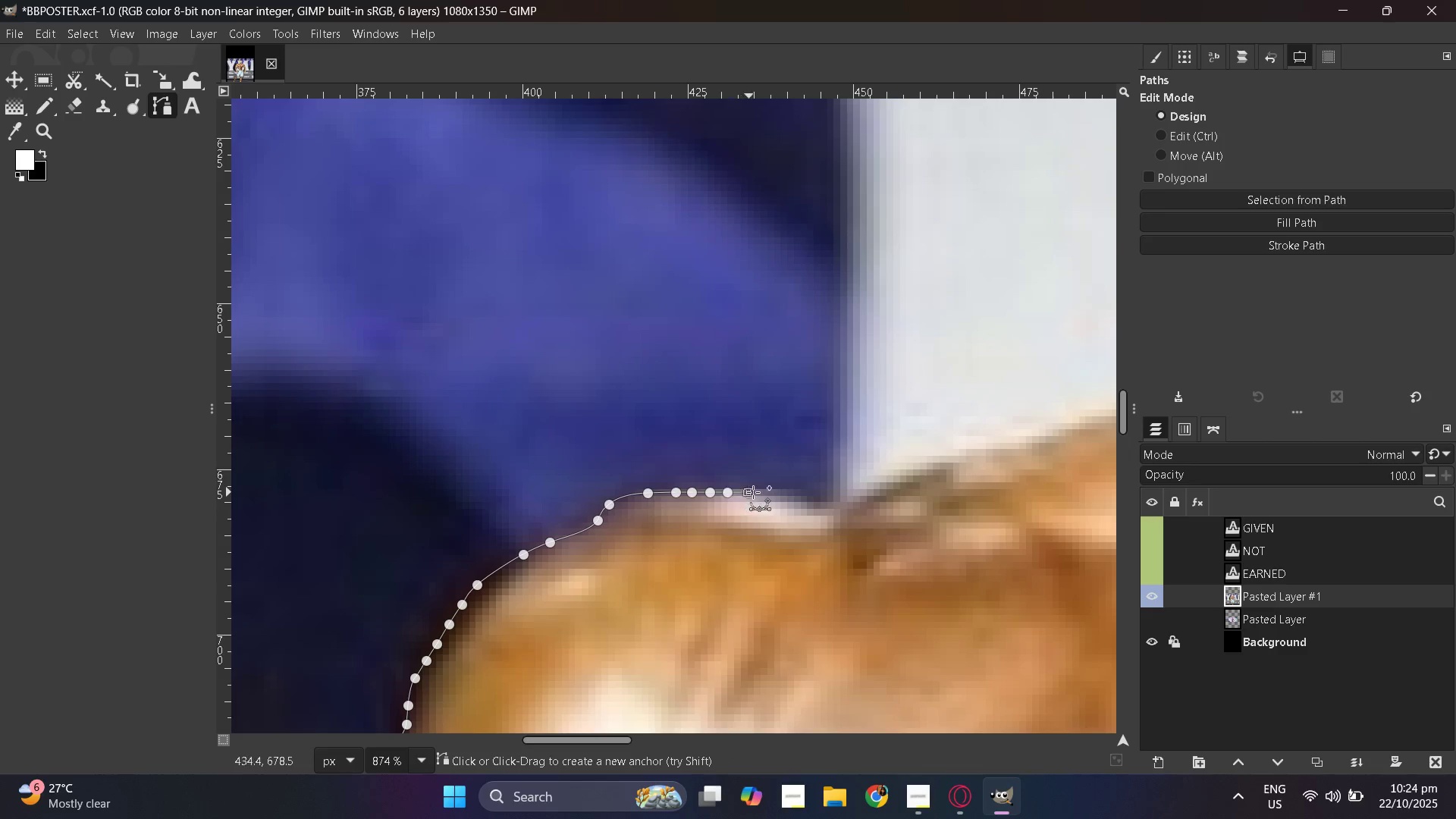 
left_click_drag(start_coordinate=[748, 492], to_coordinate=[756, 492])
 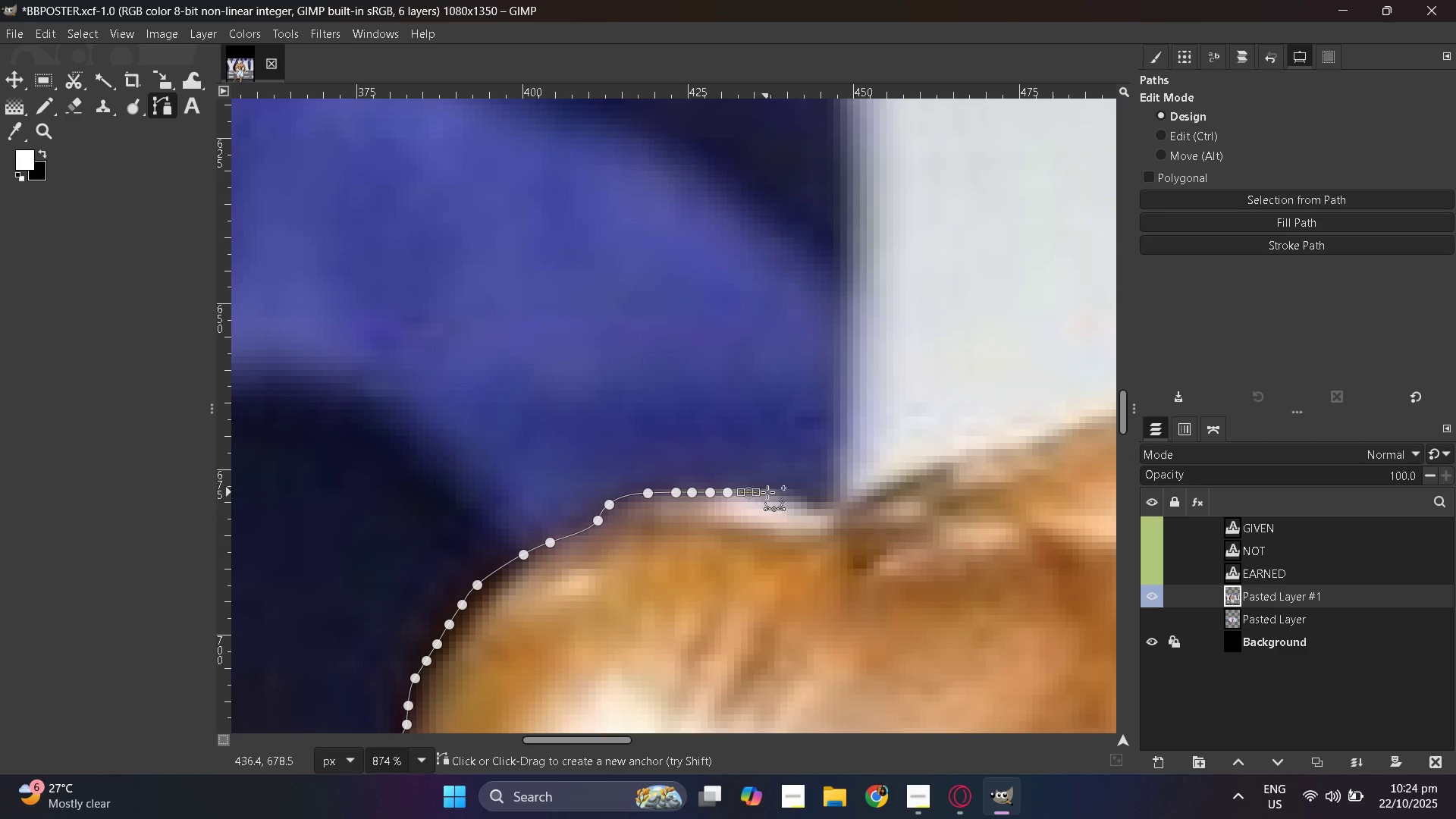 
left_click_drag(start_coordinate=[767, 492], to_coordinate=[773, 492])
 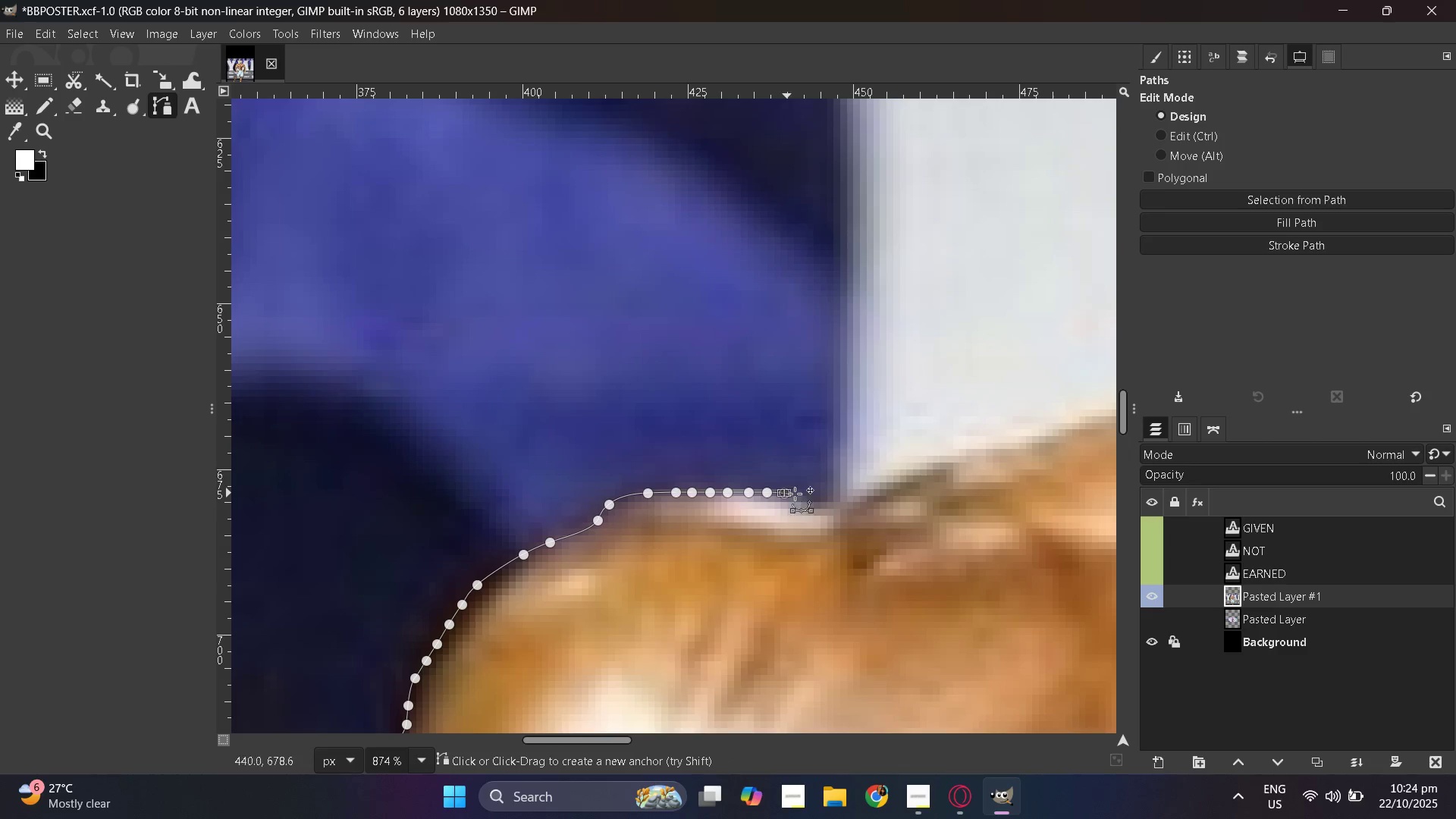 
left_click_drag(start_coordinate=[784, 493], to_coordinate=[792, 494])
 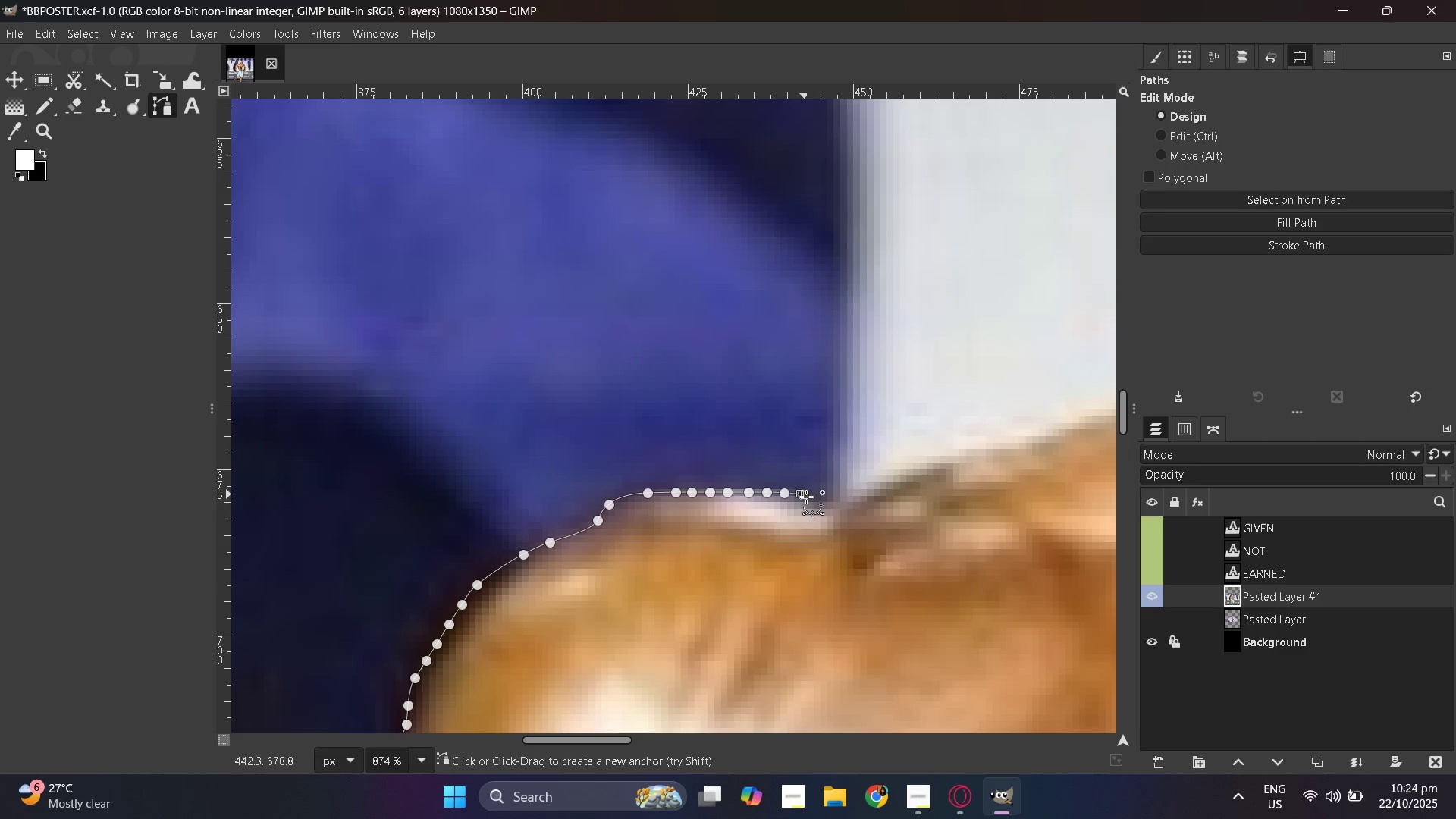 
left_click_drag(start_coordinate=[802, 494], to_coordinate=[809, 497])
 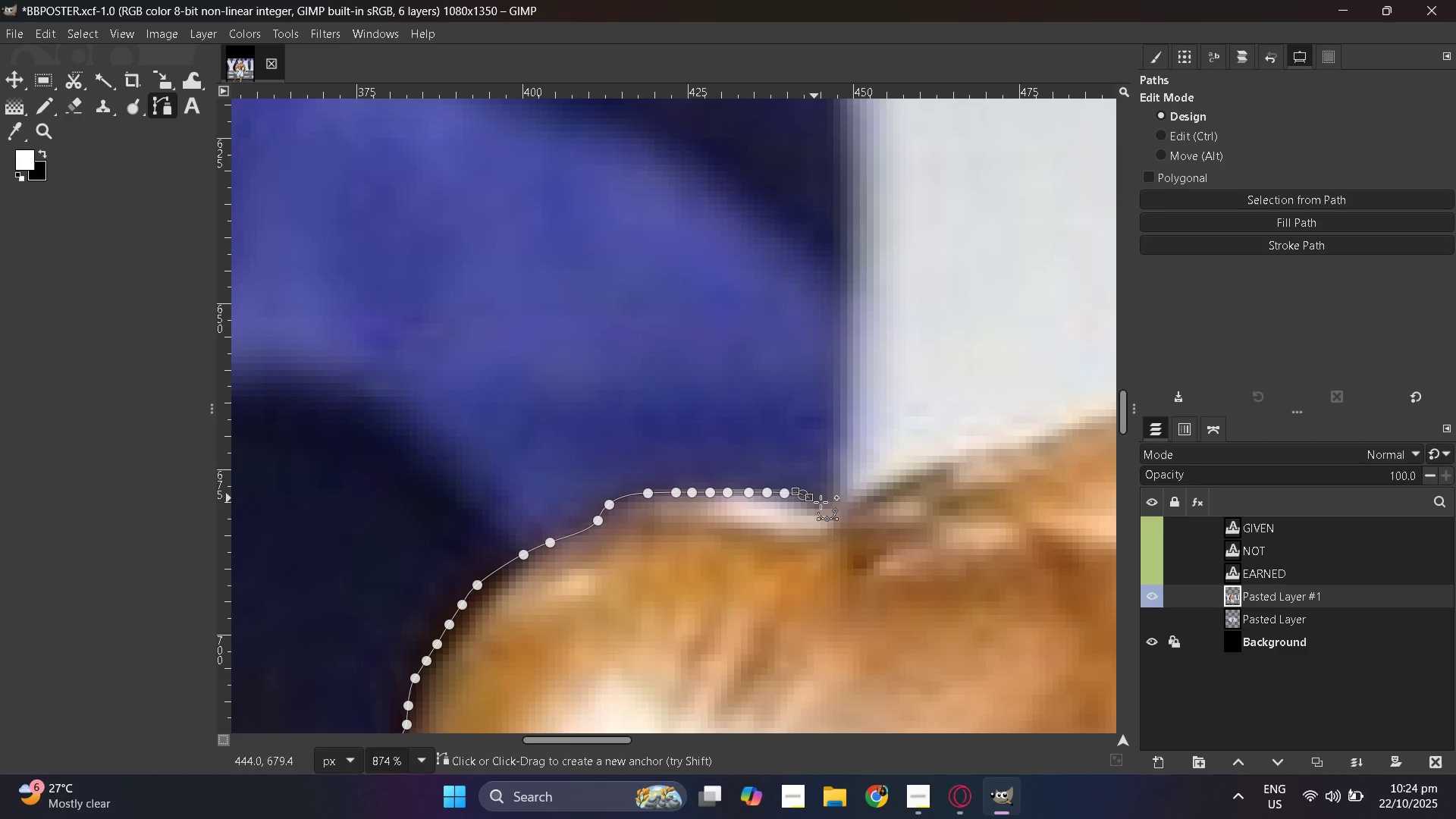 
left_click_drag(start_coordinate=[817, 499], to_coordinate=[821, 502])
 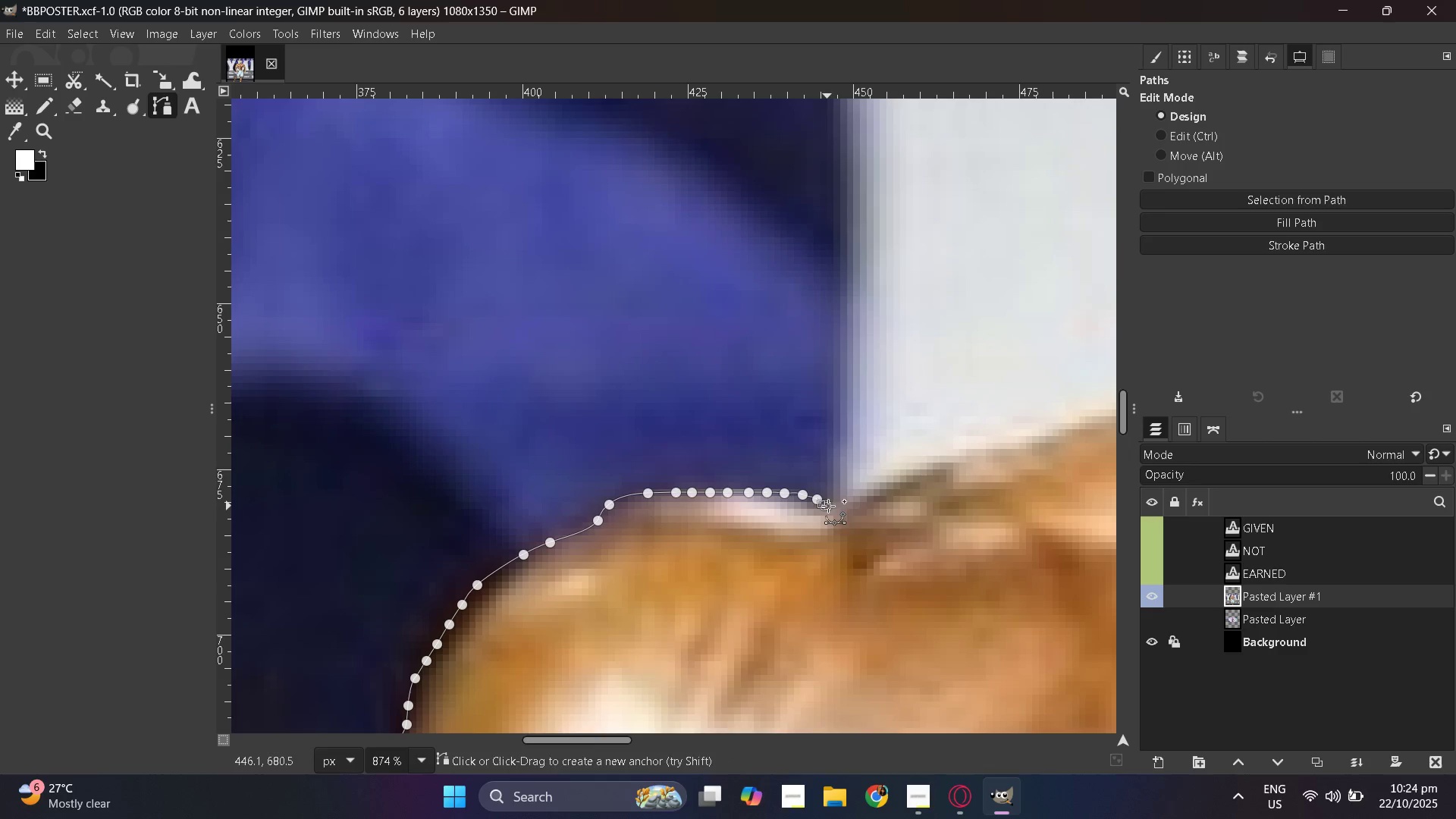 
left_click_drag(start_coordinate=[824, 505], to_coordinate=[829, 506])
 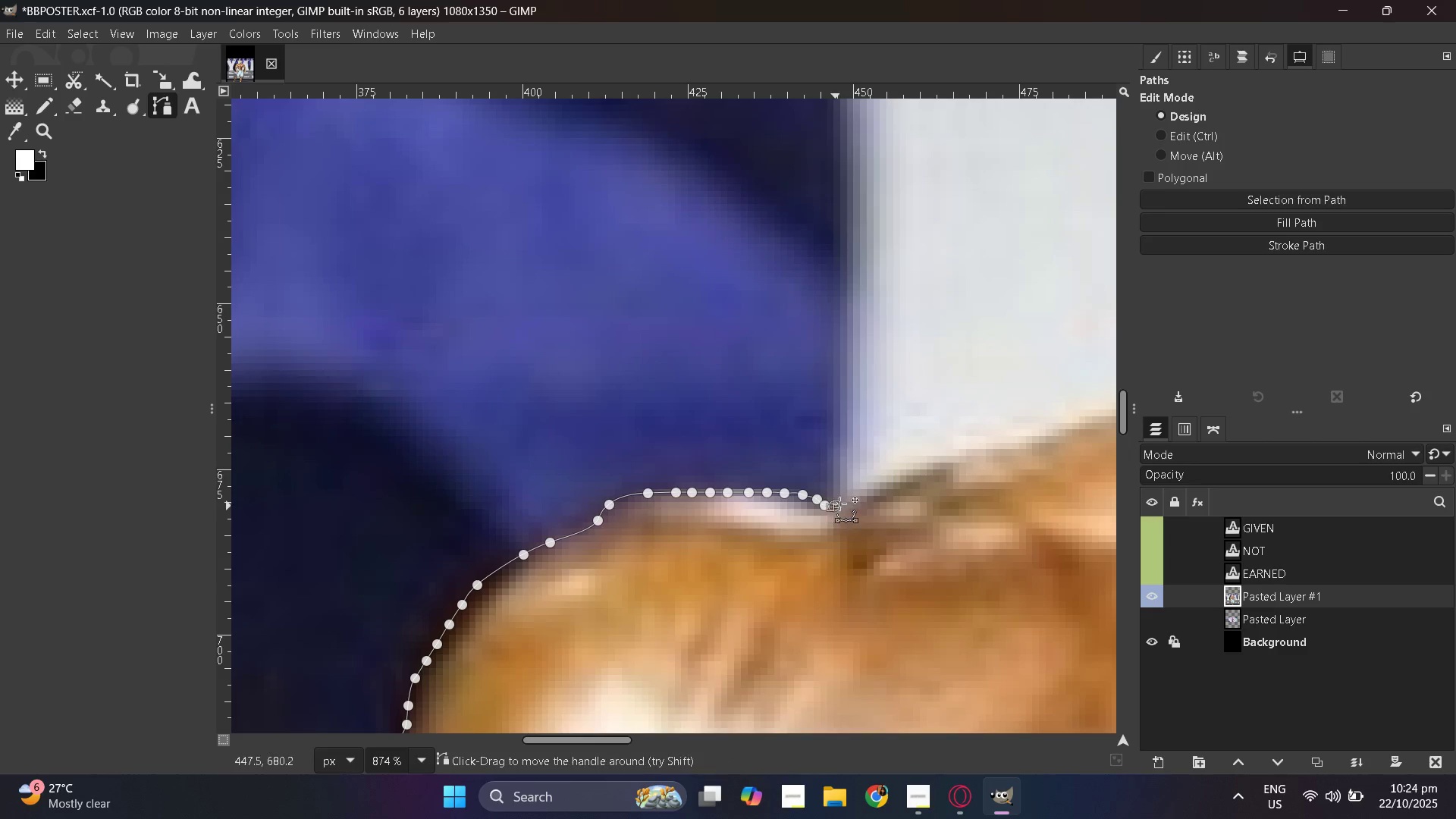 
left_click_drag(start_coordinate=[840, 504], to_coordinate=[845, 503])
 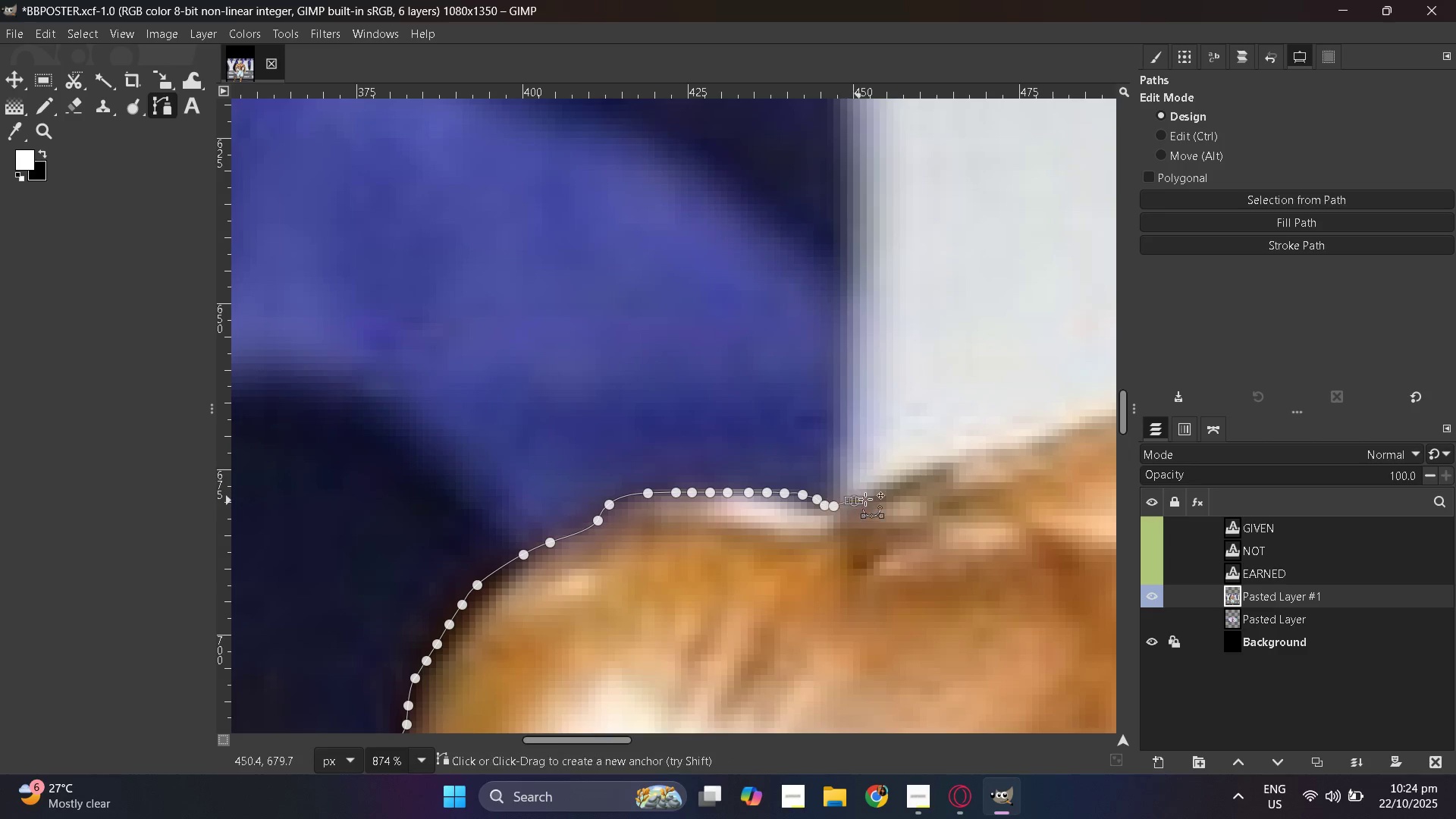 
left_click_drag(start_coordinate=[854, 500], to_coordinate=[862, 499])
 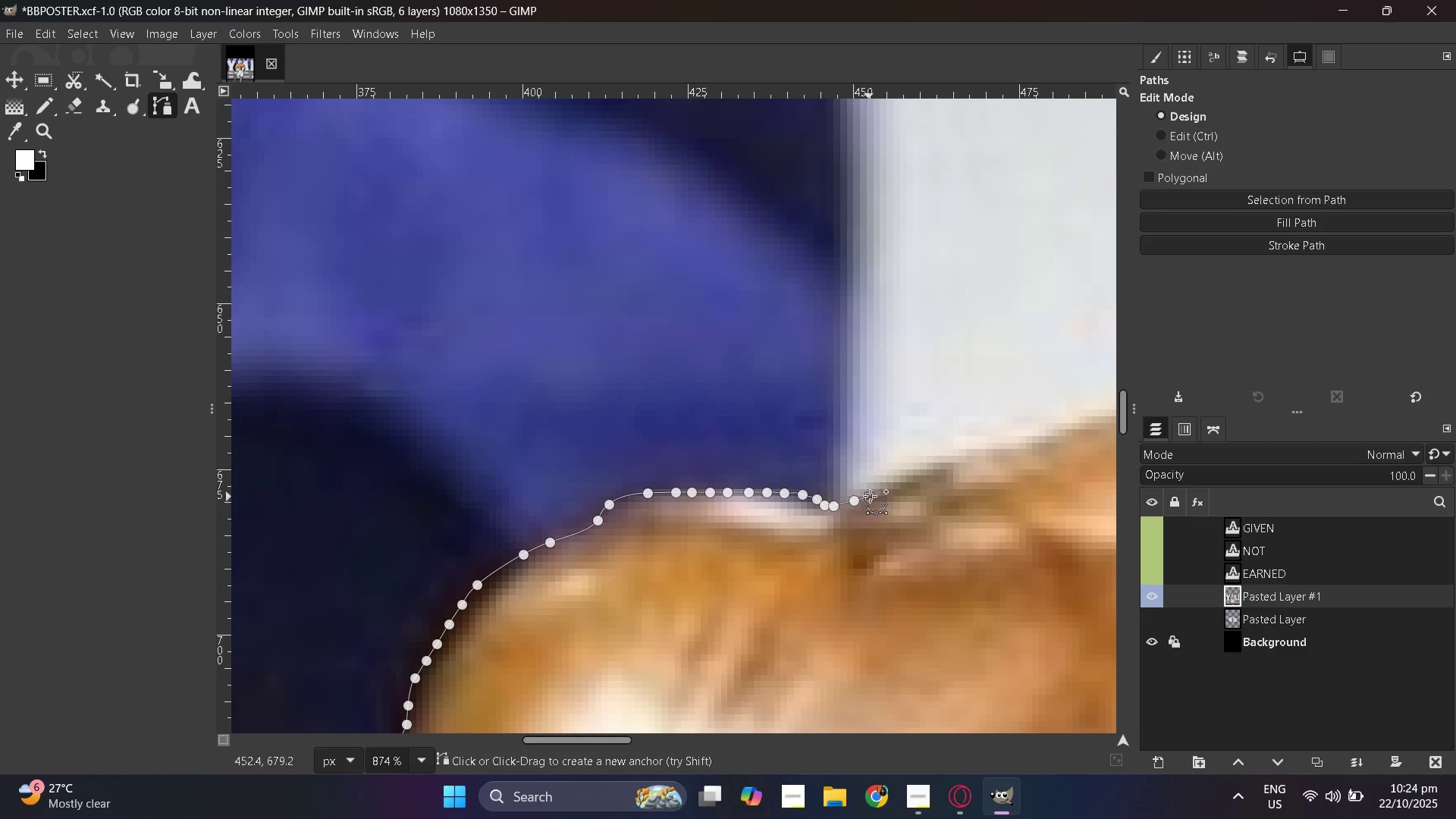 
left_click_drag(start_coordinate=[869, 497], to_coordinate=[874, 495])
 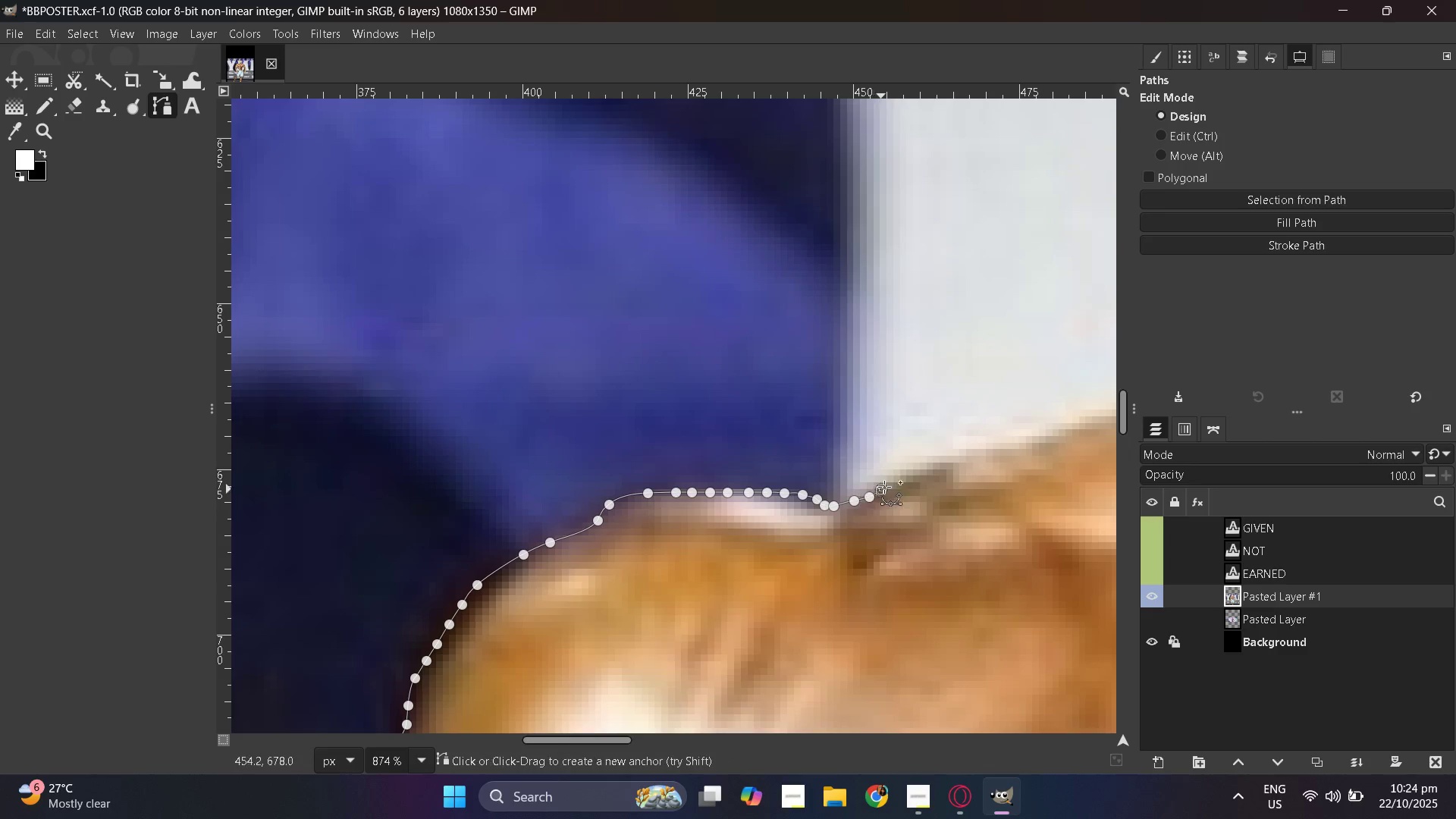 
left_click_drag(start_coordinate=[881, 489], to_coordinate=[888, 484])
 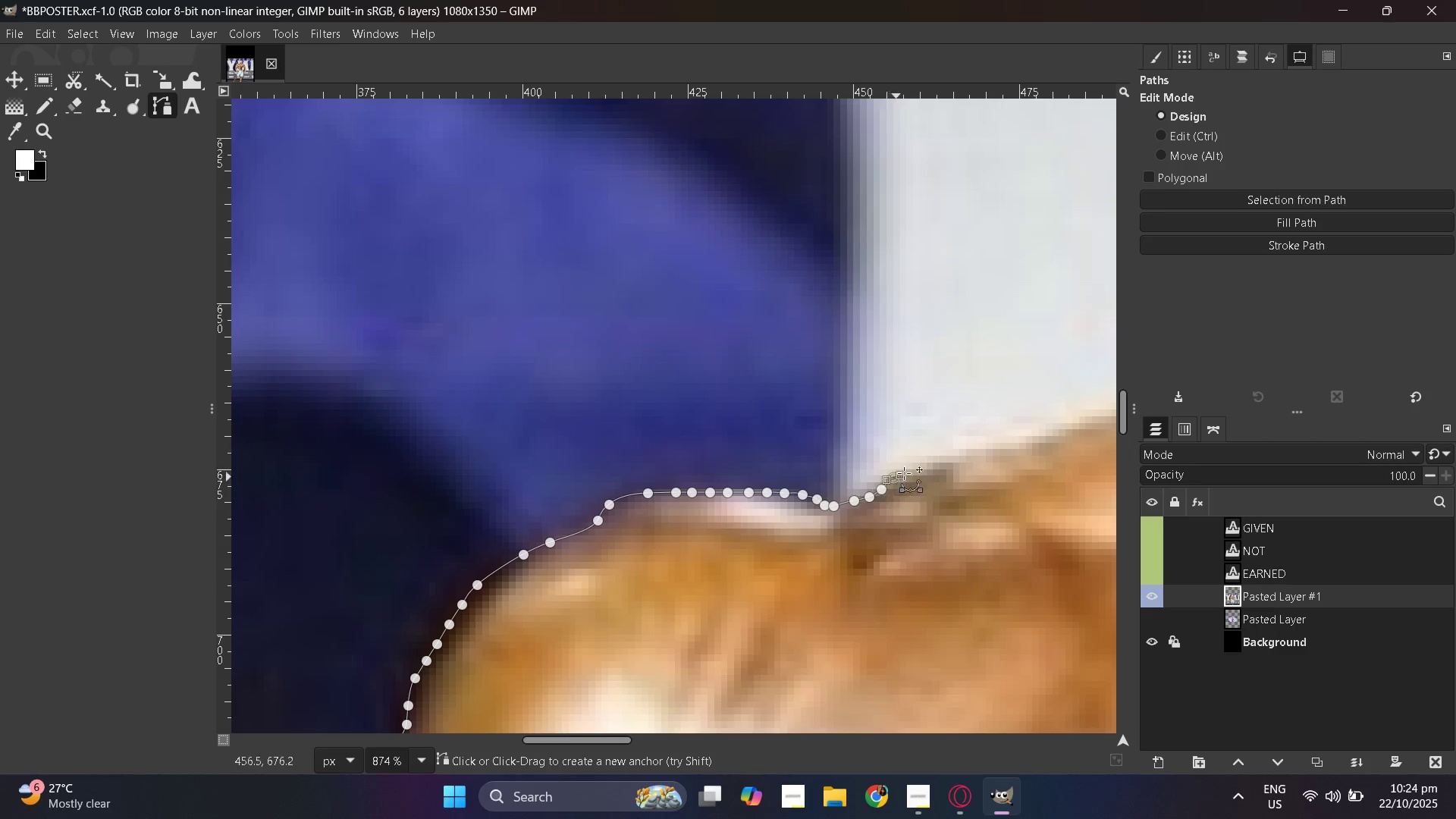 
left_click_drag(start_coordinate=[893, 478], to_coordinate=[901, 474])
 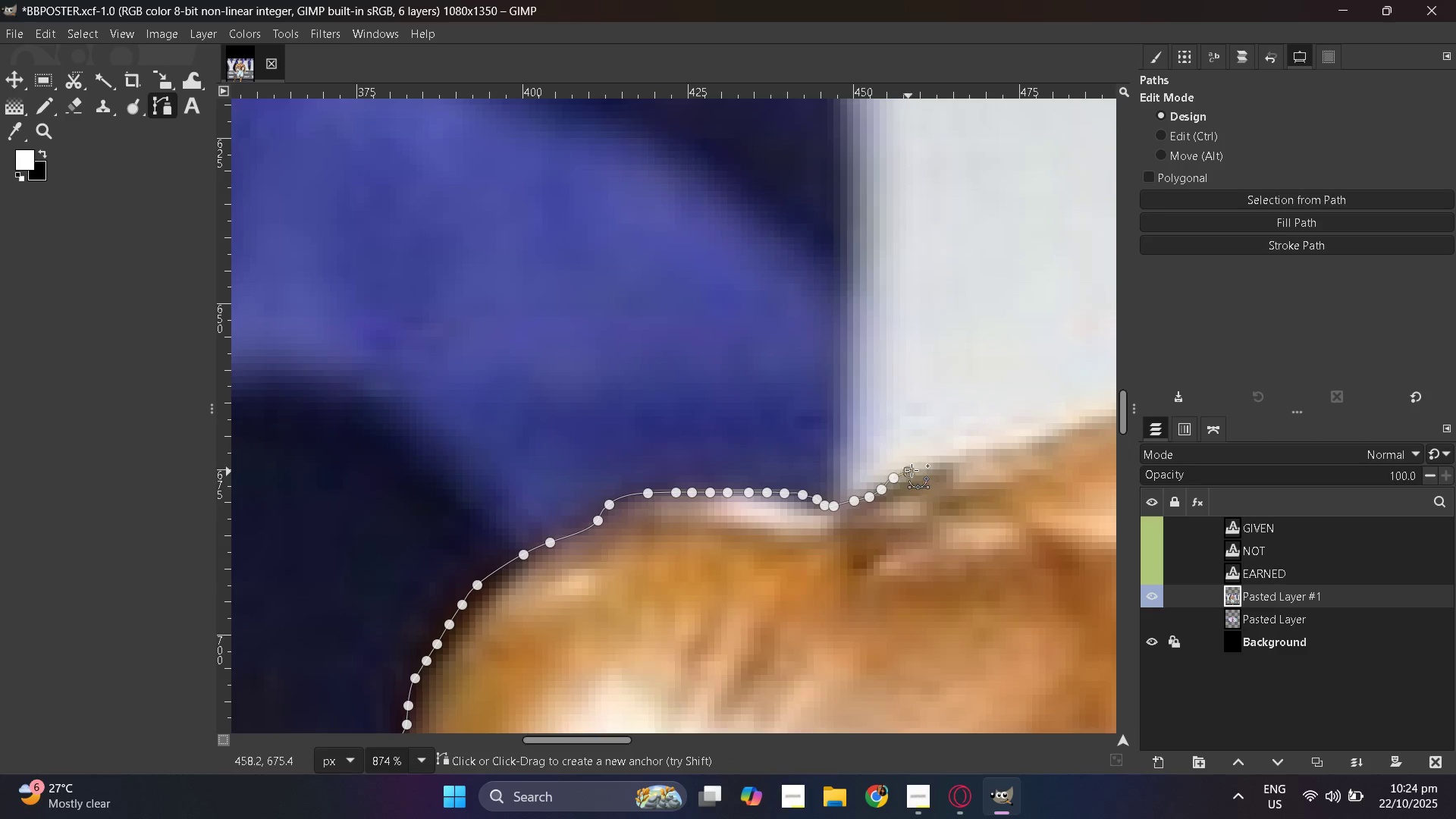 
left_click_drag(start_coordinate=[908, 472], to_coordinate=[913, 469])
 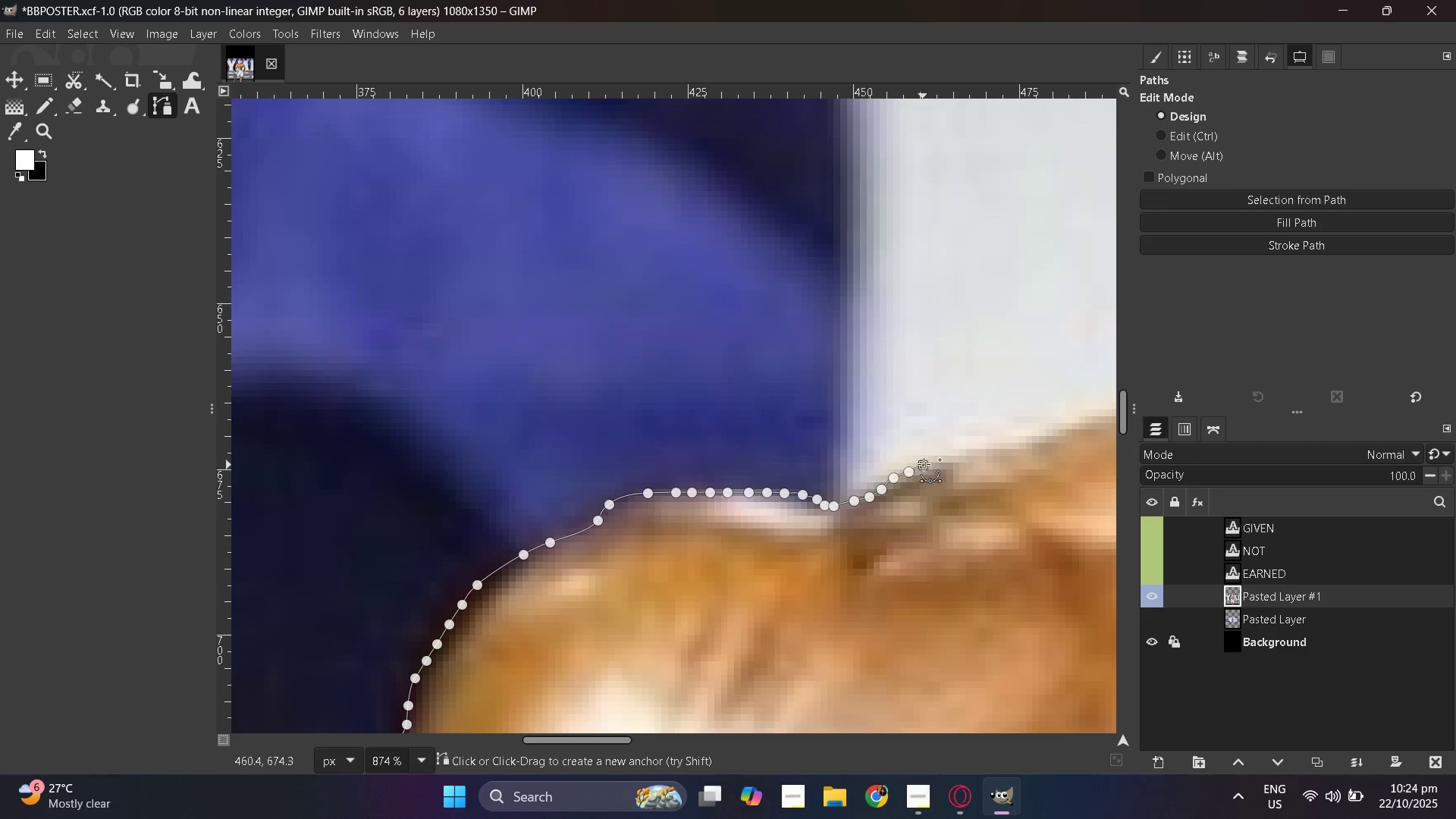 
left_click_drag(start_coordinate=[923, 465], to_coordinate=[928, 463])
 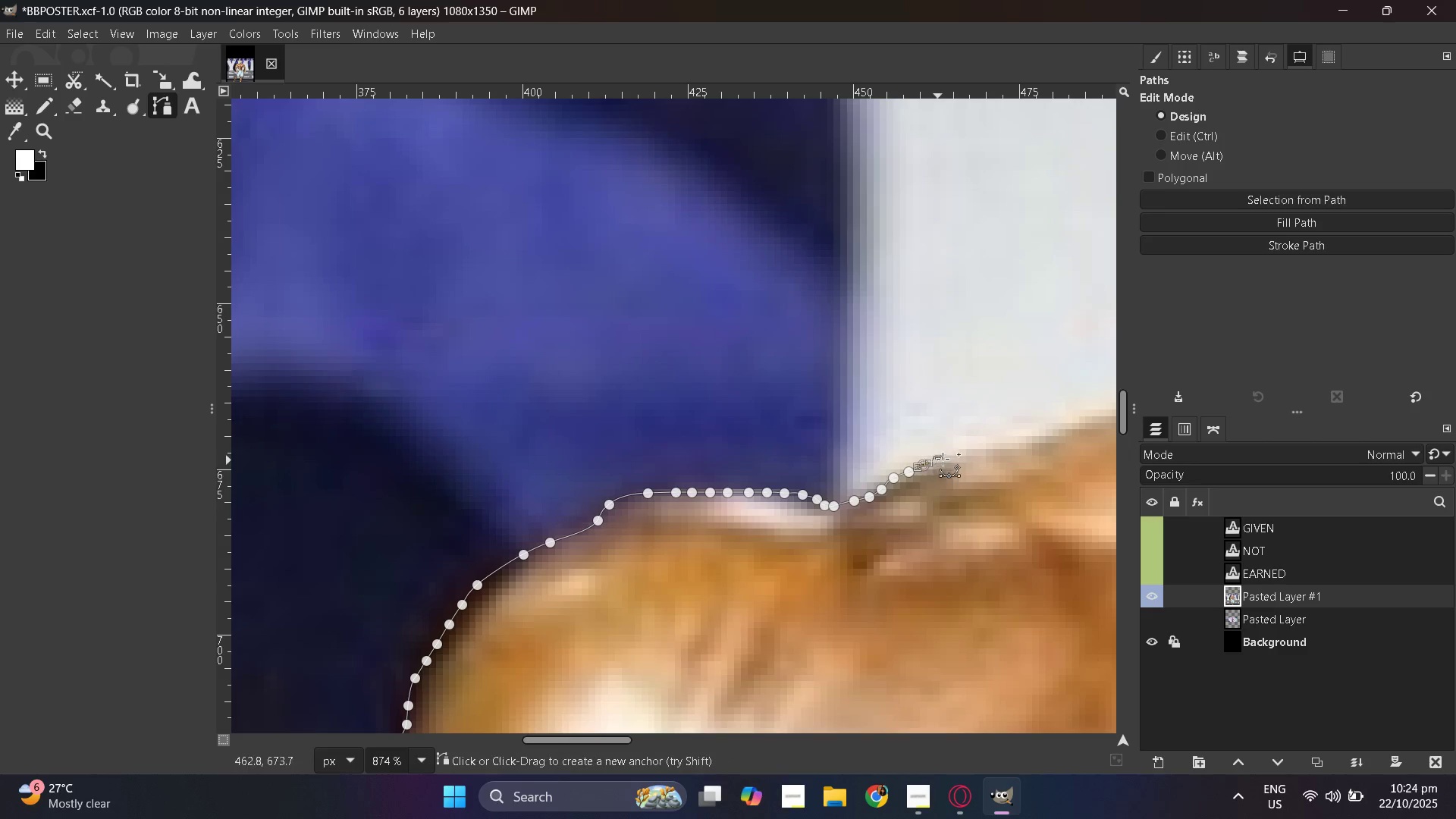 
left_click_drag(start_coordinate=[938, 460], to_coordinate=[949, 458])
 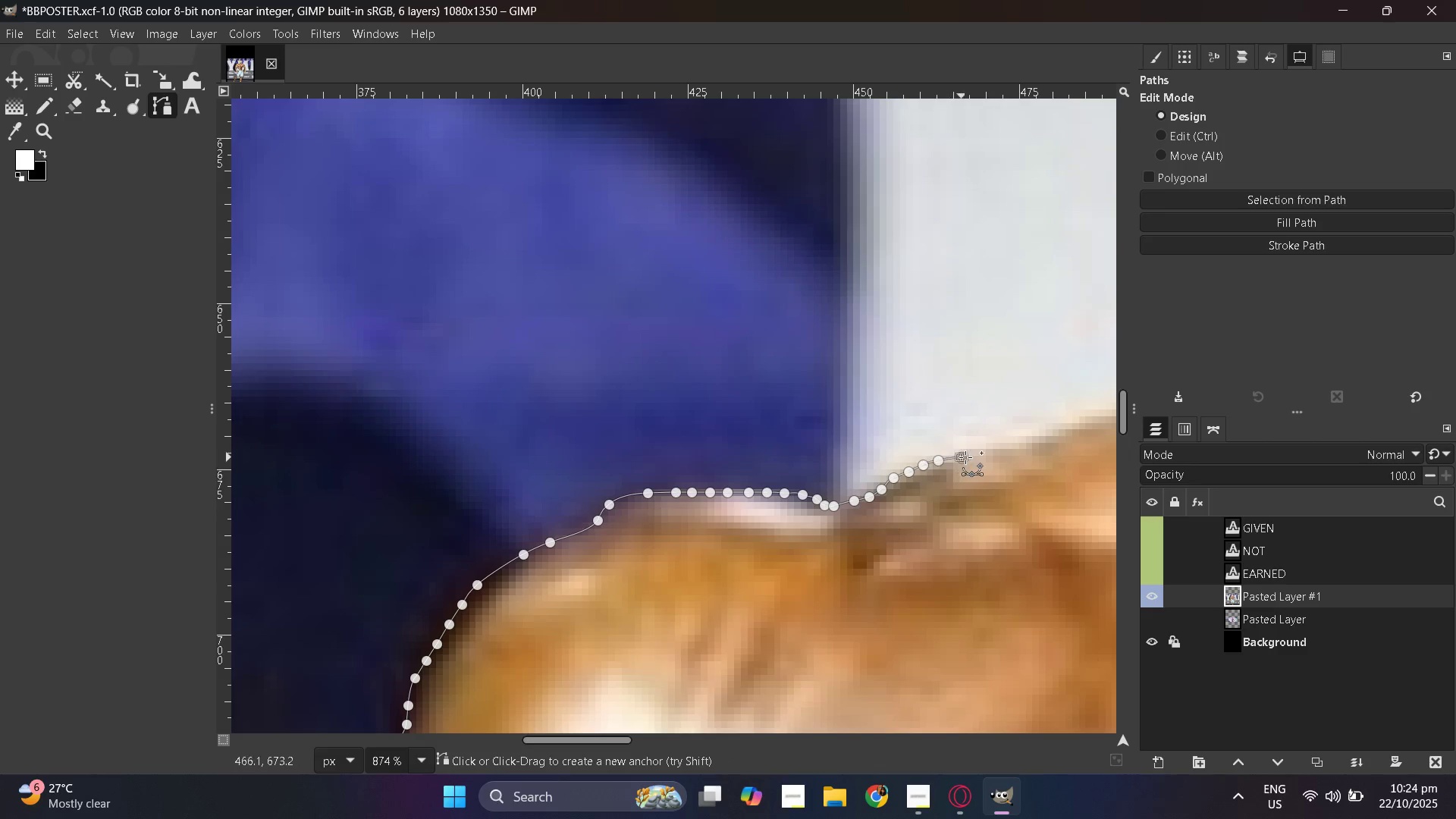 
left_click_drag(start_coordinate=[962, 457], to_coordinate=[969, 455])
 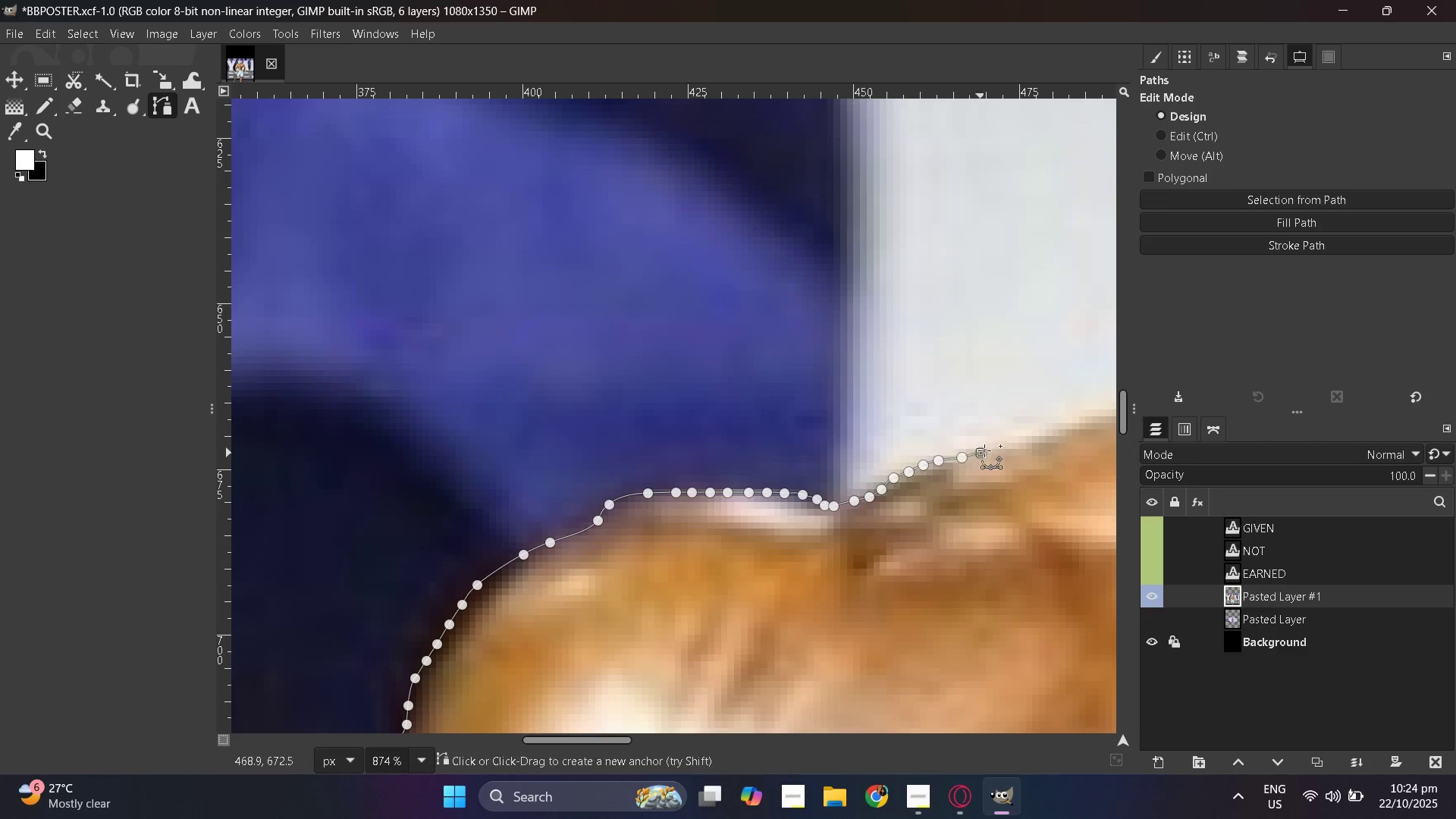 
left_click_drag(start_coordinate=[981, 453], to_coordinate=[999, 449])
 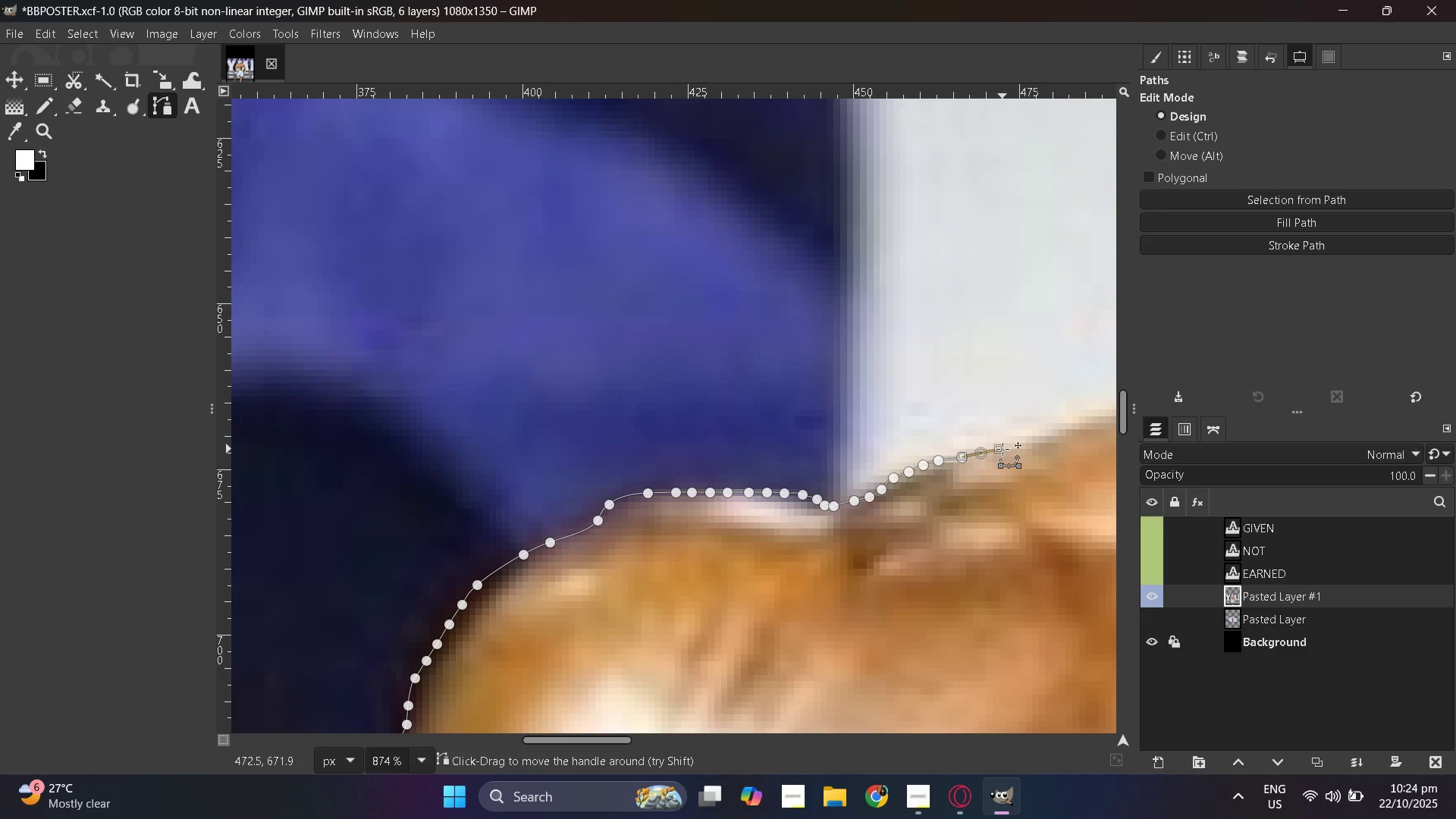 
triple_click([1003, 449])
 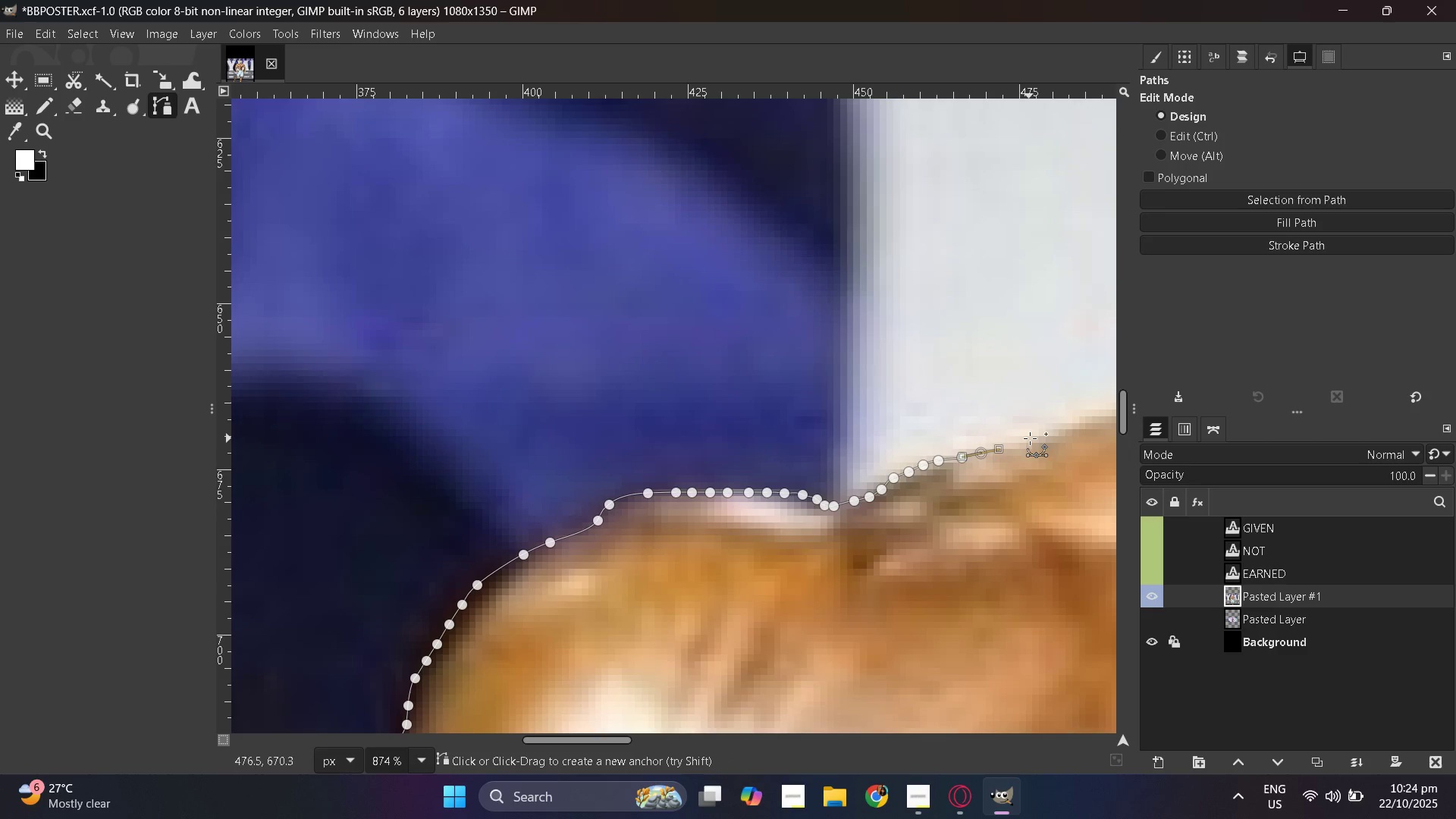 
left_click_drag(start_coordinate=[1033, 438], to_coordinate=[1041, 438])
 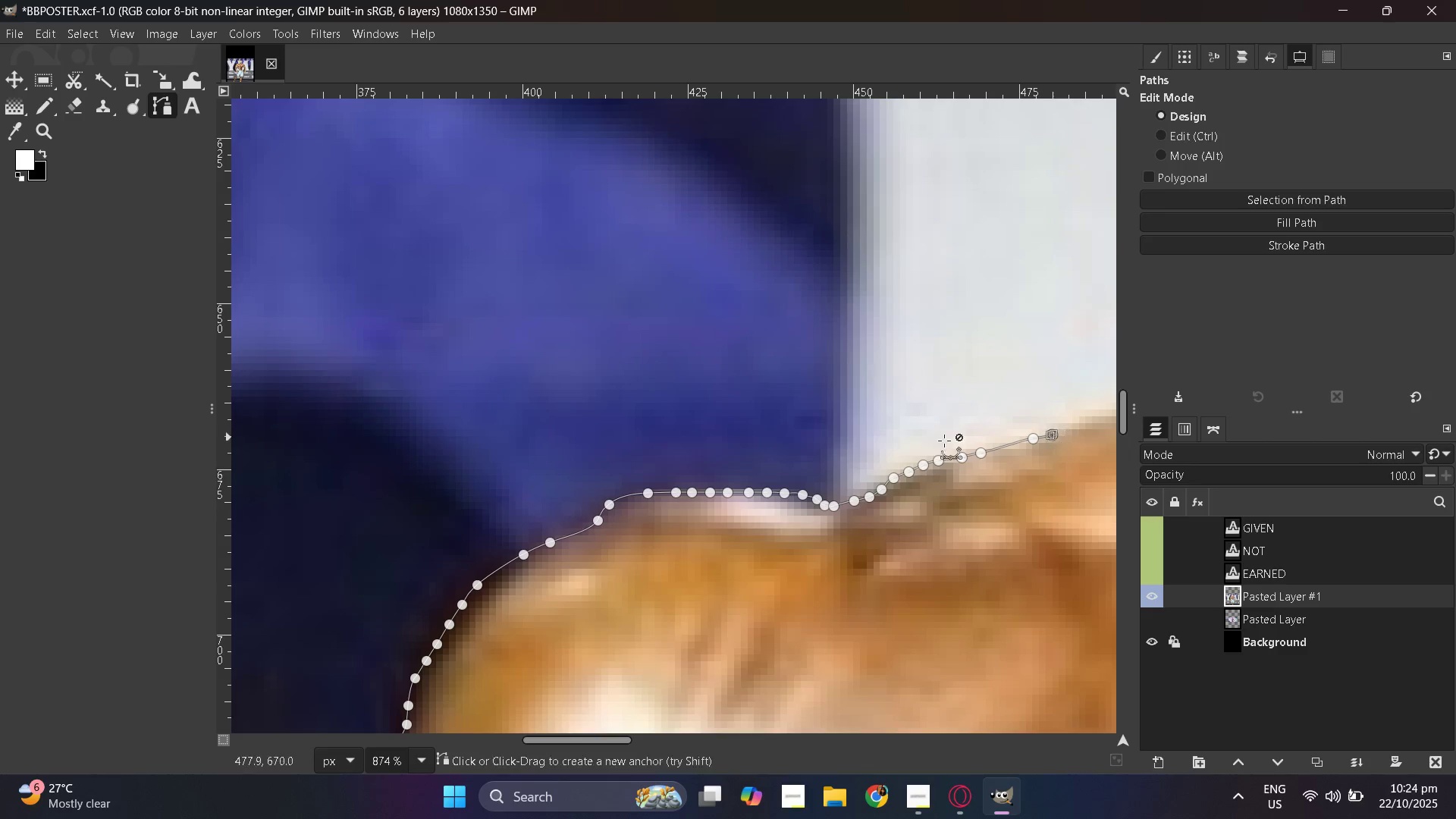 
scroll: coordinate [693, 471], scroll_direction: down, amount: 7.0
 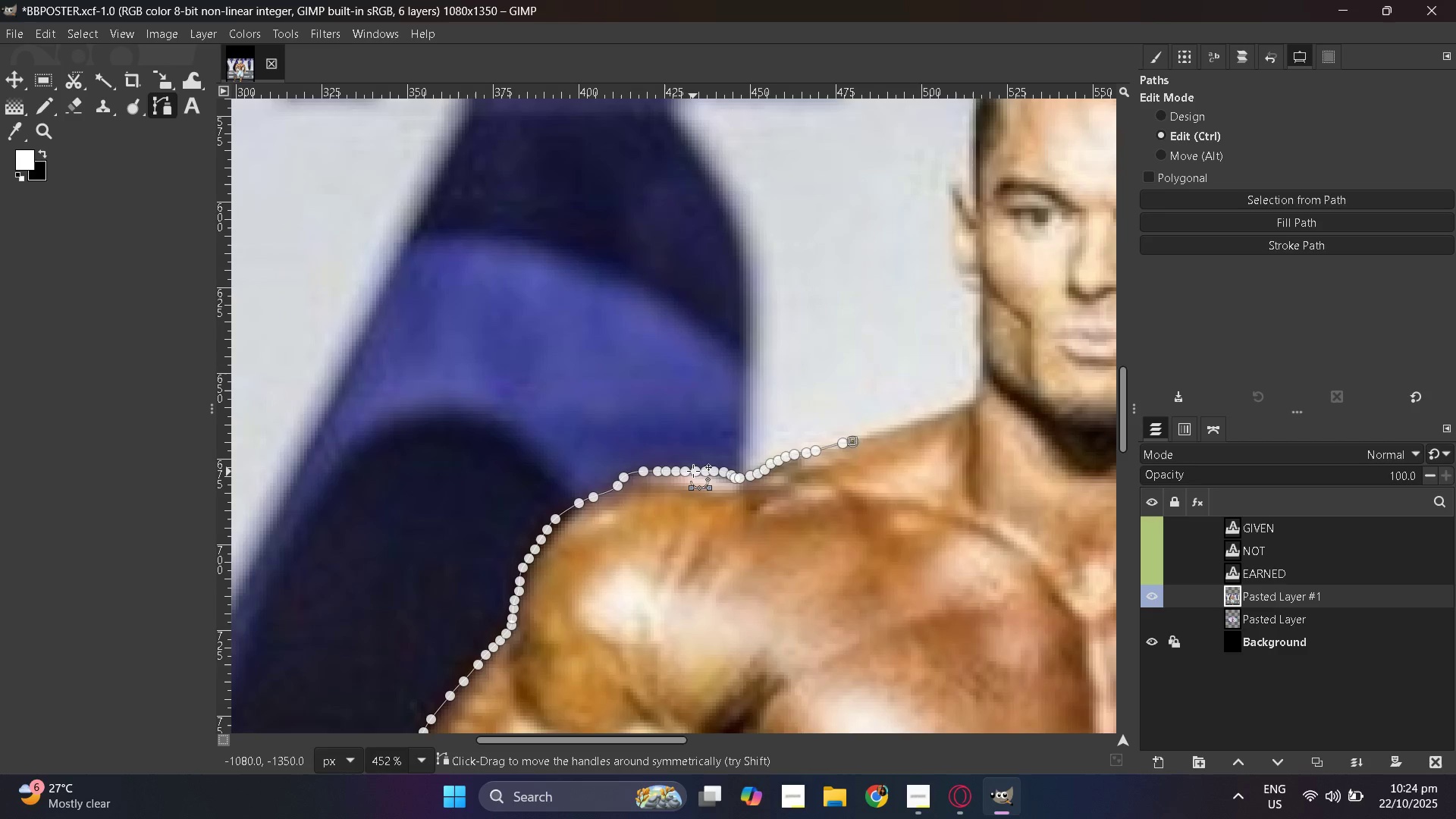 
key(Control+Z)
 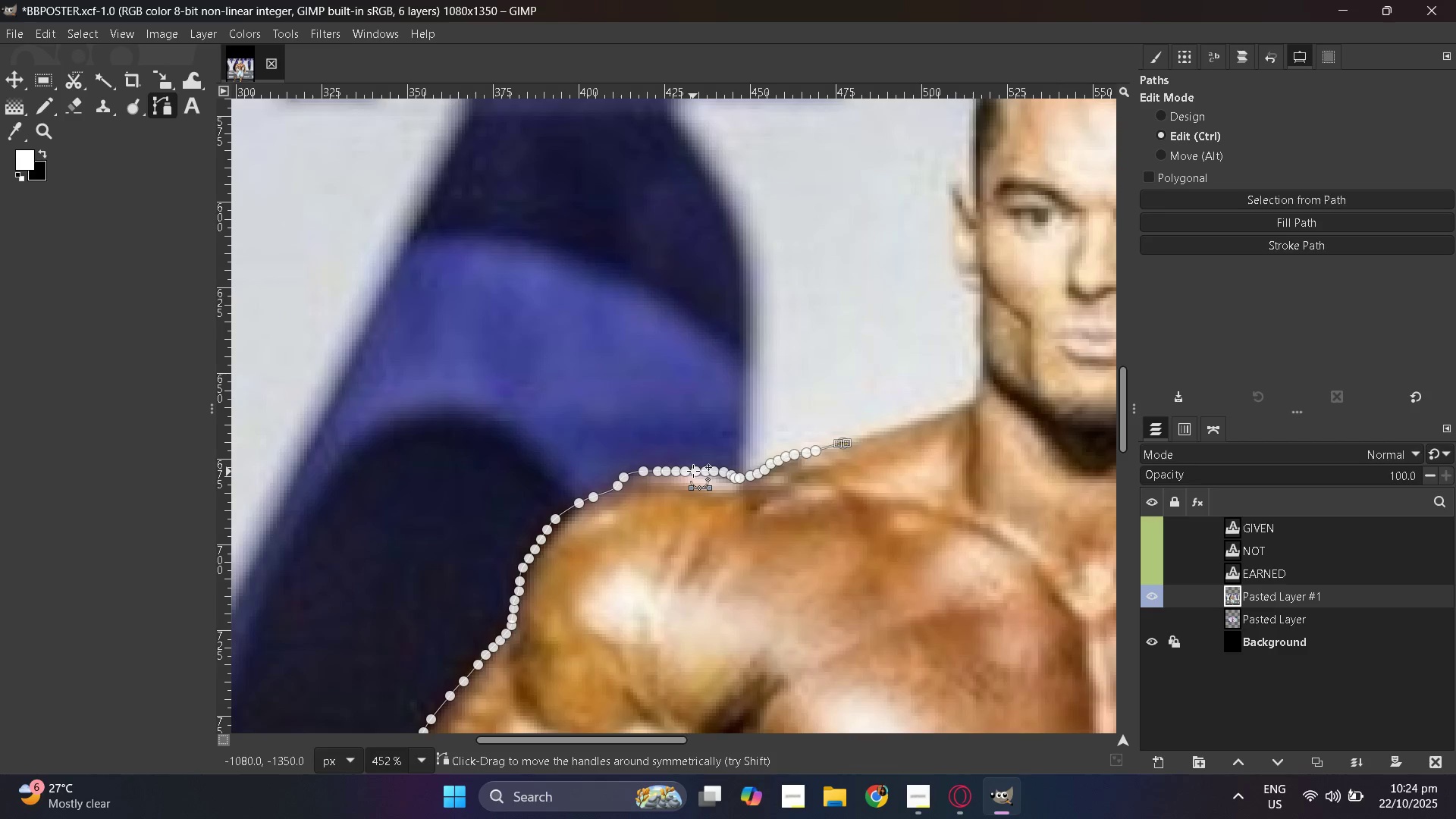 
key(Control+Z)
 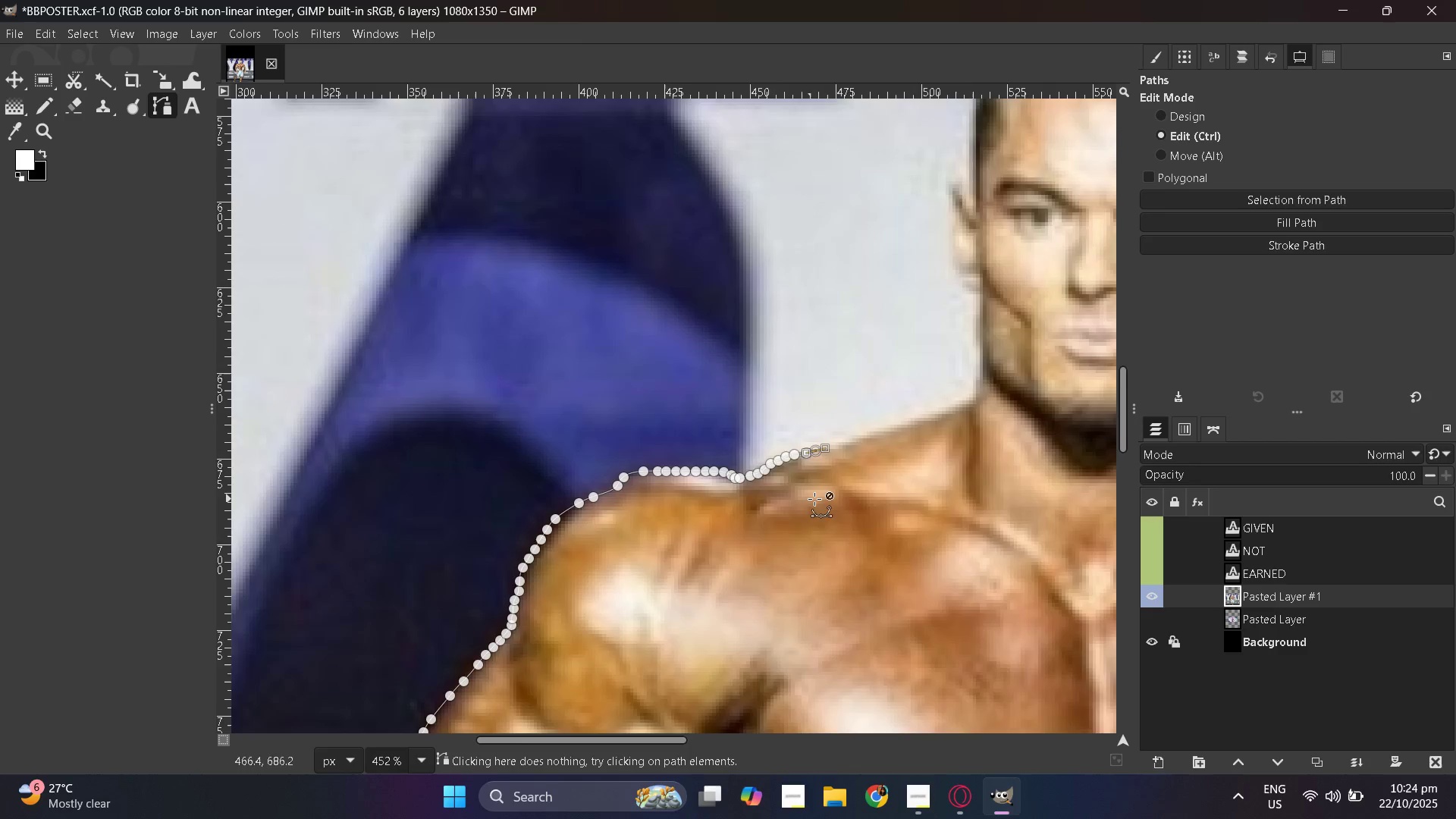 
scroll: coordinate [777, 494], scroll_direction: up, amount: 6.0
 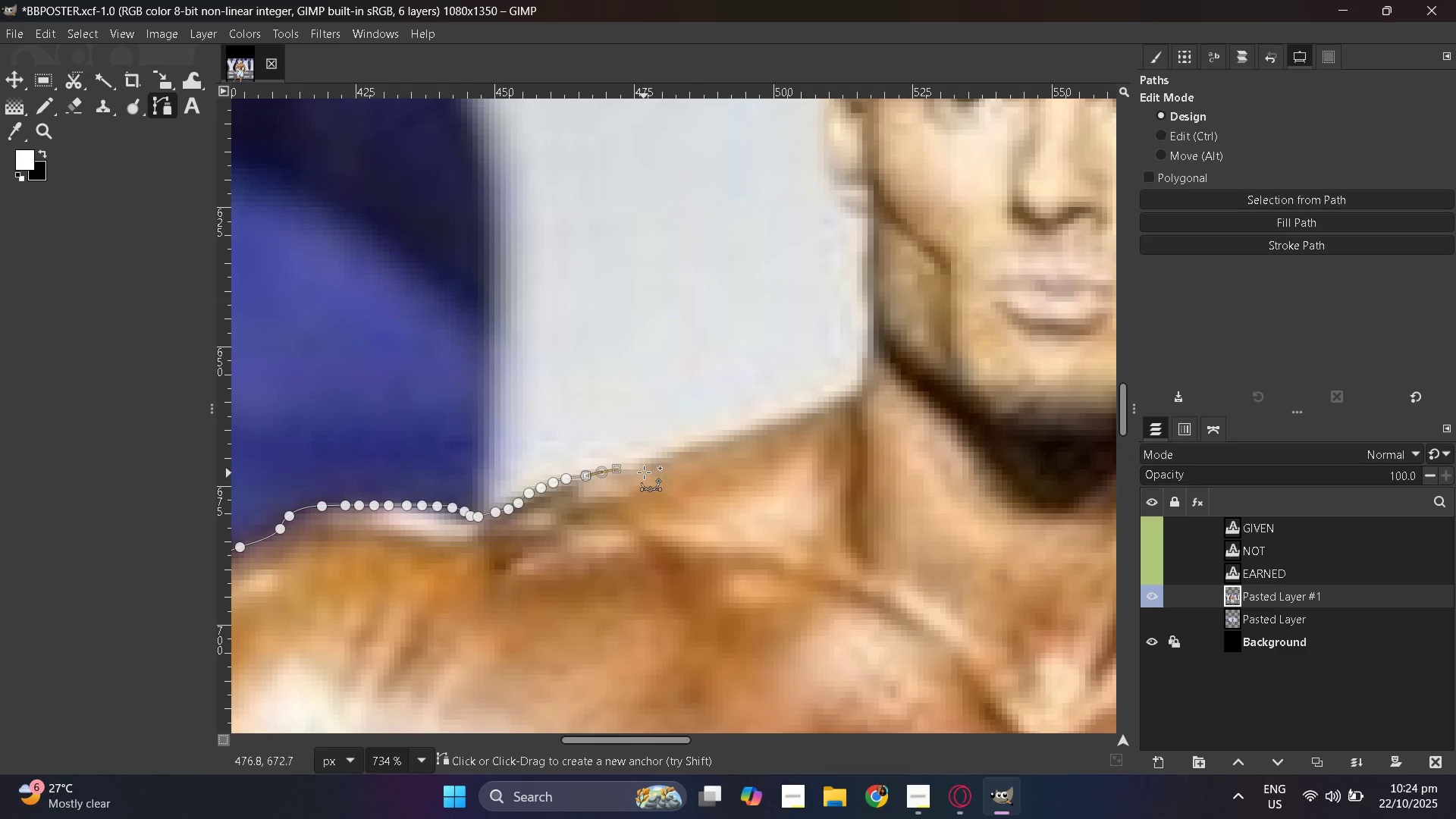 
hold_key(key=ControlLeft, duration=1.01)
 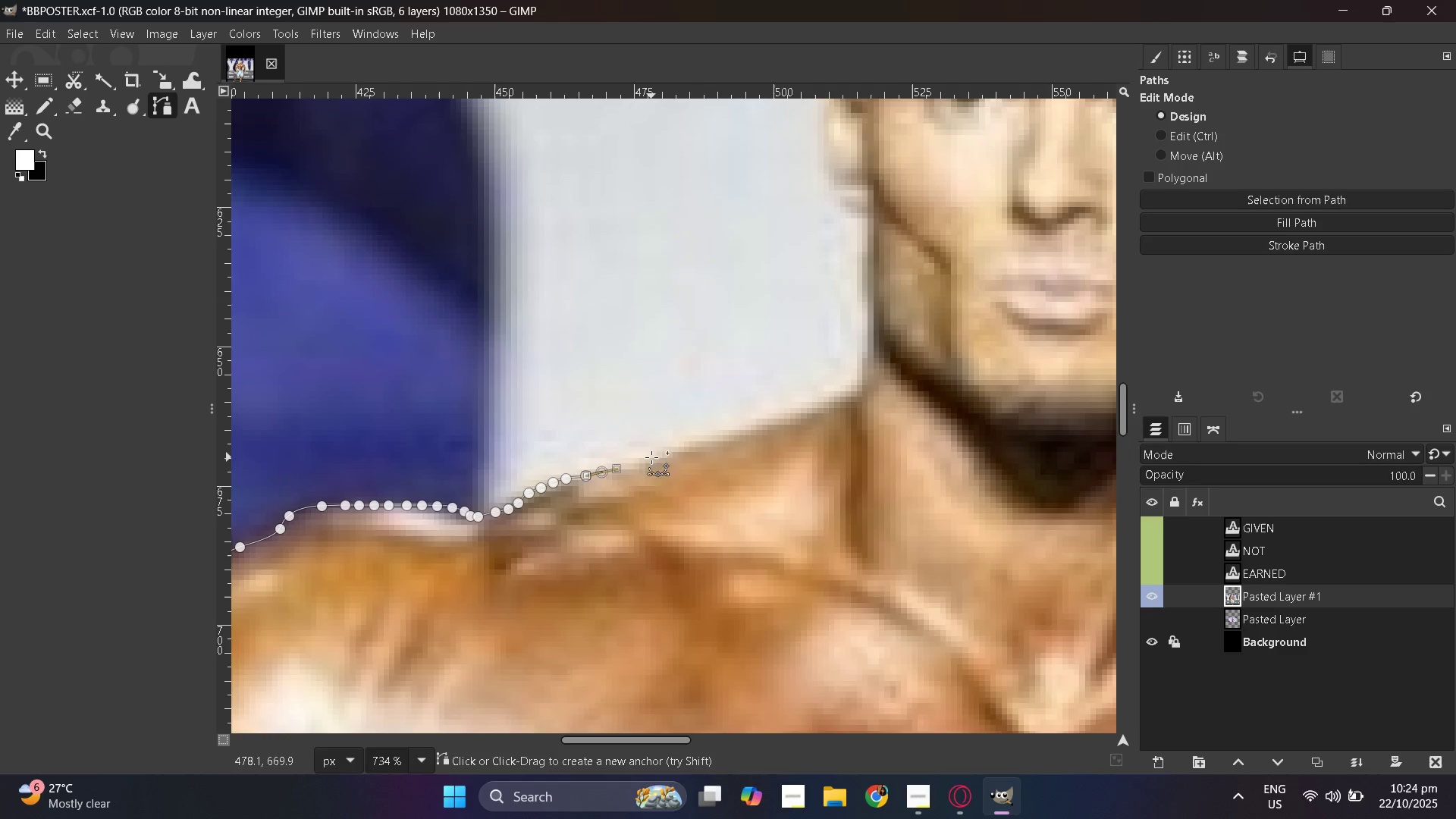 
left_click_drag(start_coordinate=[682, 450], to_coordinate=[688, 449])
 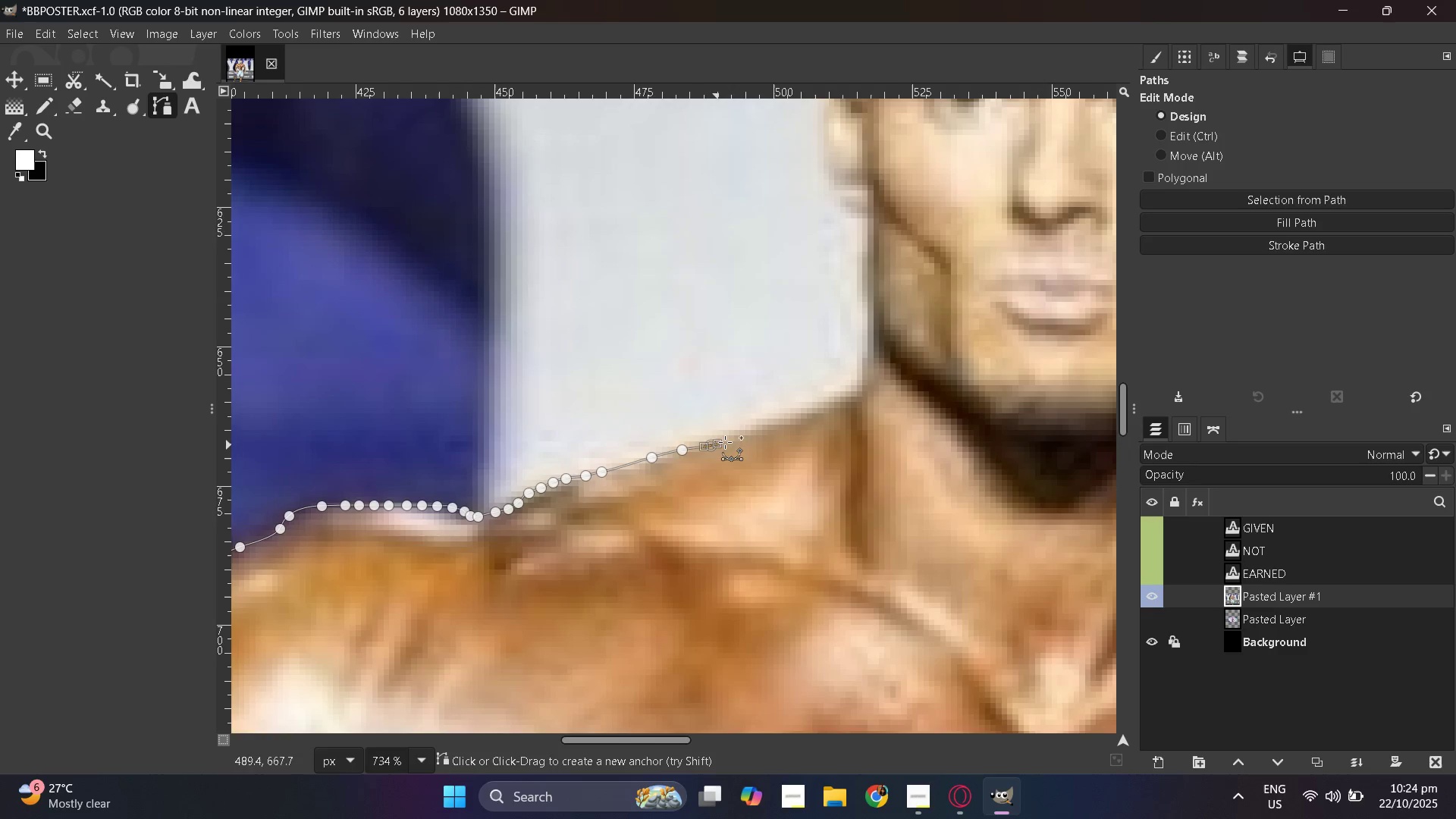 
left_click_drag(start_coordinate=[711, 445], to_coordinate=[722, 442])
 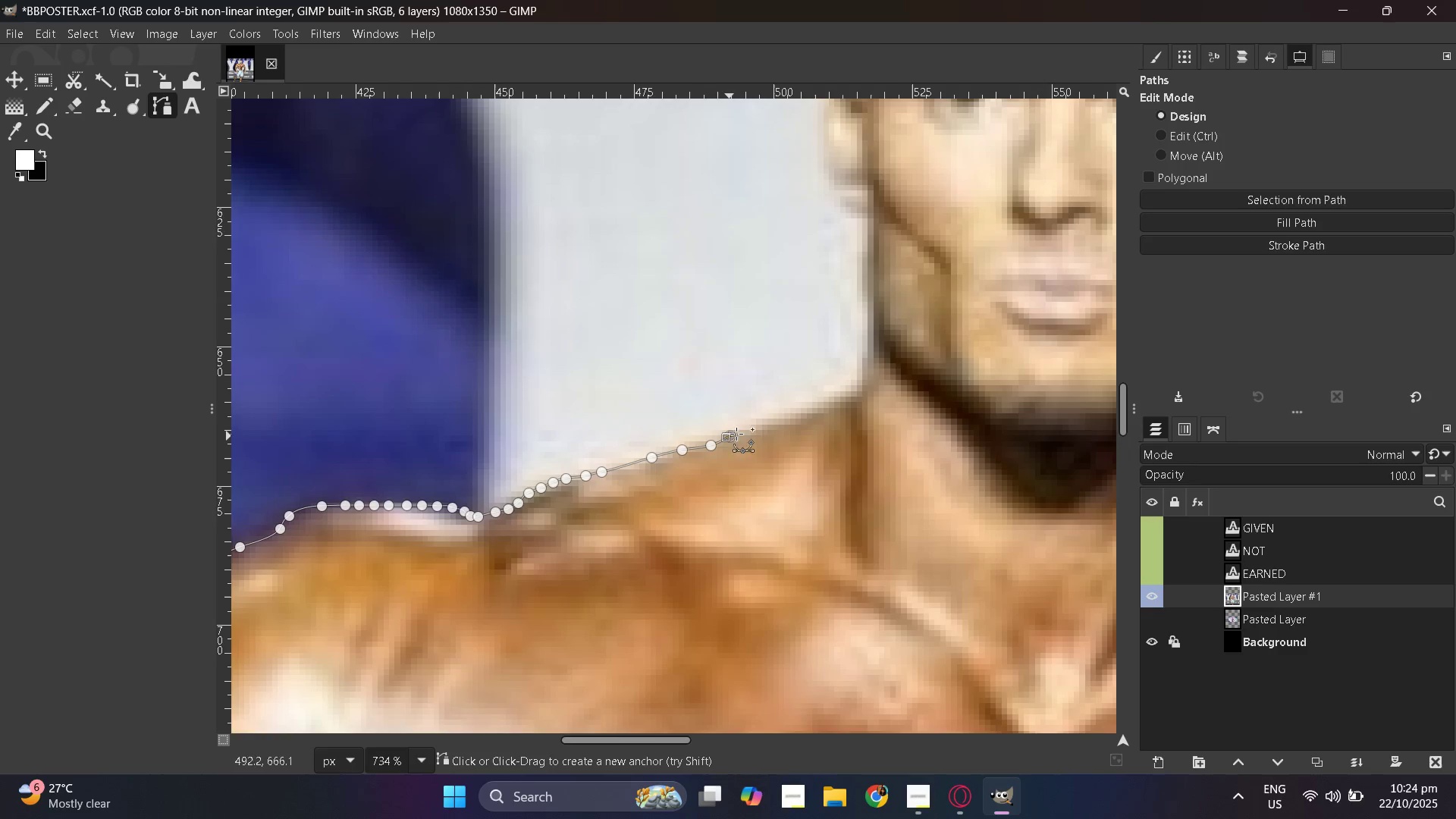 
left_click_drag(start_coordinate=[730, 436], to_coordinate=[735, 435])
 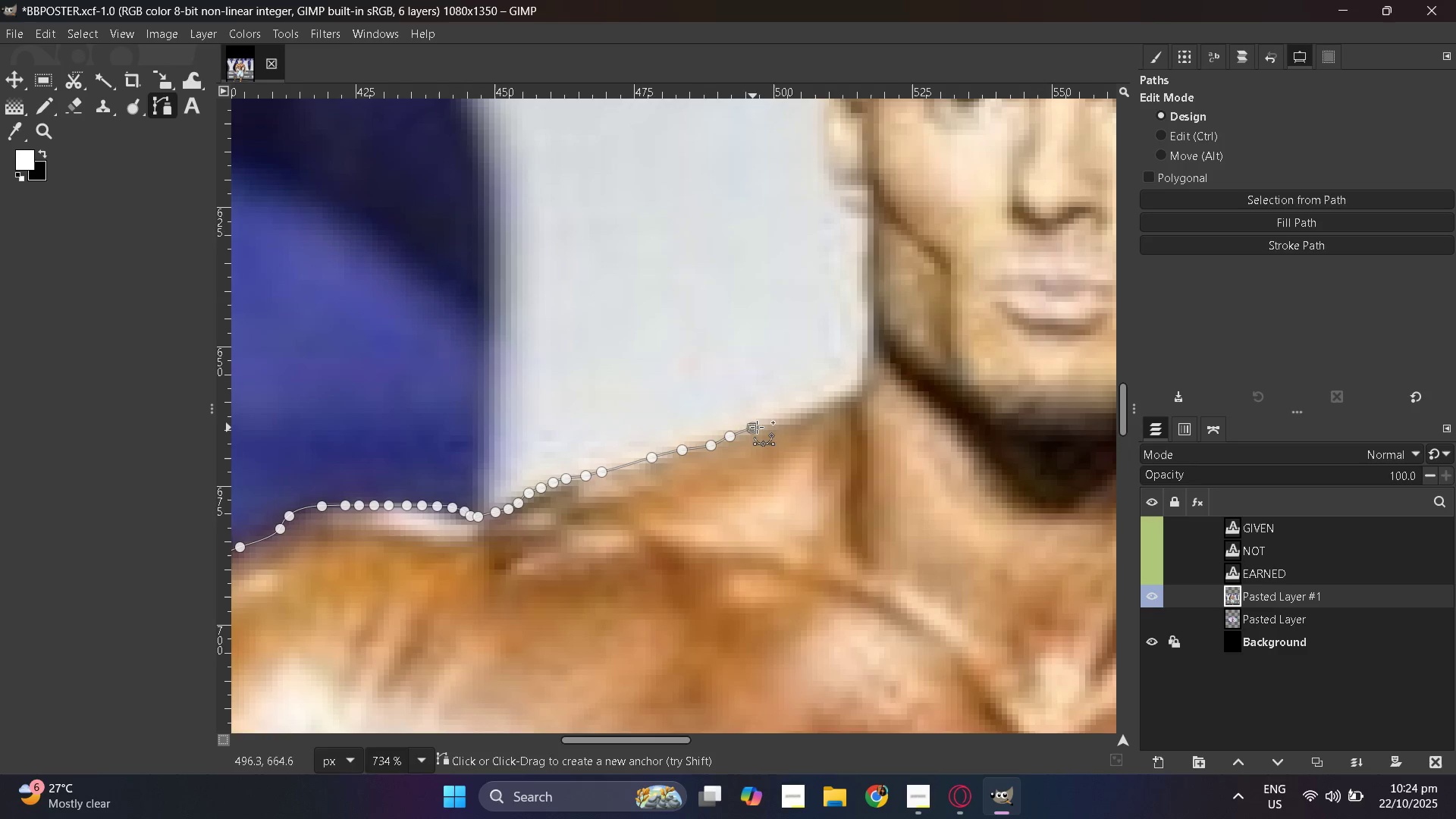 
left_click_drag(start_coordinate=[752, 428], to_coordinate=[761, 425])
 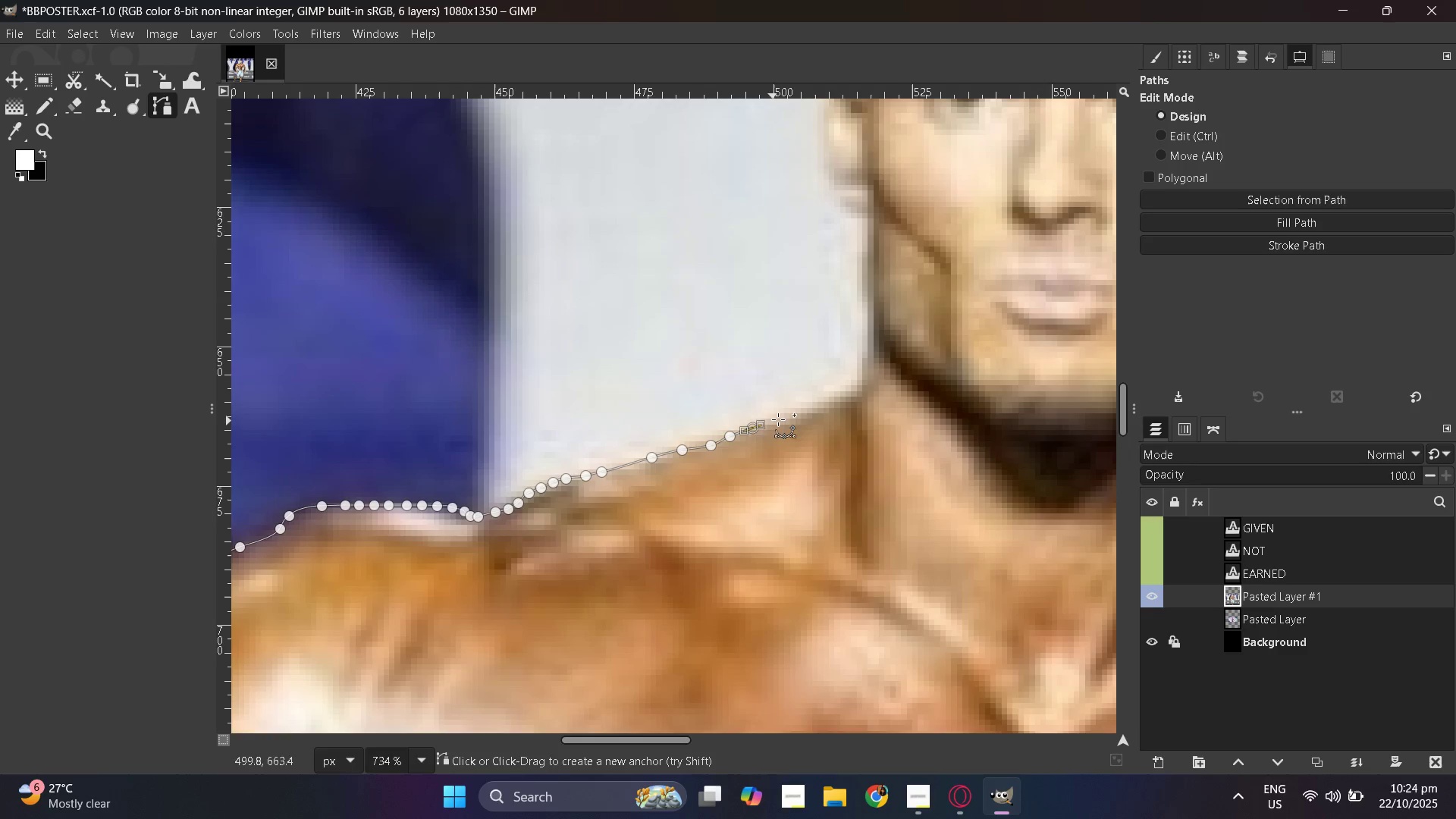 
left_click_drag(start_coordinate=[774, 420], to_coordinate=[782, 417])
 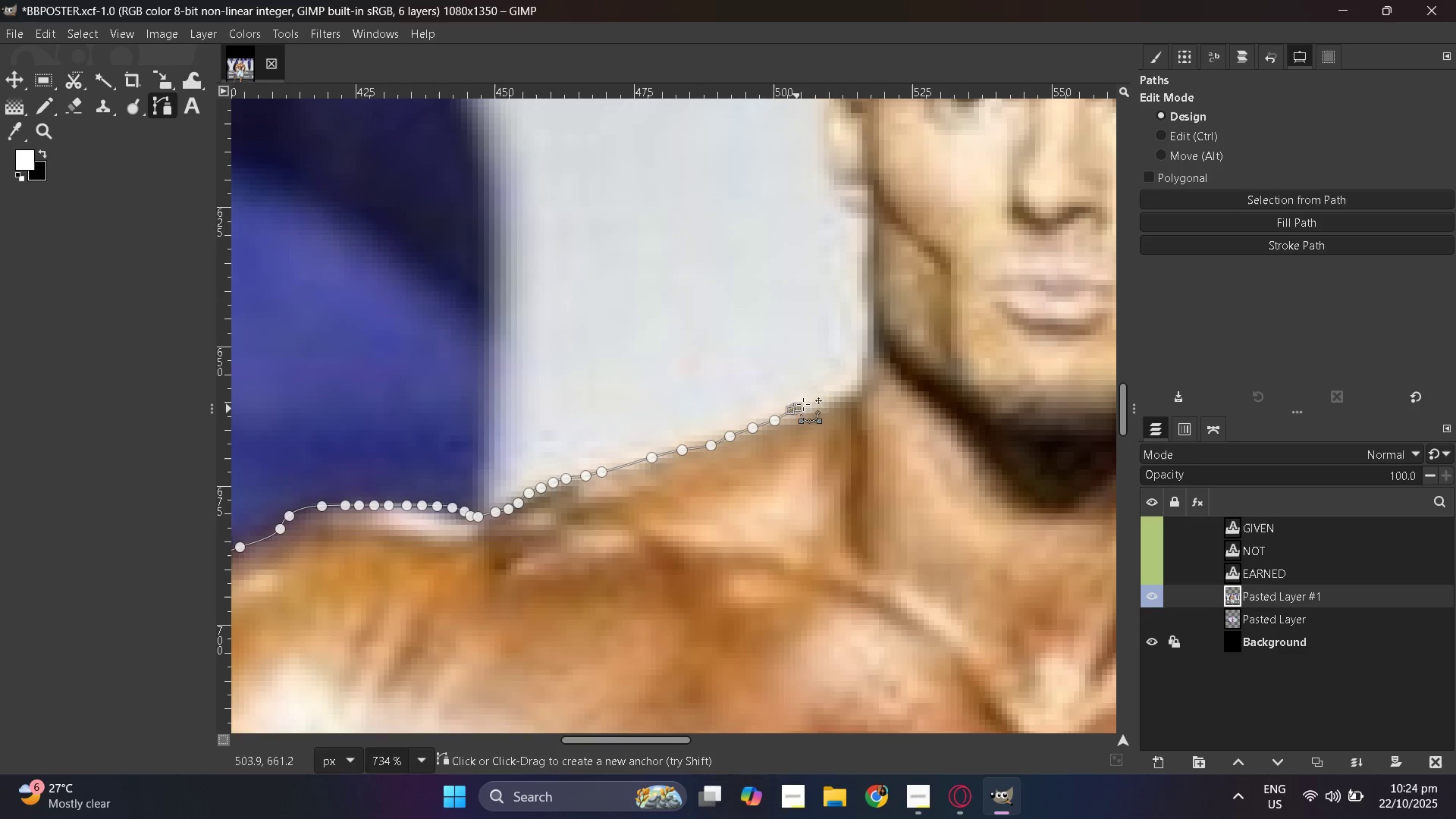 
left_click_drag(start_coordinate=[794, 409], to_coordinate=[799, 406])
 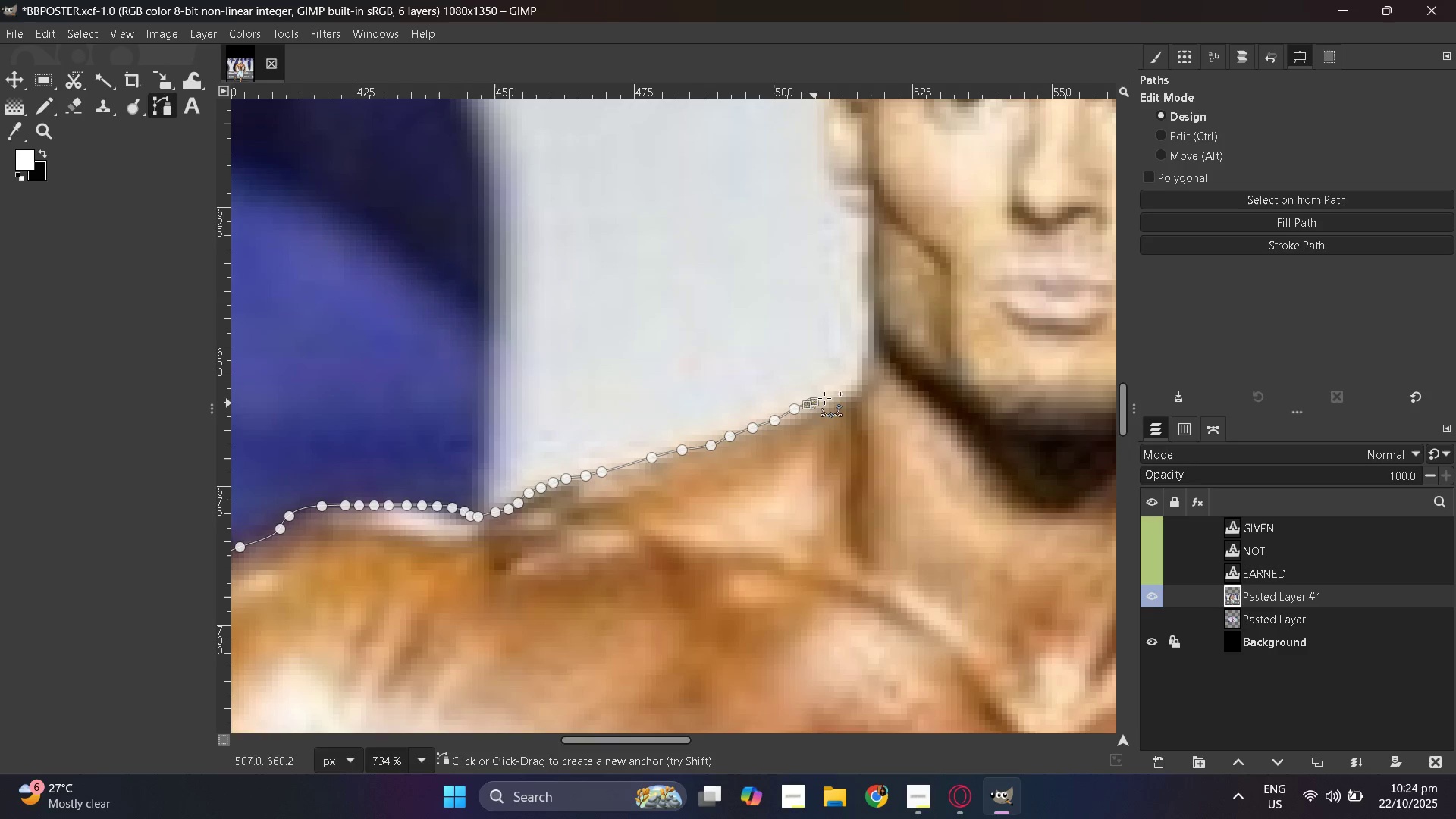 
left_click_drag(start_coordinate=[811, 403], to_coordinate=[820, 400])
 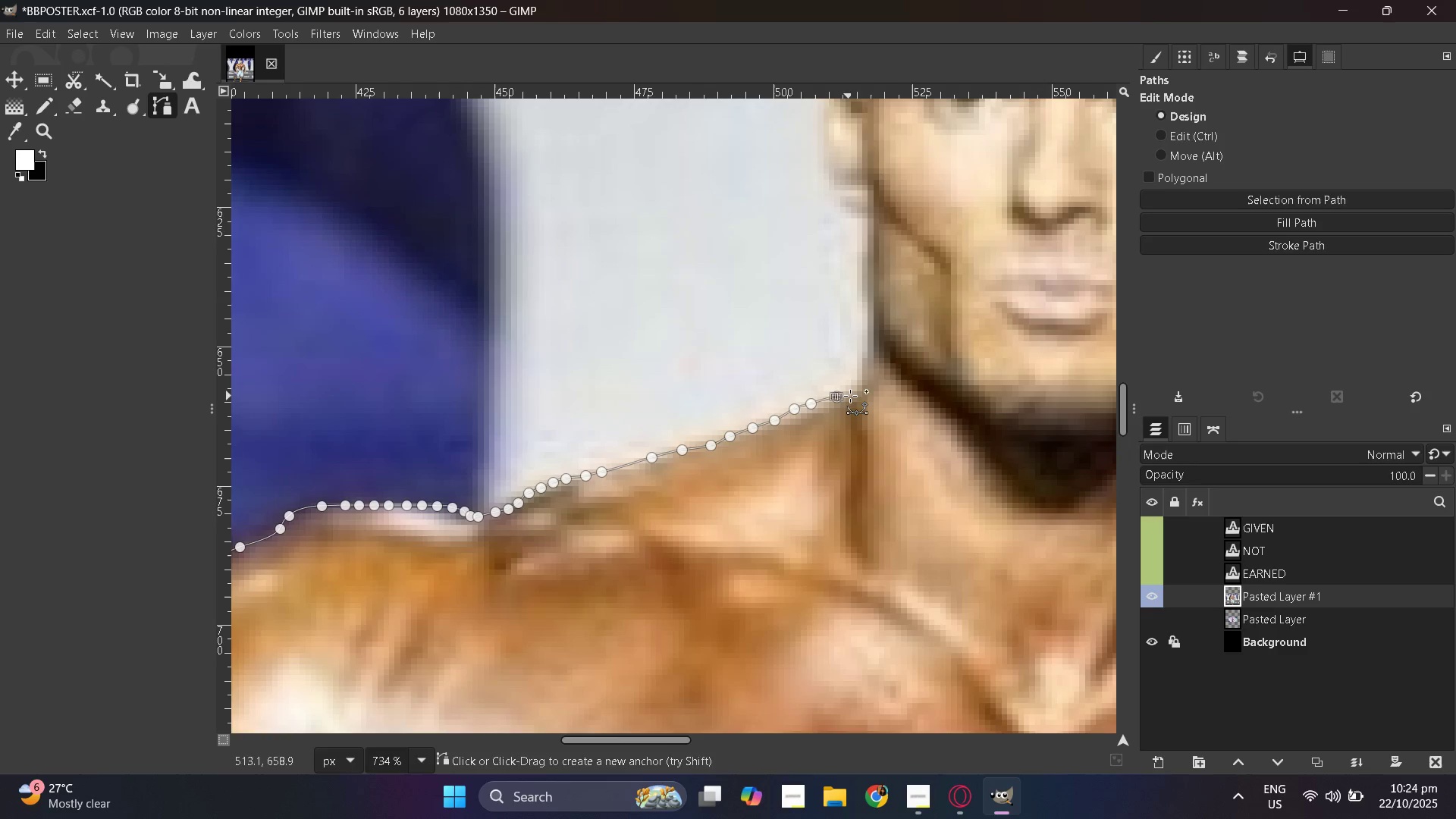 
key(Control+Z)
 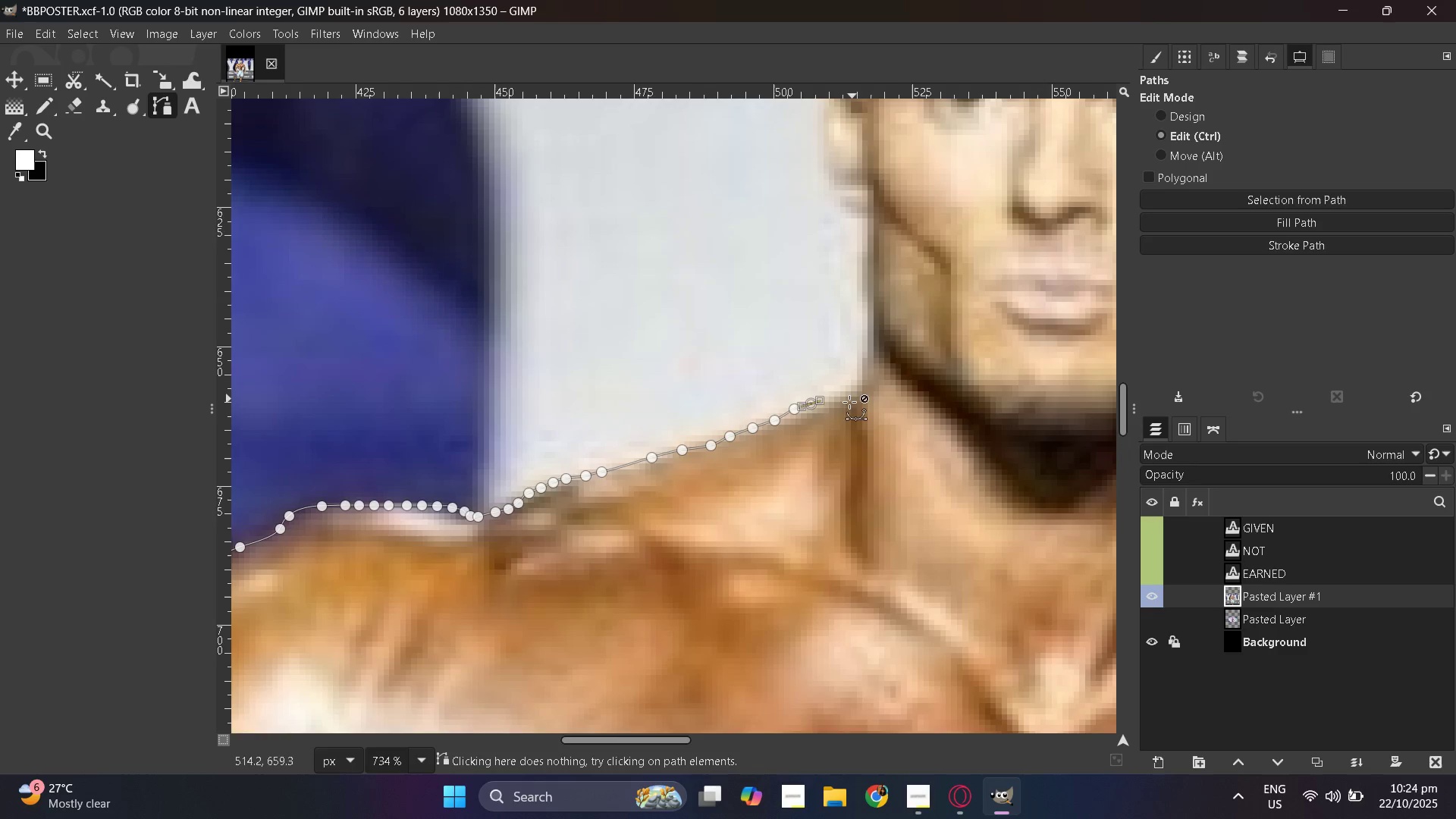 
key(Control+Z)
 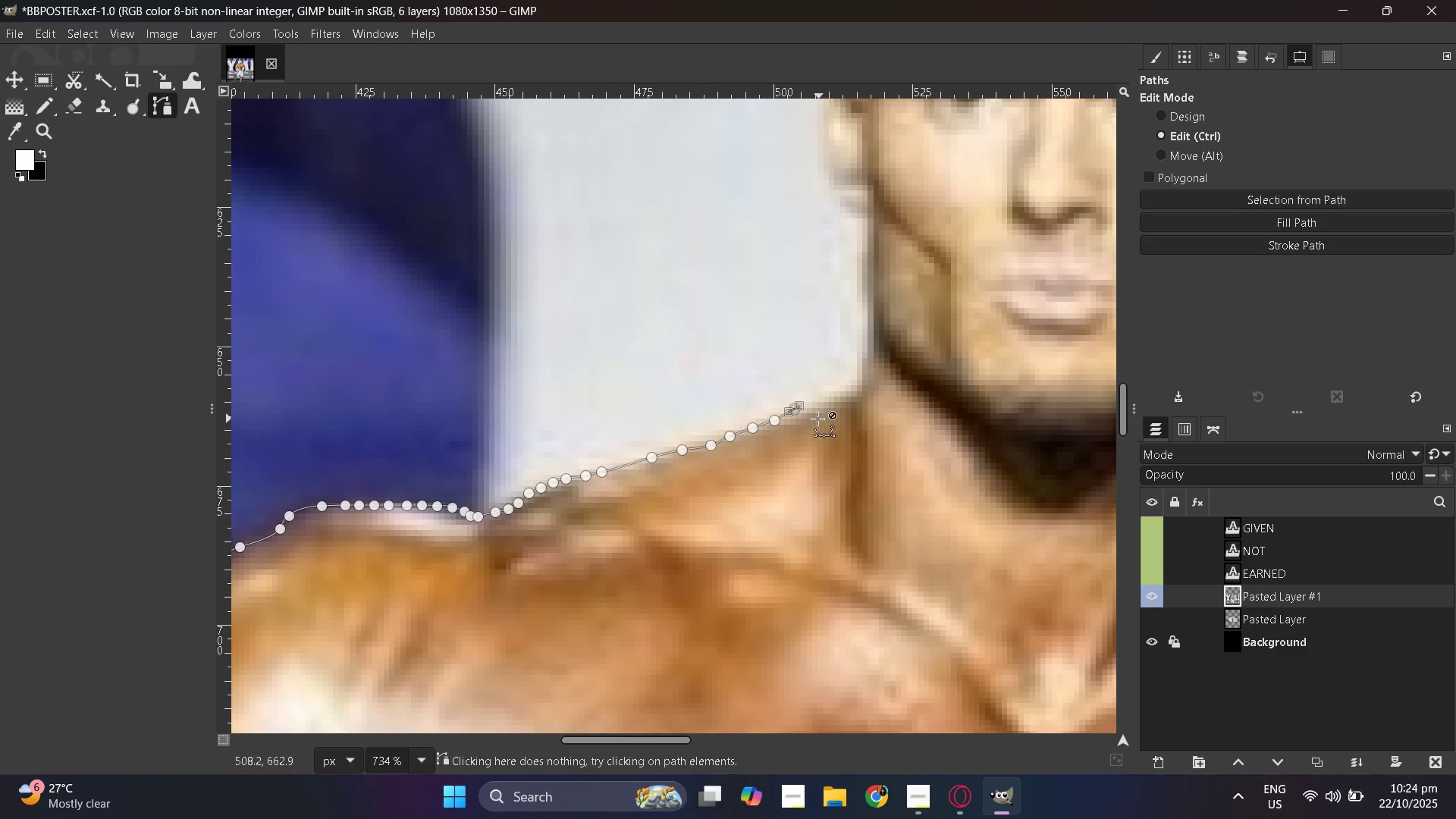 
key(Control+Z)
 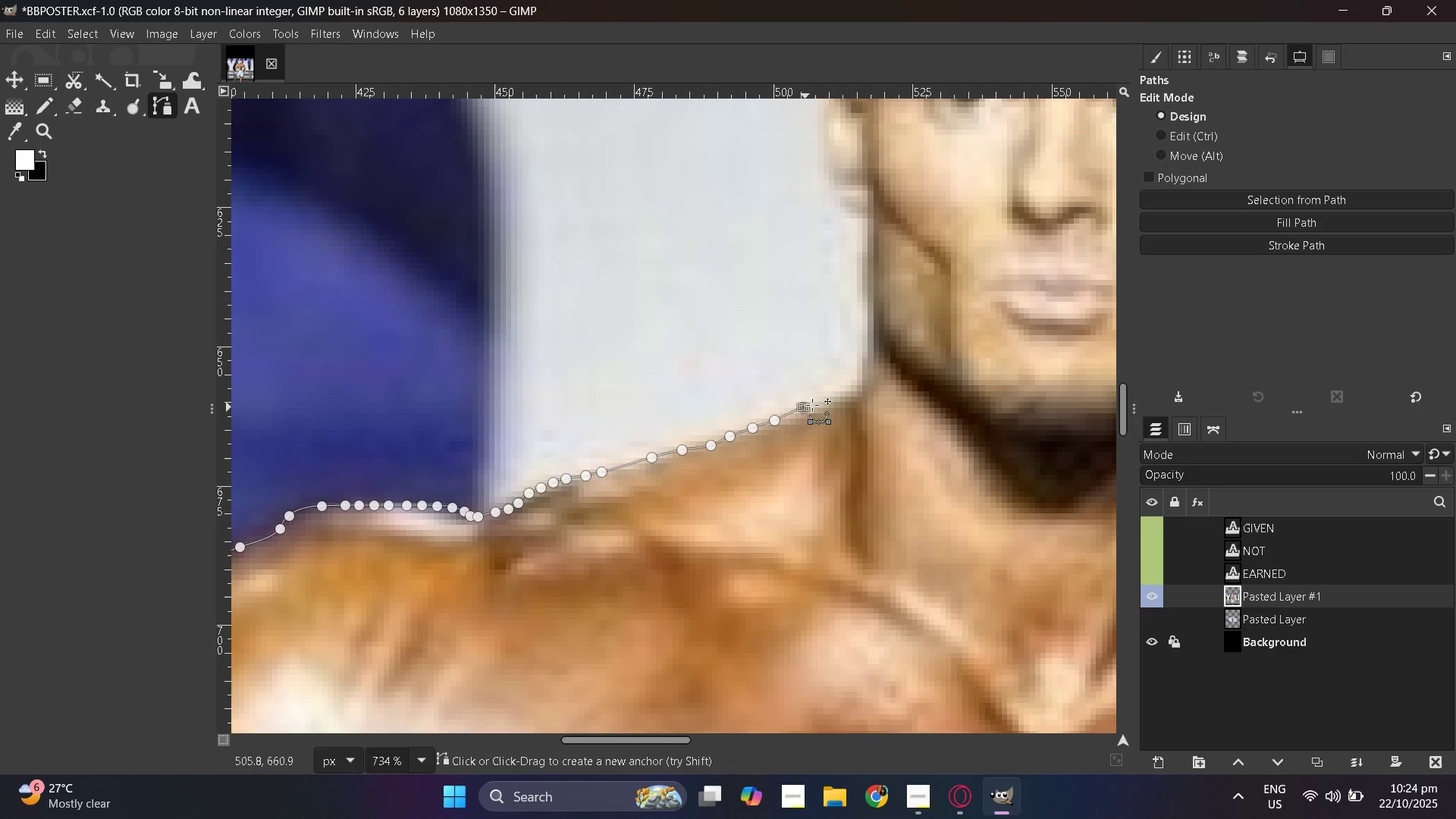 
left_click_drag(start_coordinate=[833, 402], to_coordinate=[837, 401])
 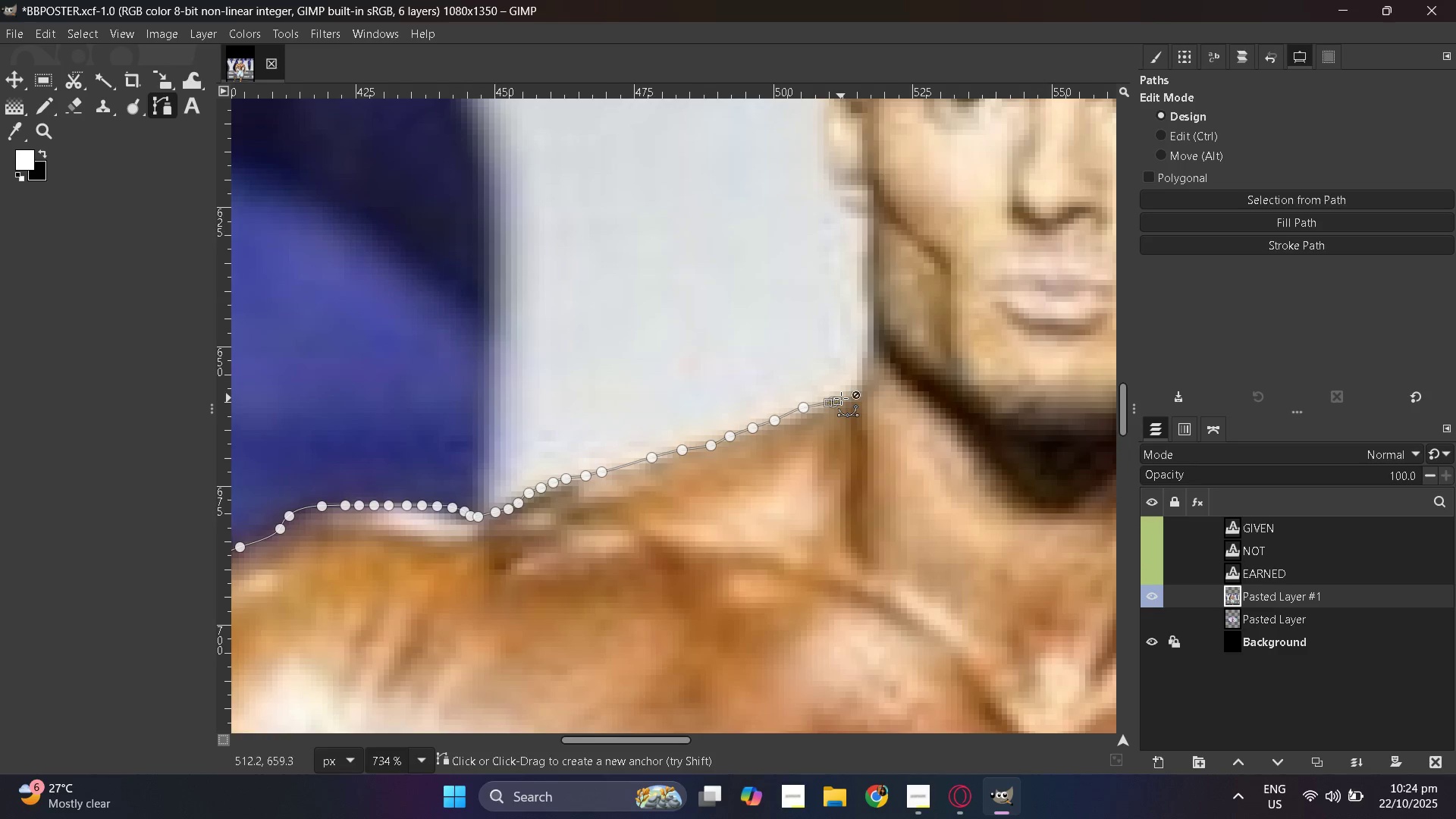 
key(Control+Z)
 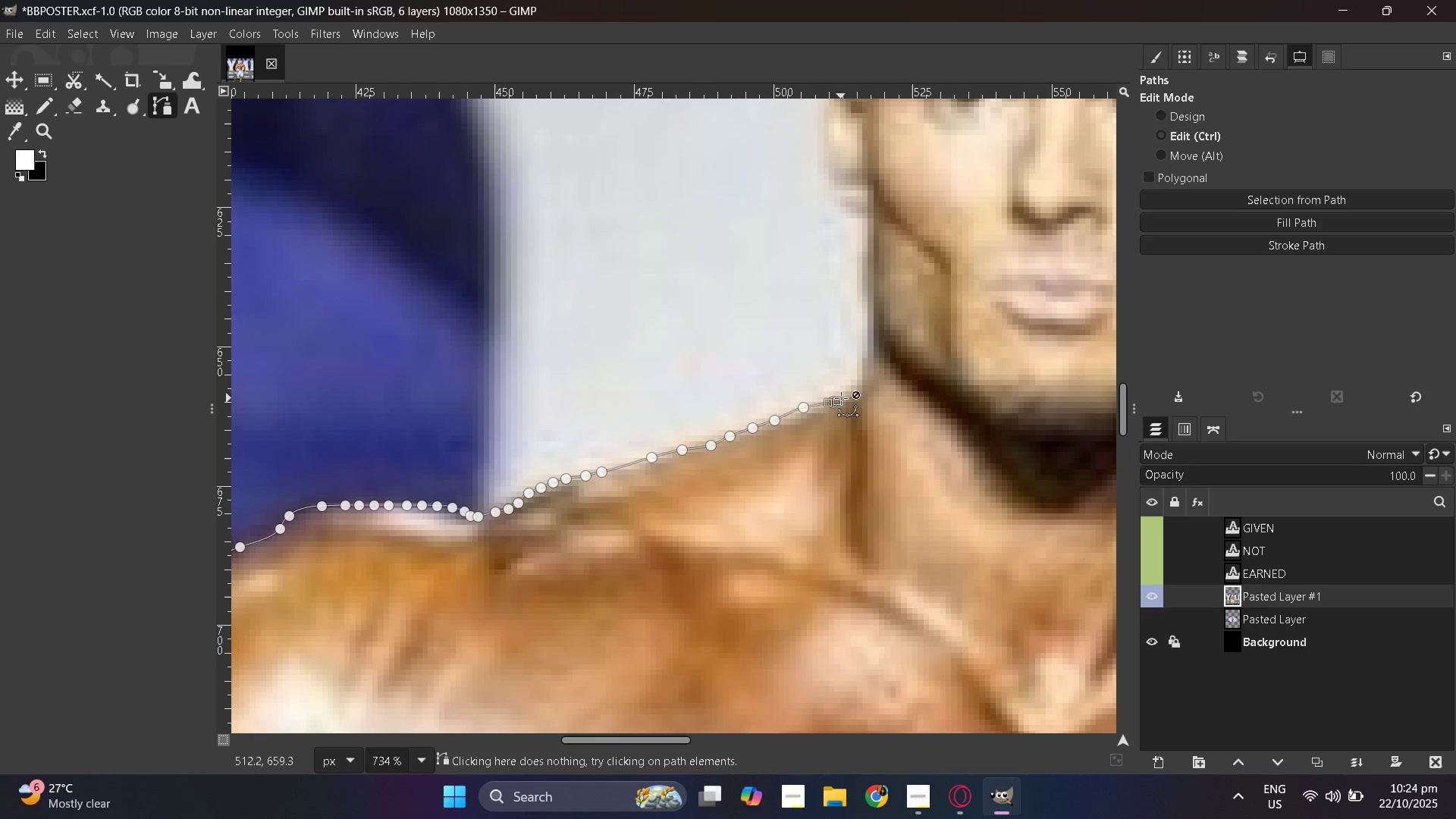 
key(Control+Z)
 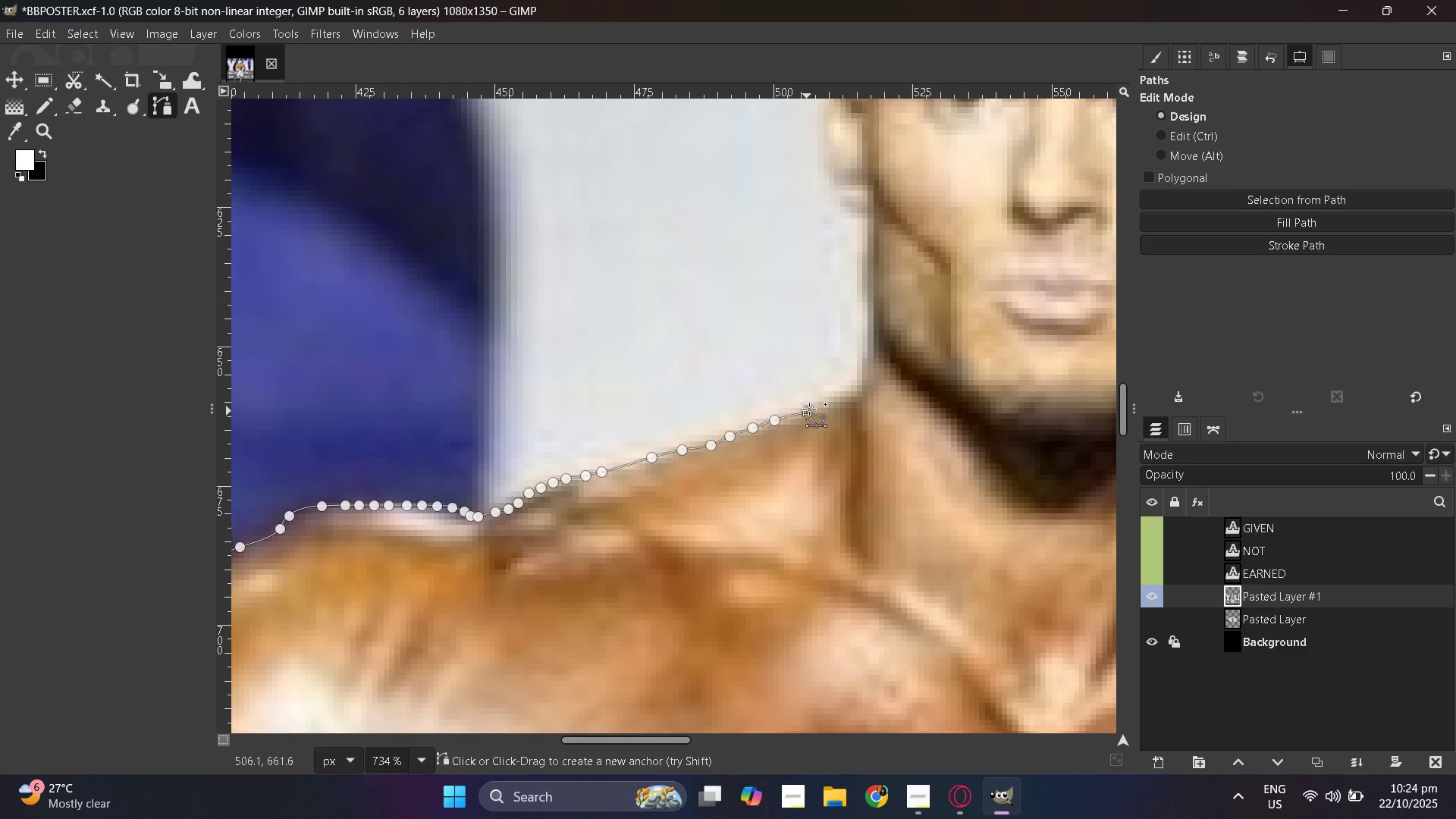 
left_click_drag(start_coordinate=[826, 400], to_coordinate=[832, 398])
 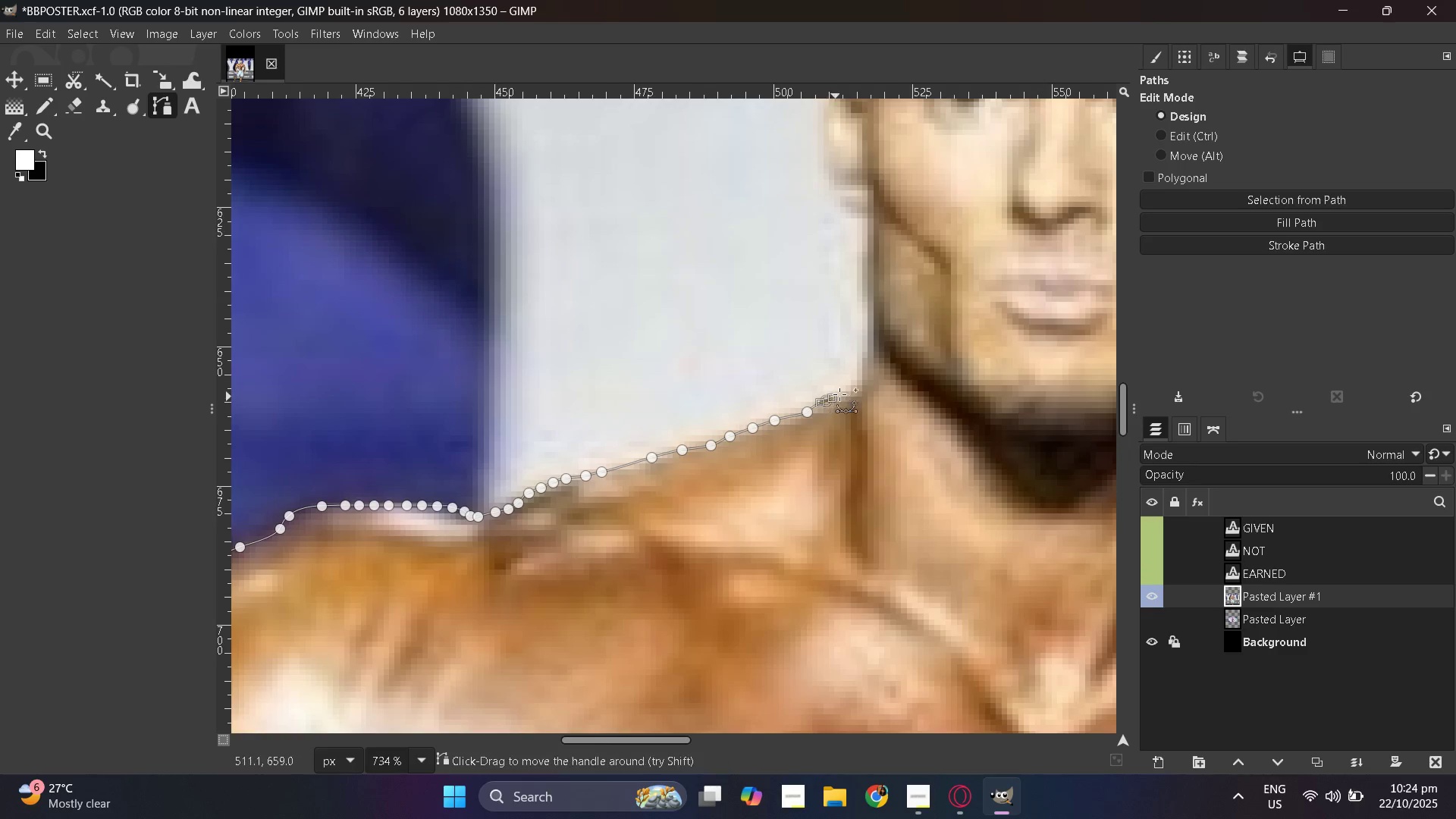 
left_click_drag(start_coordinate=[837, 396], to_coordinate=[841, 394])
 